 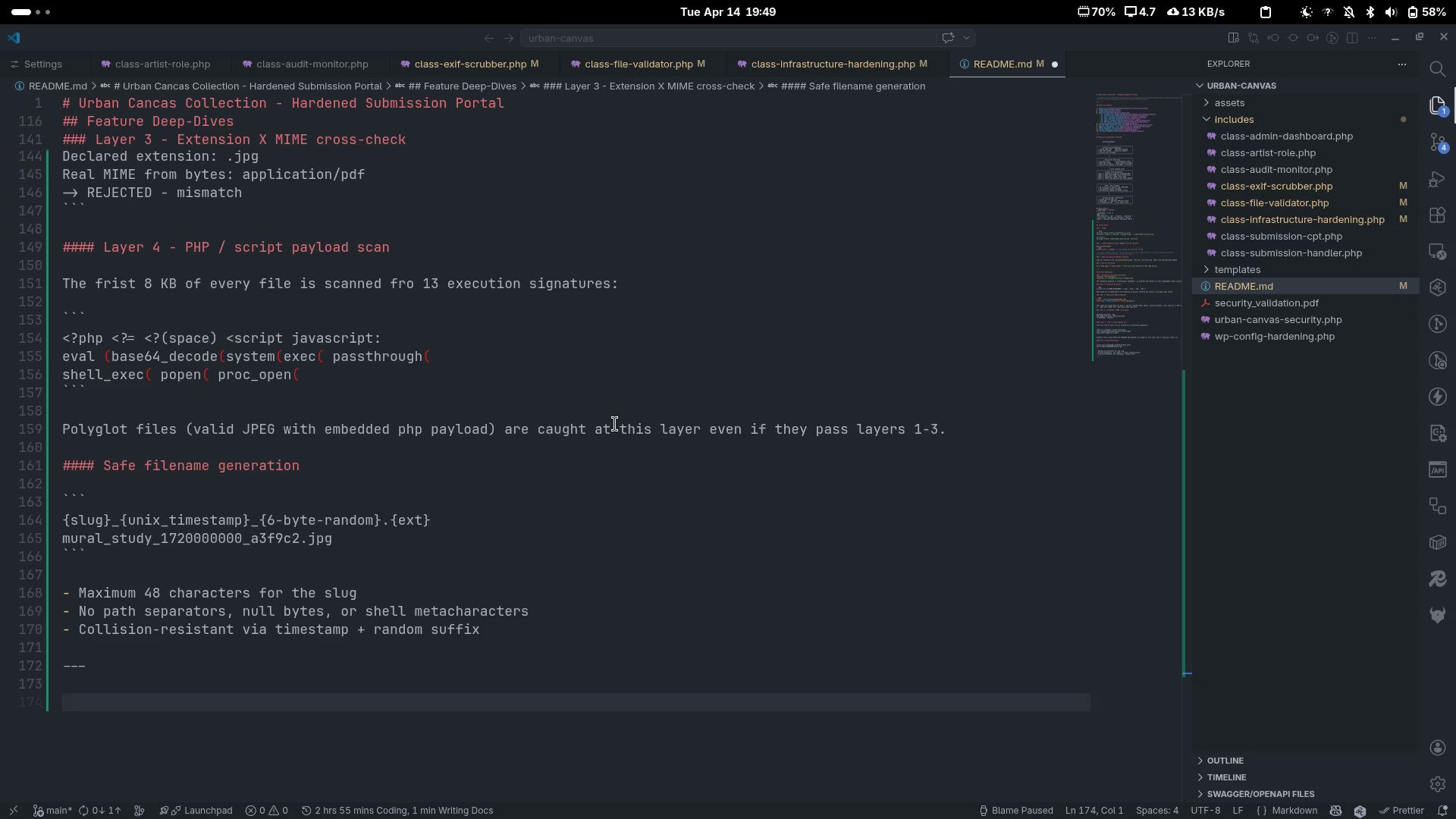 
key(Control+S)
 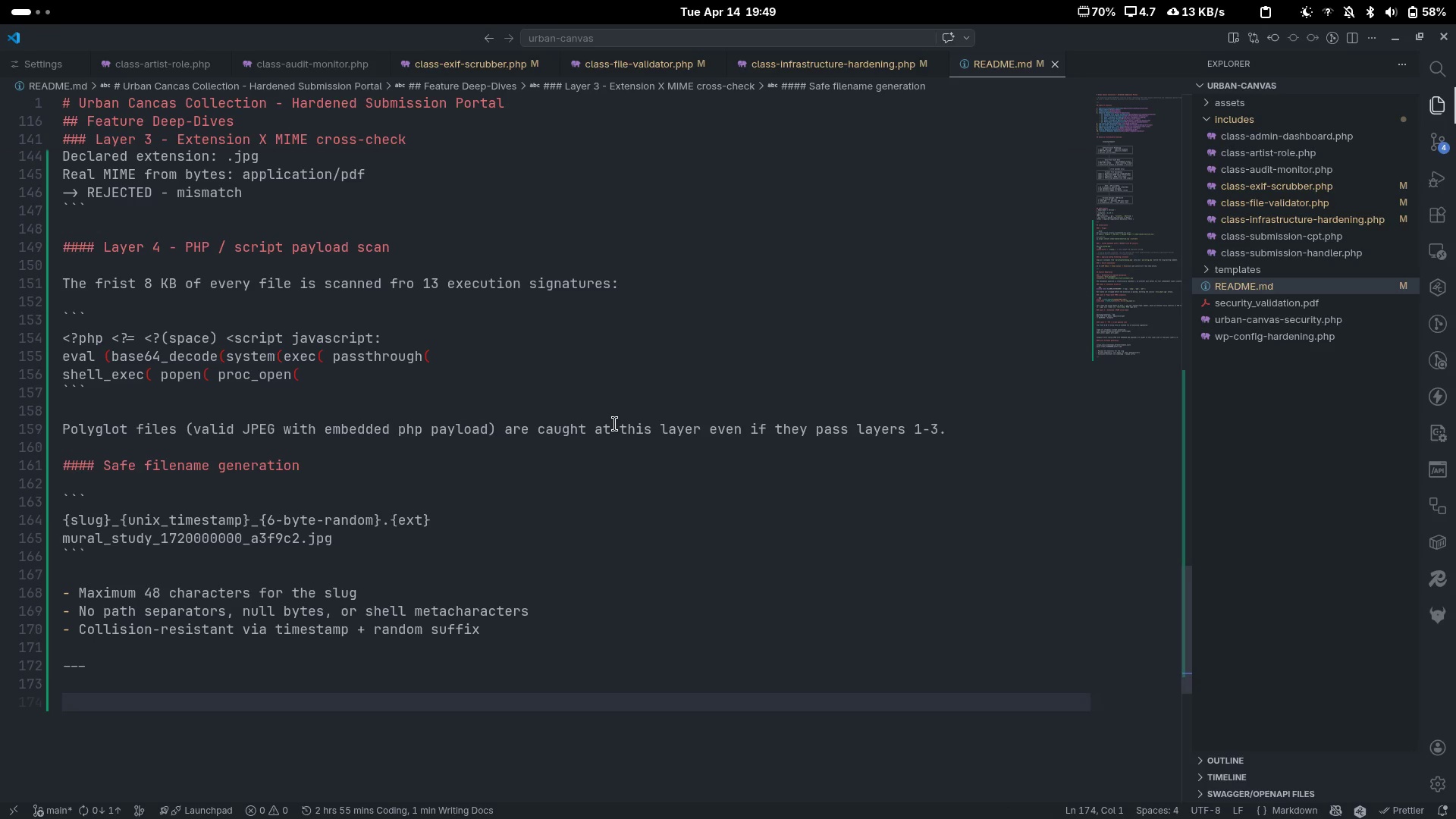 
key(Control+S)
 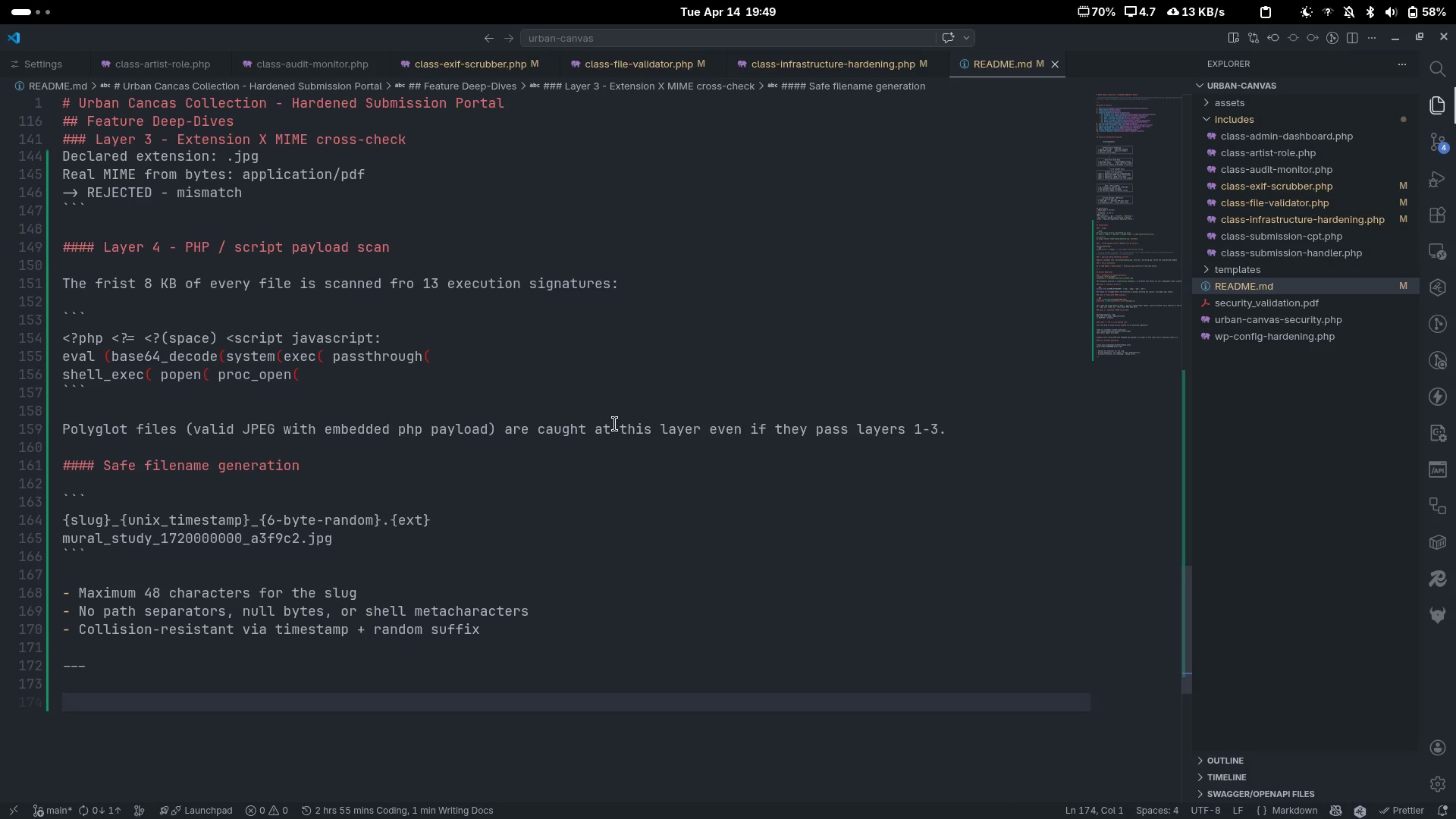 
key(Control+S)
 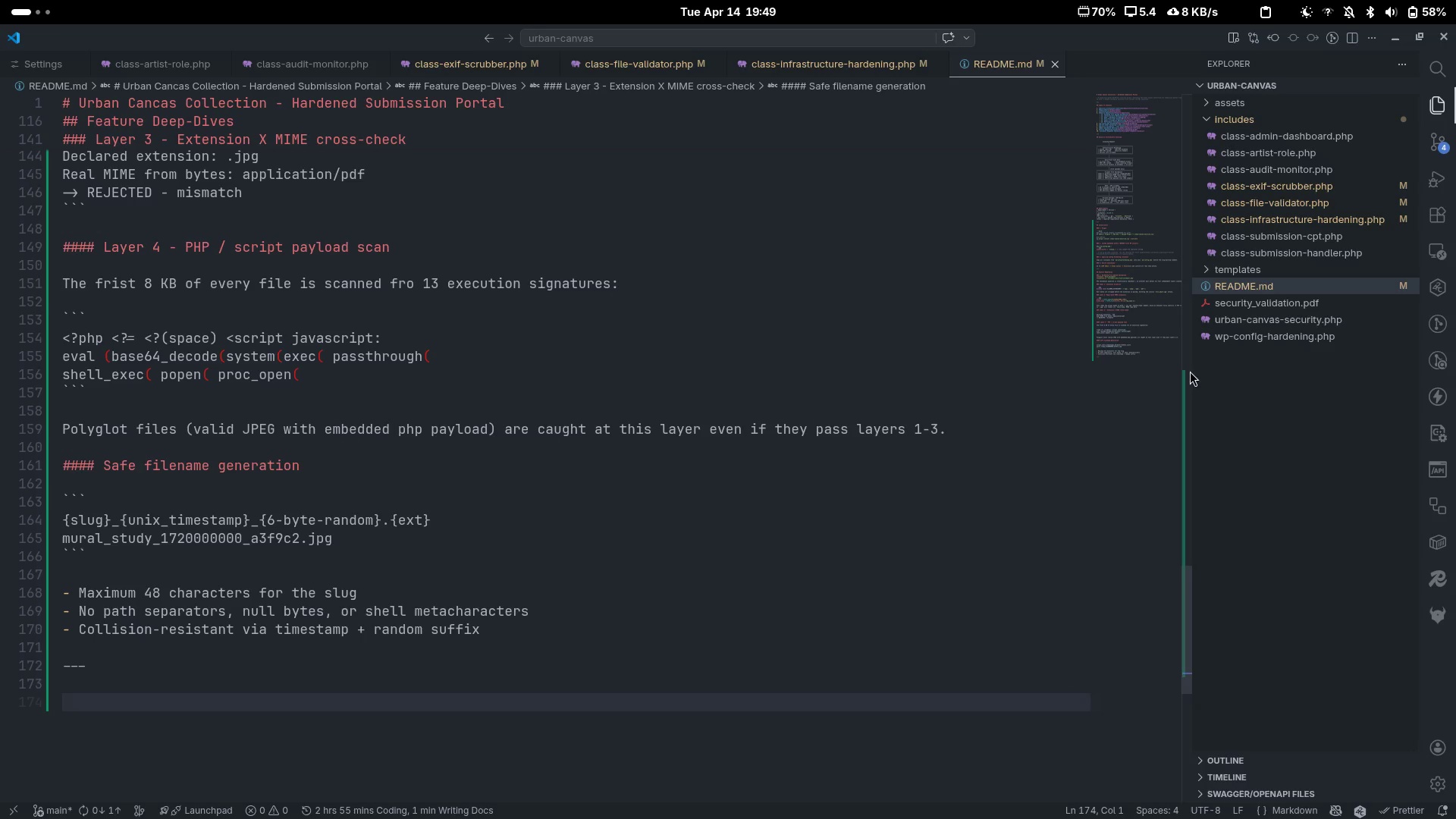 
left_click([1320, 213])
 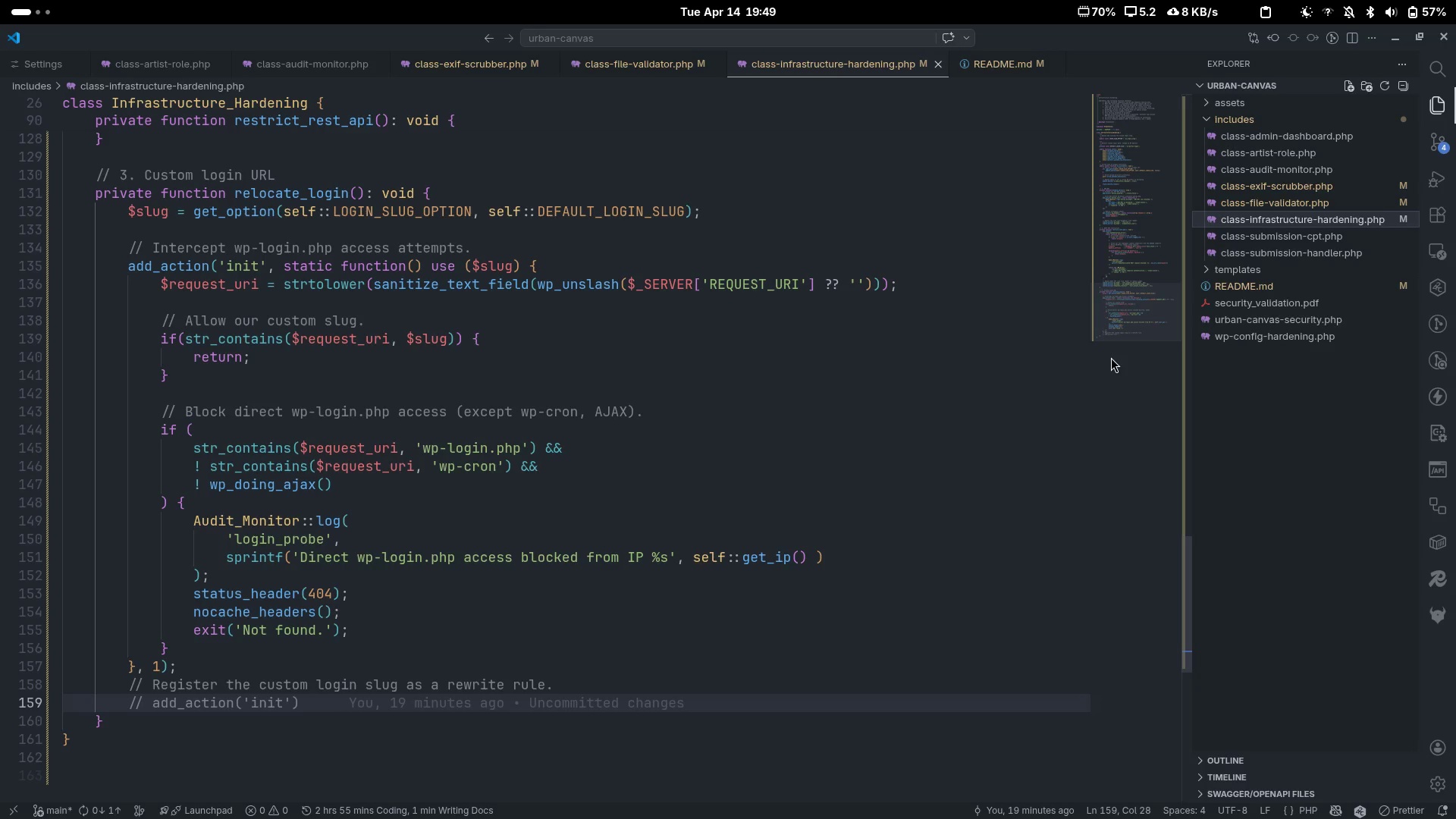 
wait(14.62)
 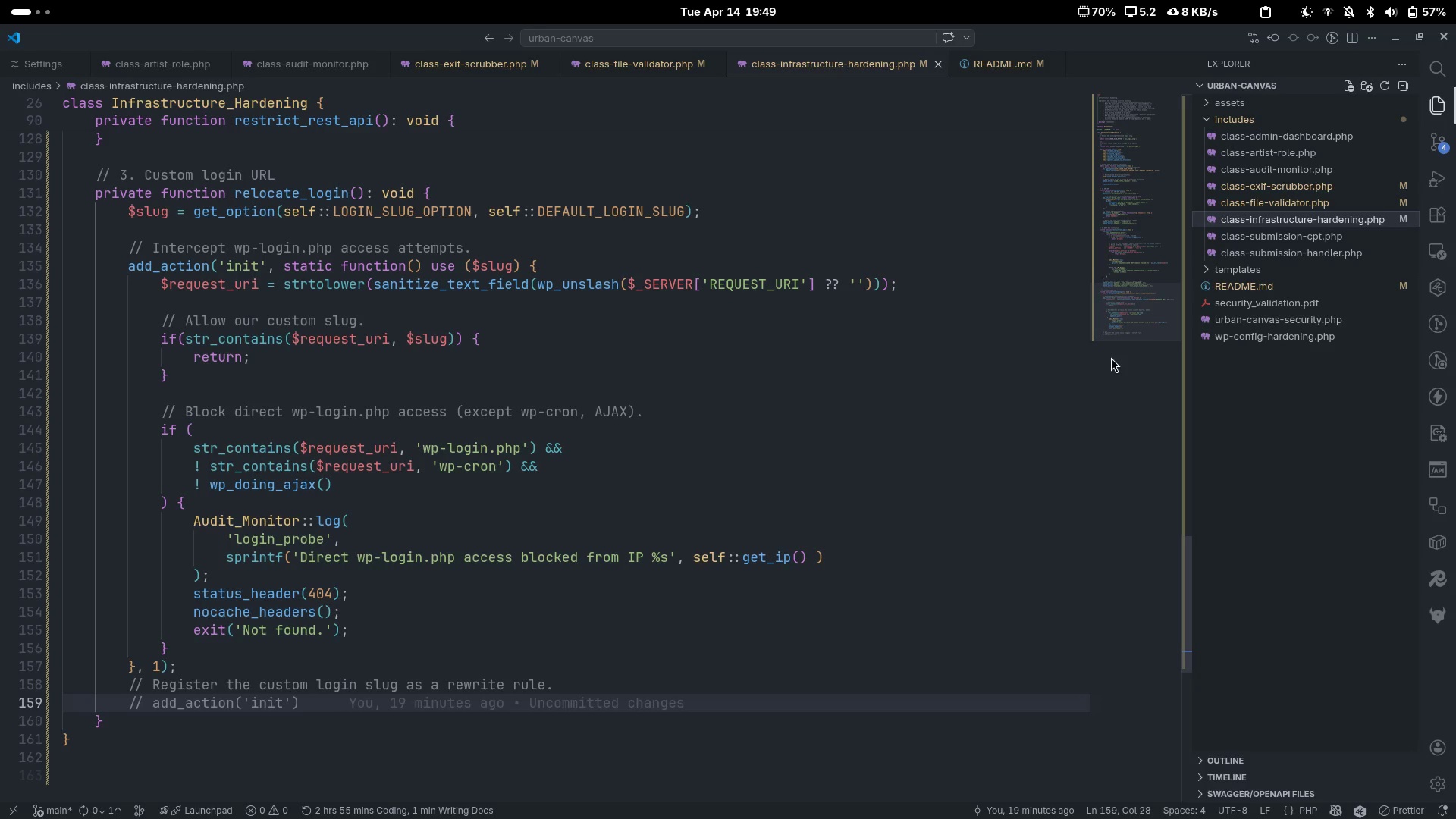 
scroll: coordinate [448, 479], scroll_direction: down, amount: 5.0
 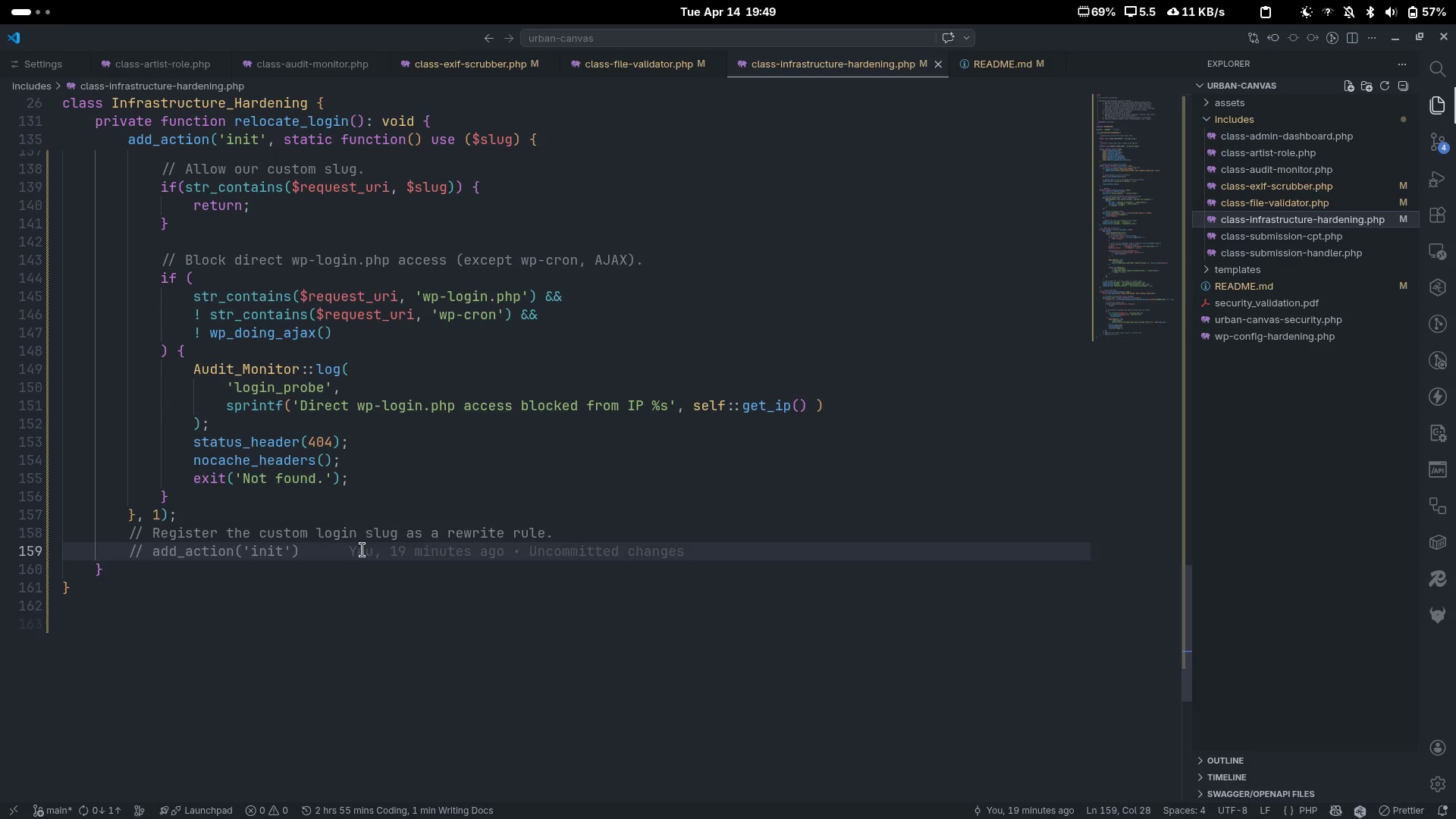 
left_click([362, 550])
 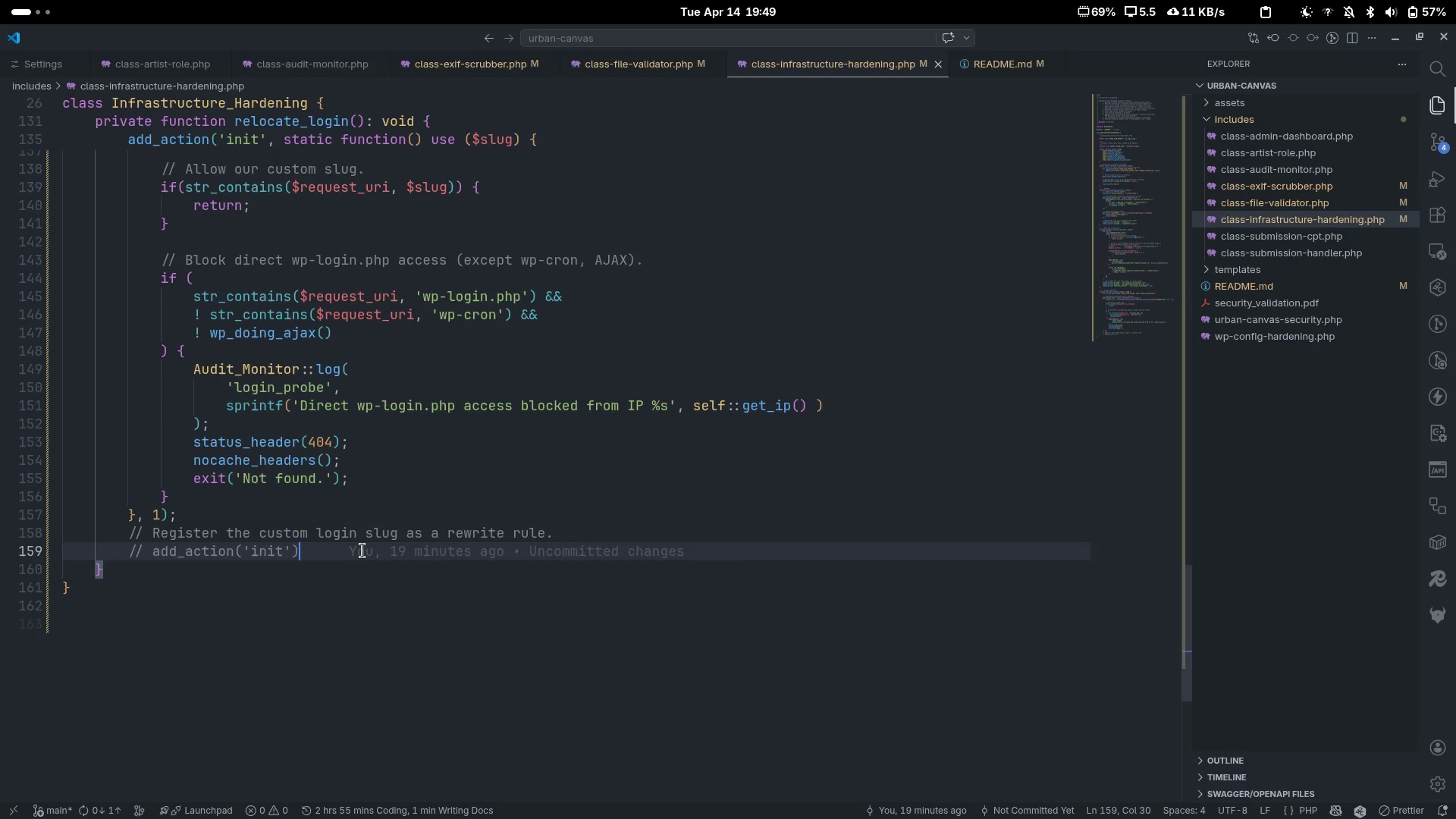 
key(Control+Slash)
 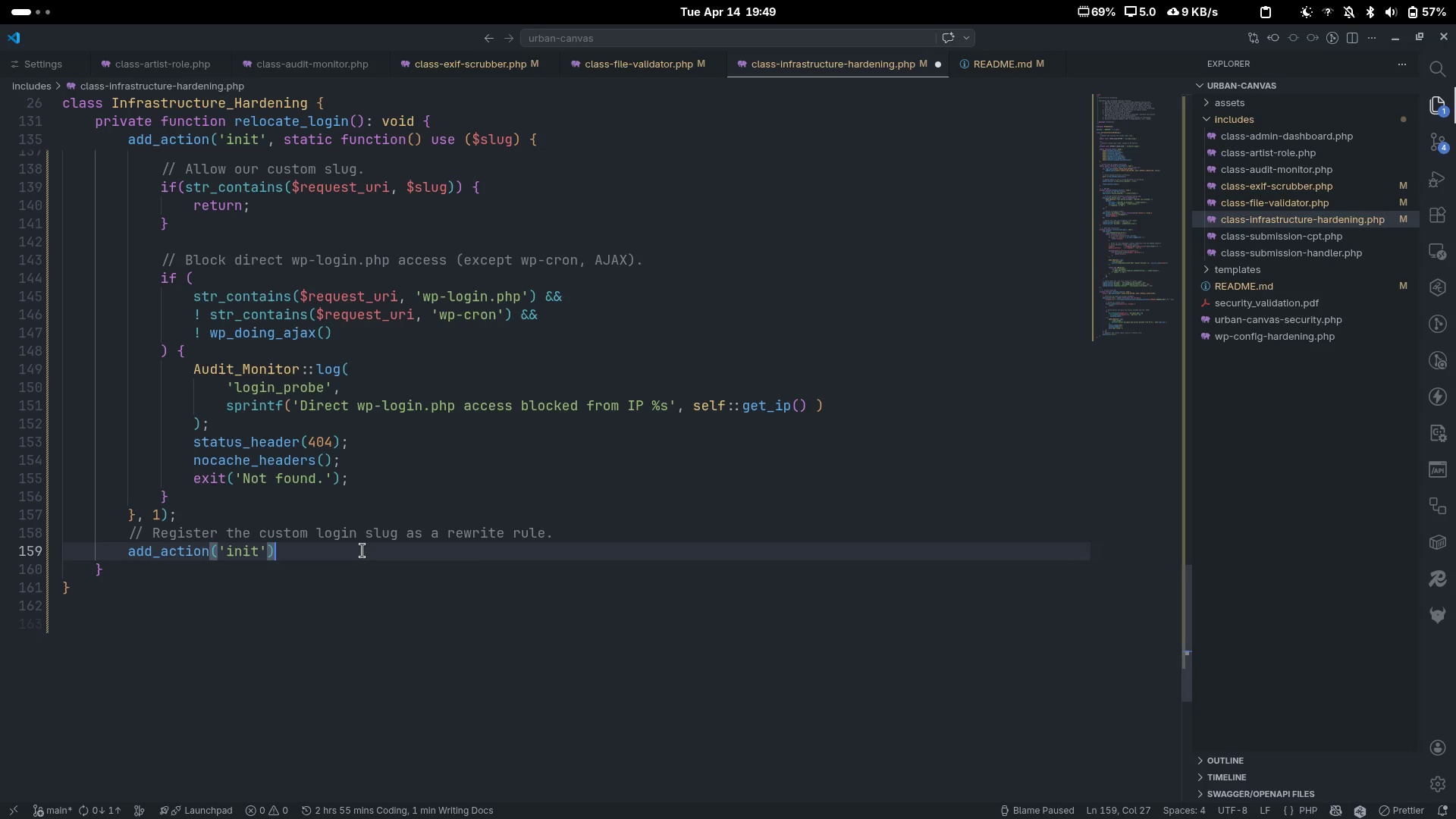 
key(ArrowLeft)
 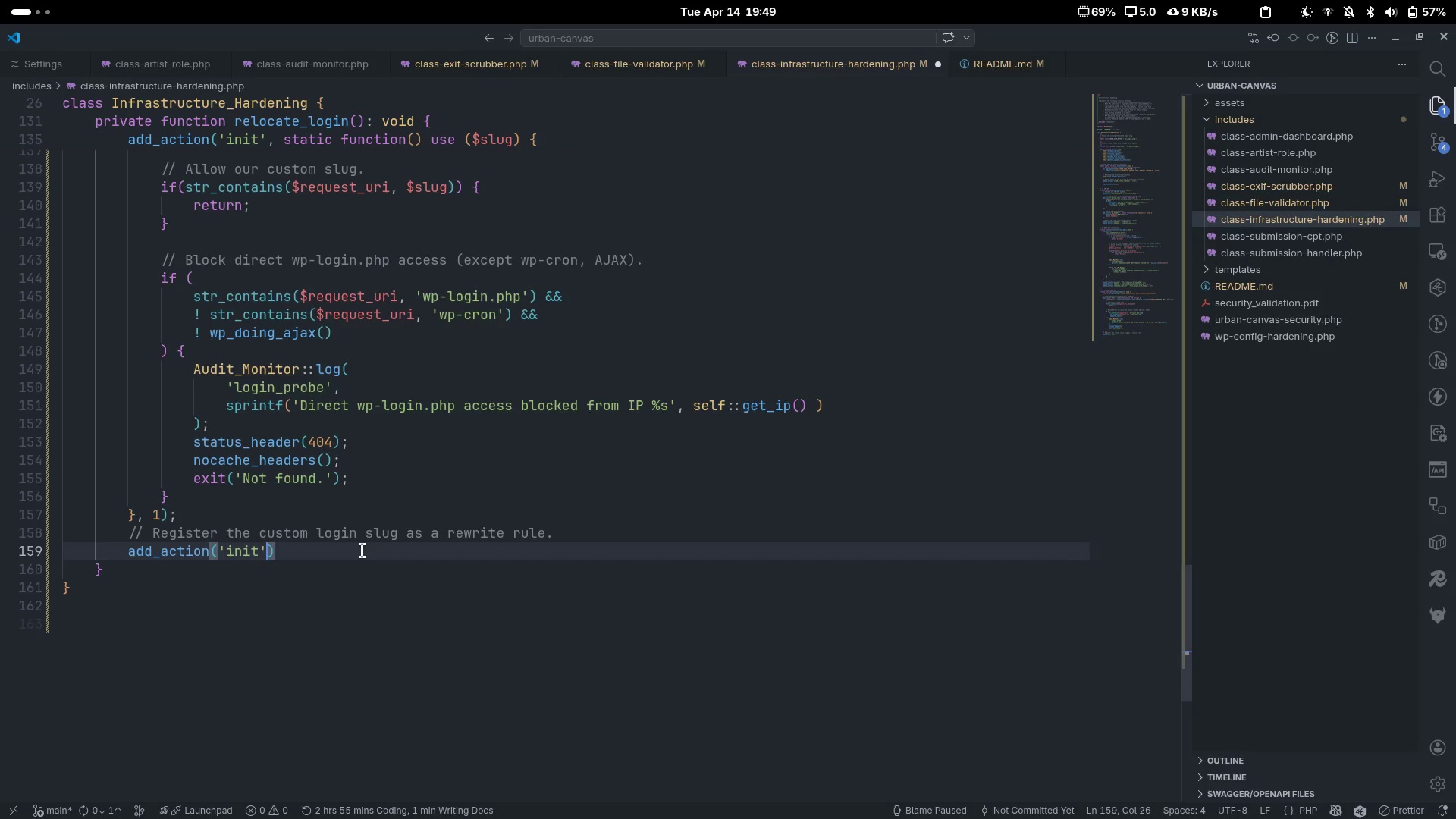 
type(, statuc)
key(Backspace)
key(Backspace)
type(ic )
key(Backspace)
type( function()
 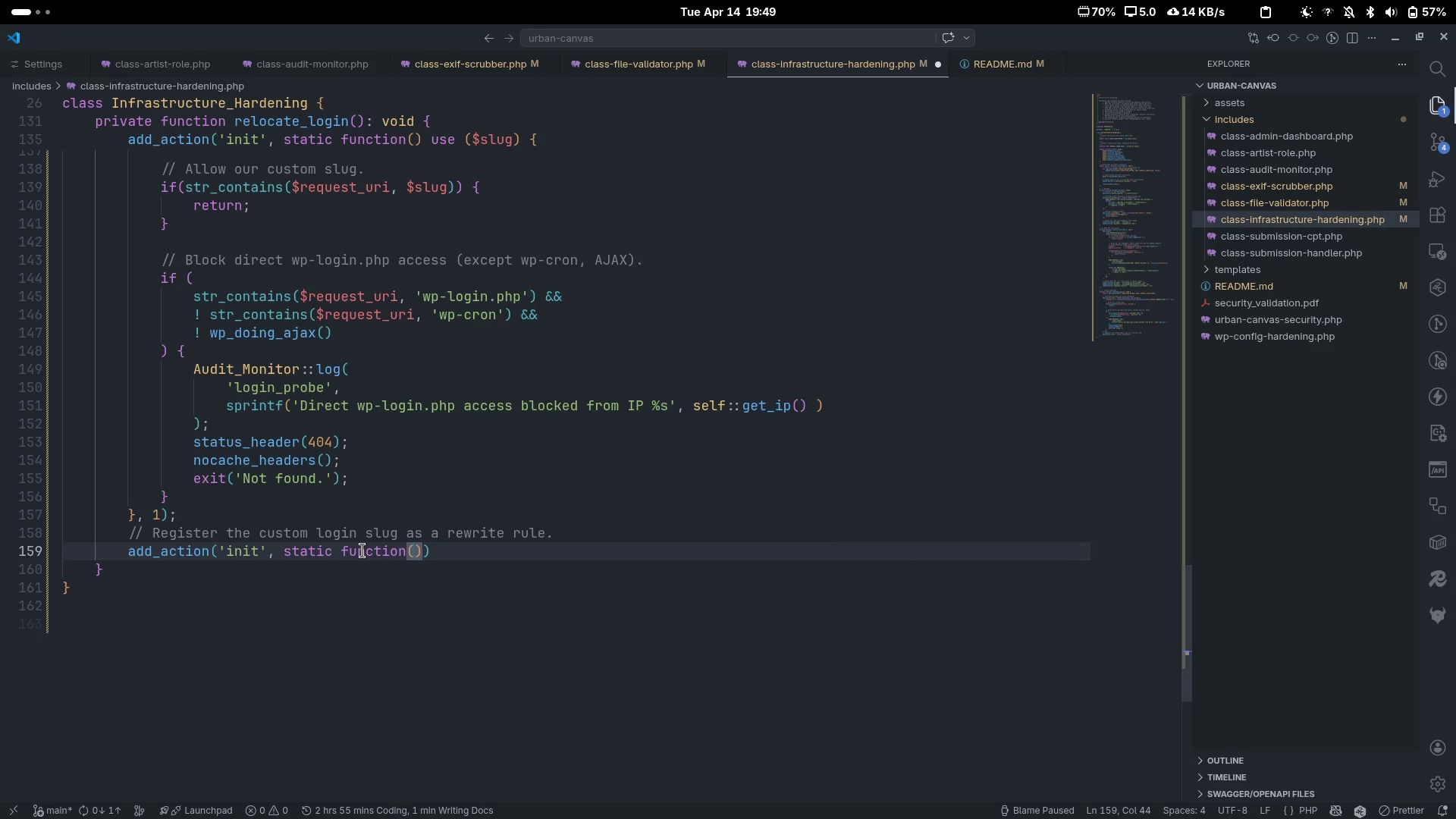 
 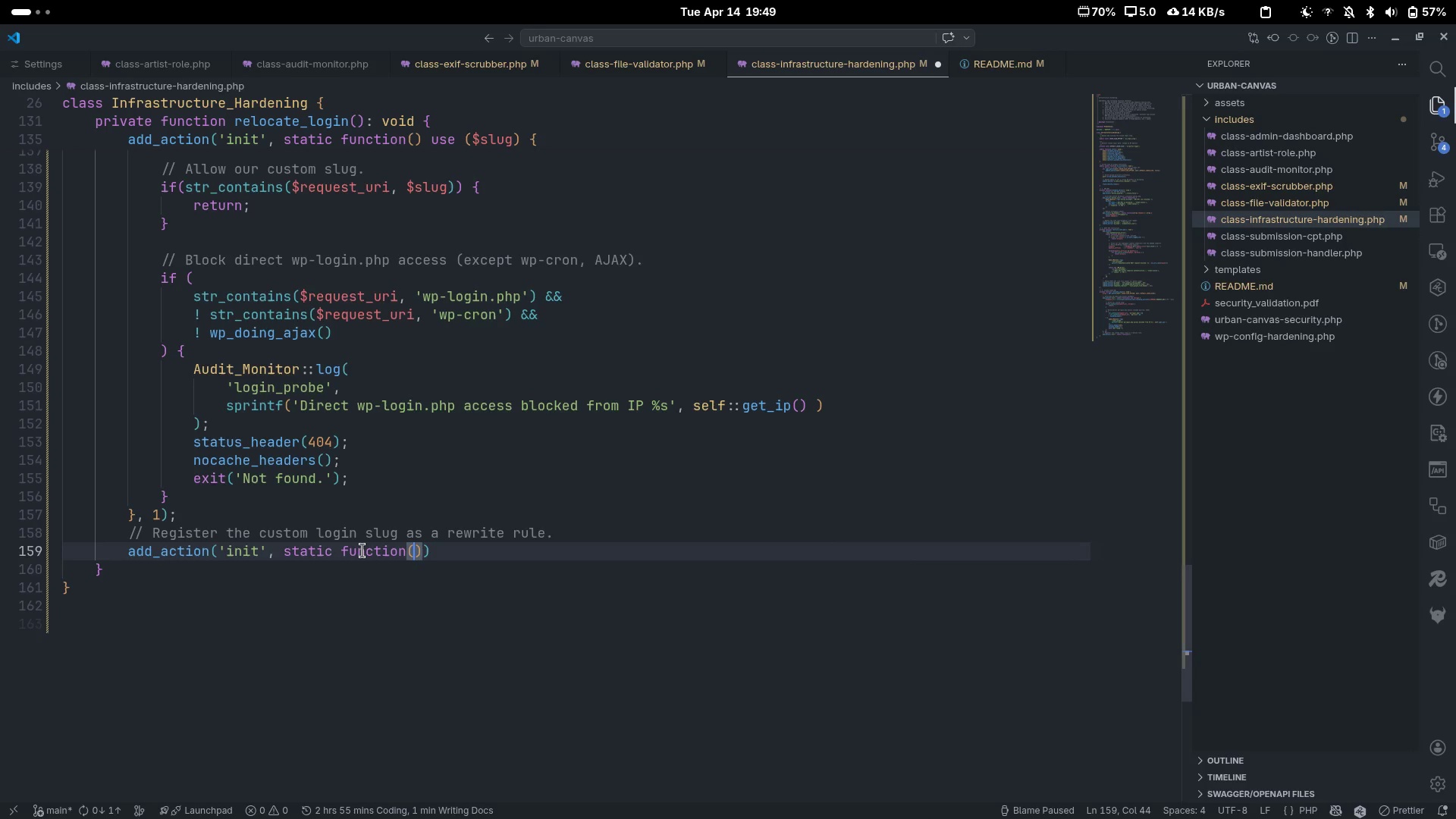 
key(ArrowRight)
 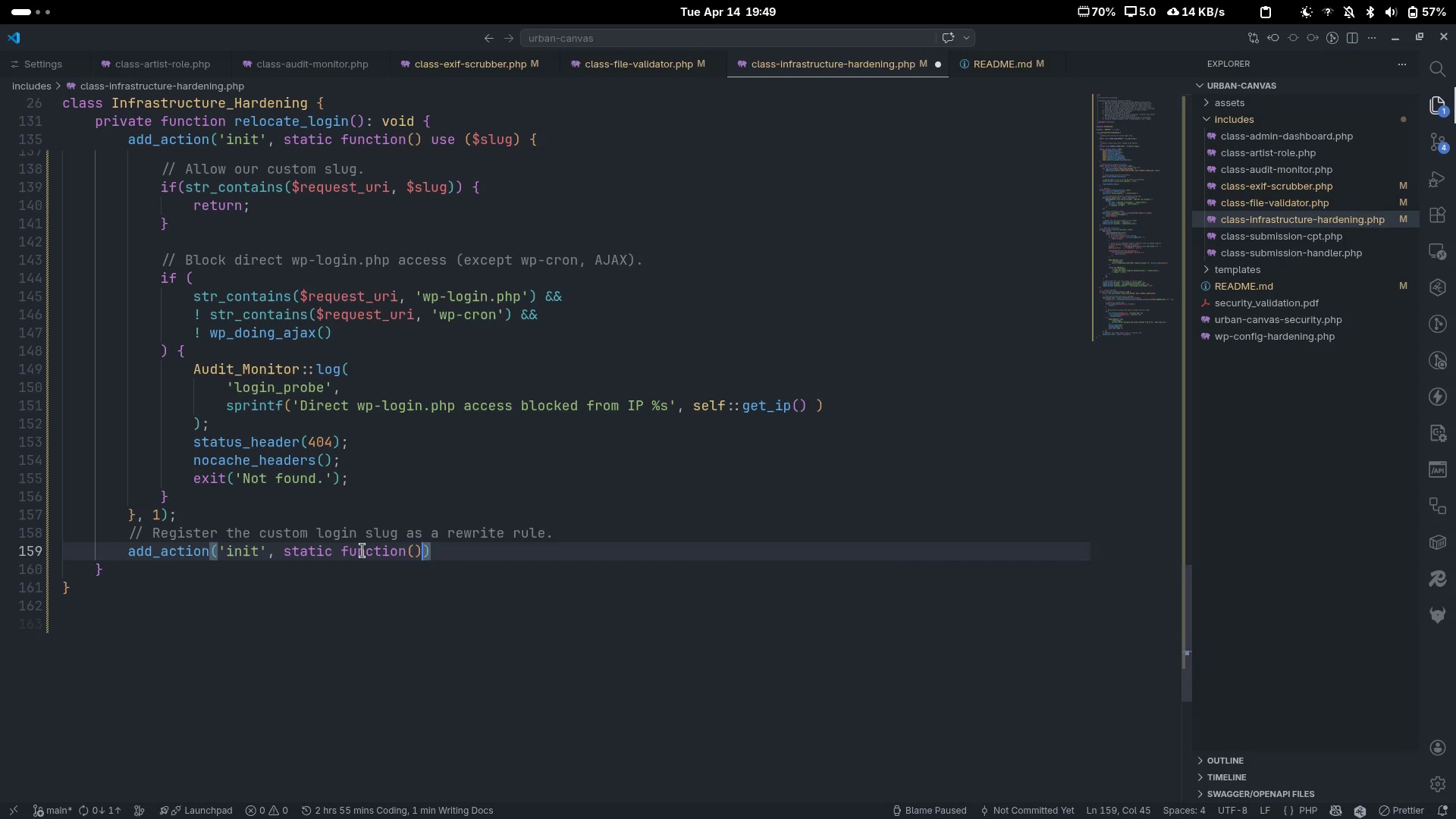 
type(use($slg)
key(Backspace)
type(ug)
key(Escape)
 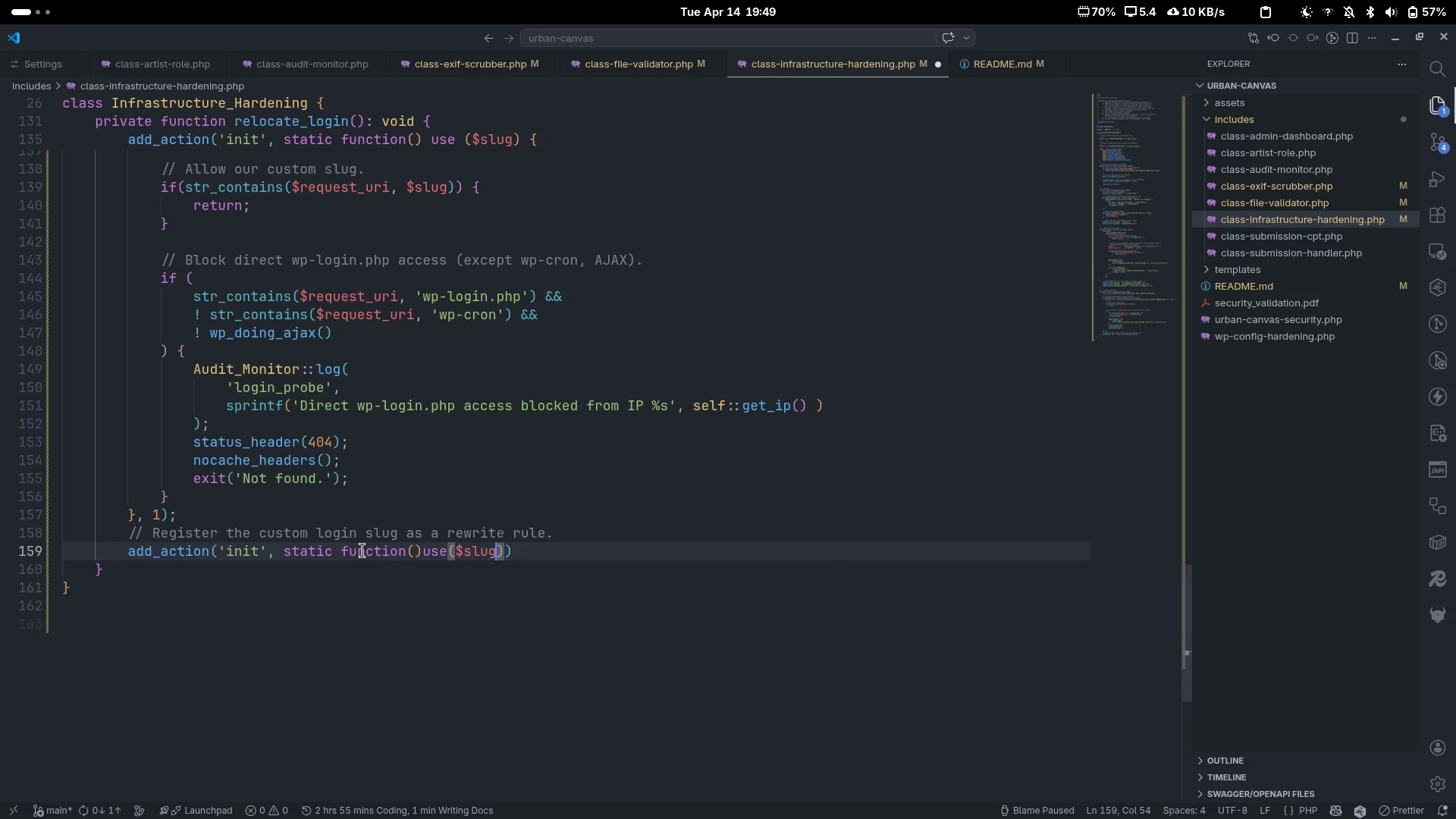 
key(ArrowRight)
 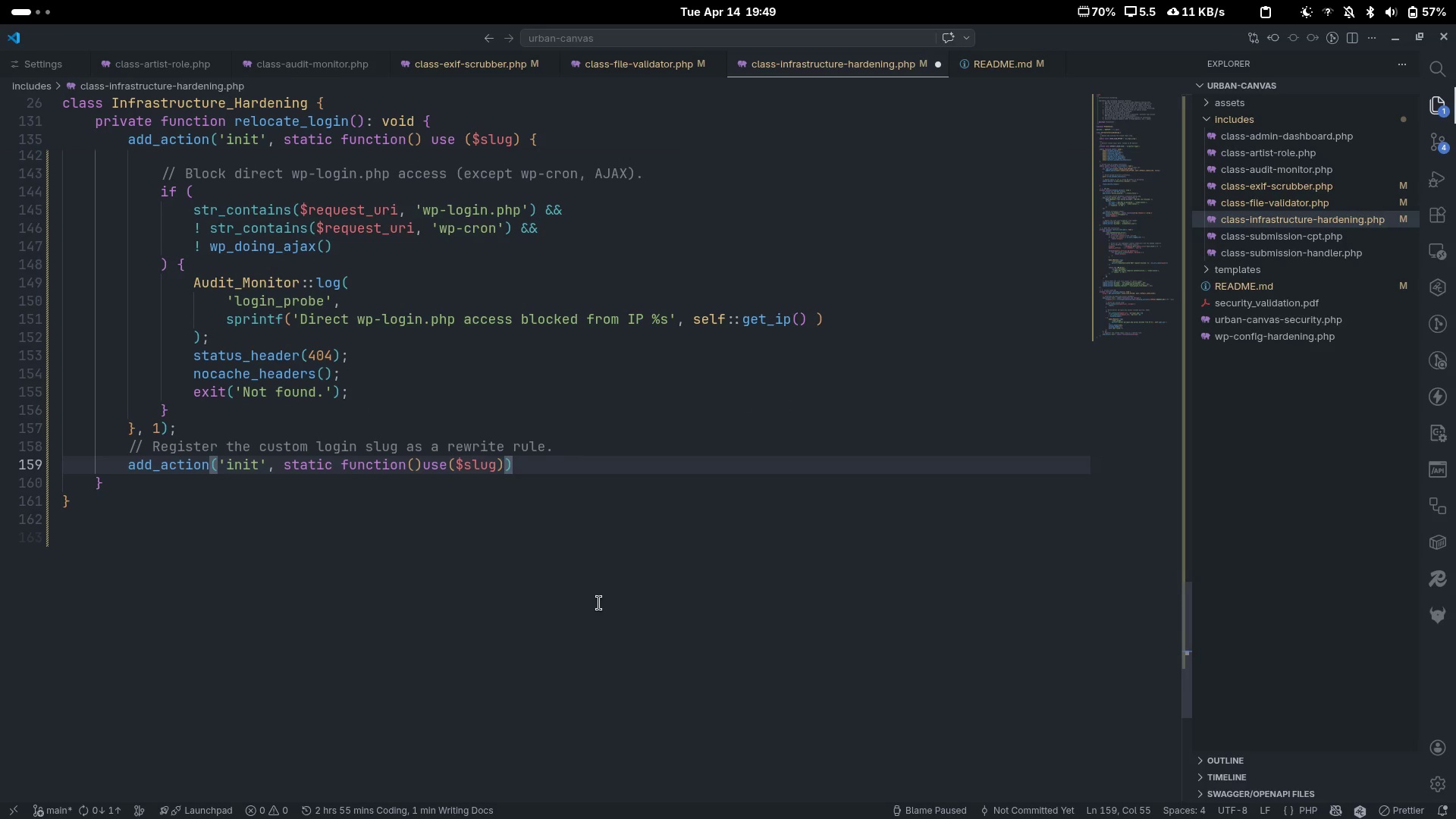 
scroll: coordinate [599, 603], scroll_direction: down, amount: 3.0
 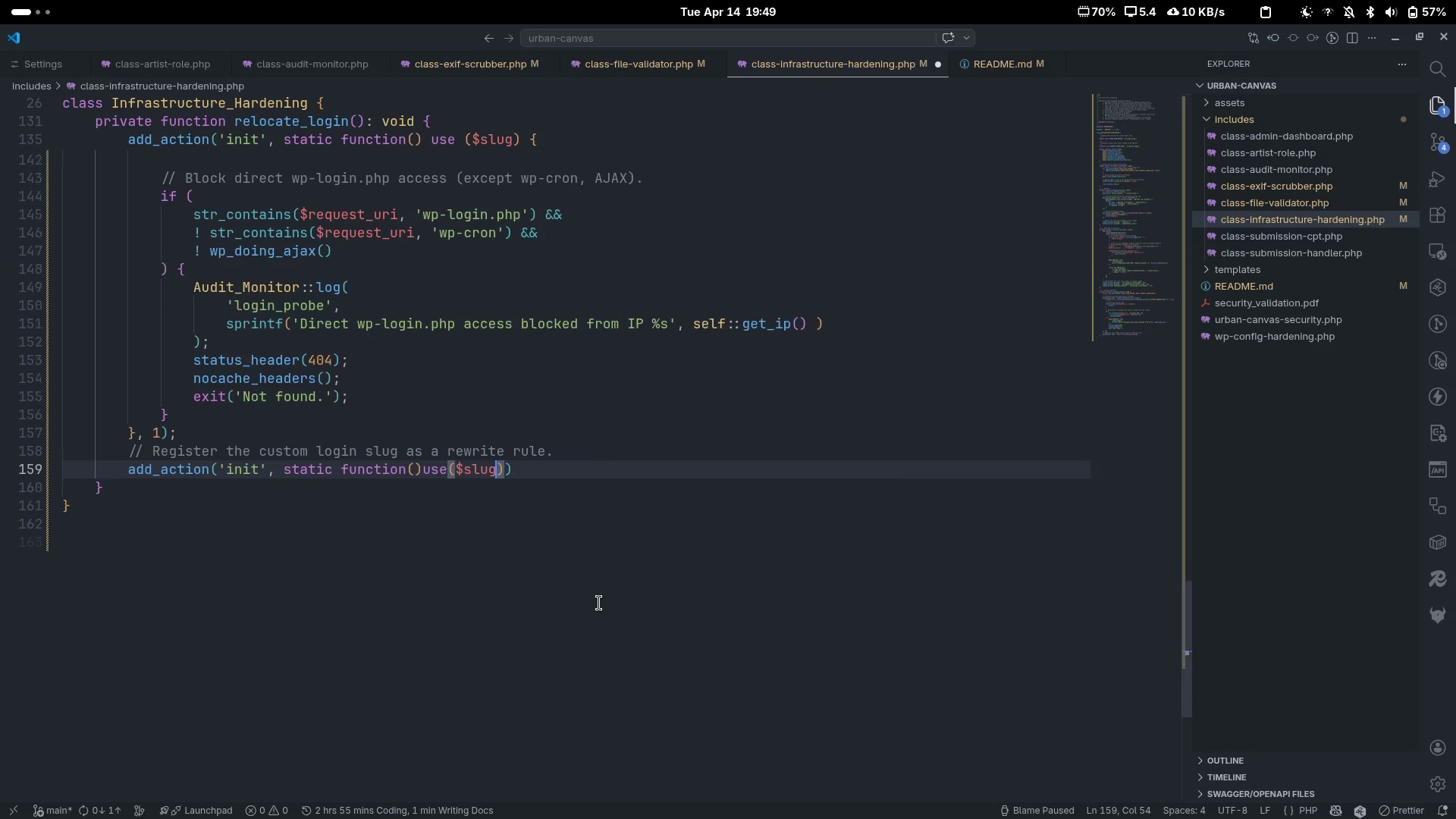 
key(Space)
 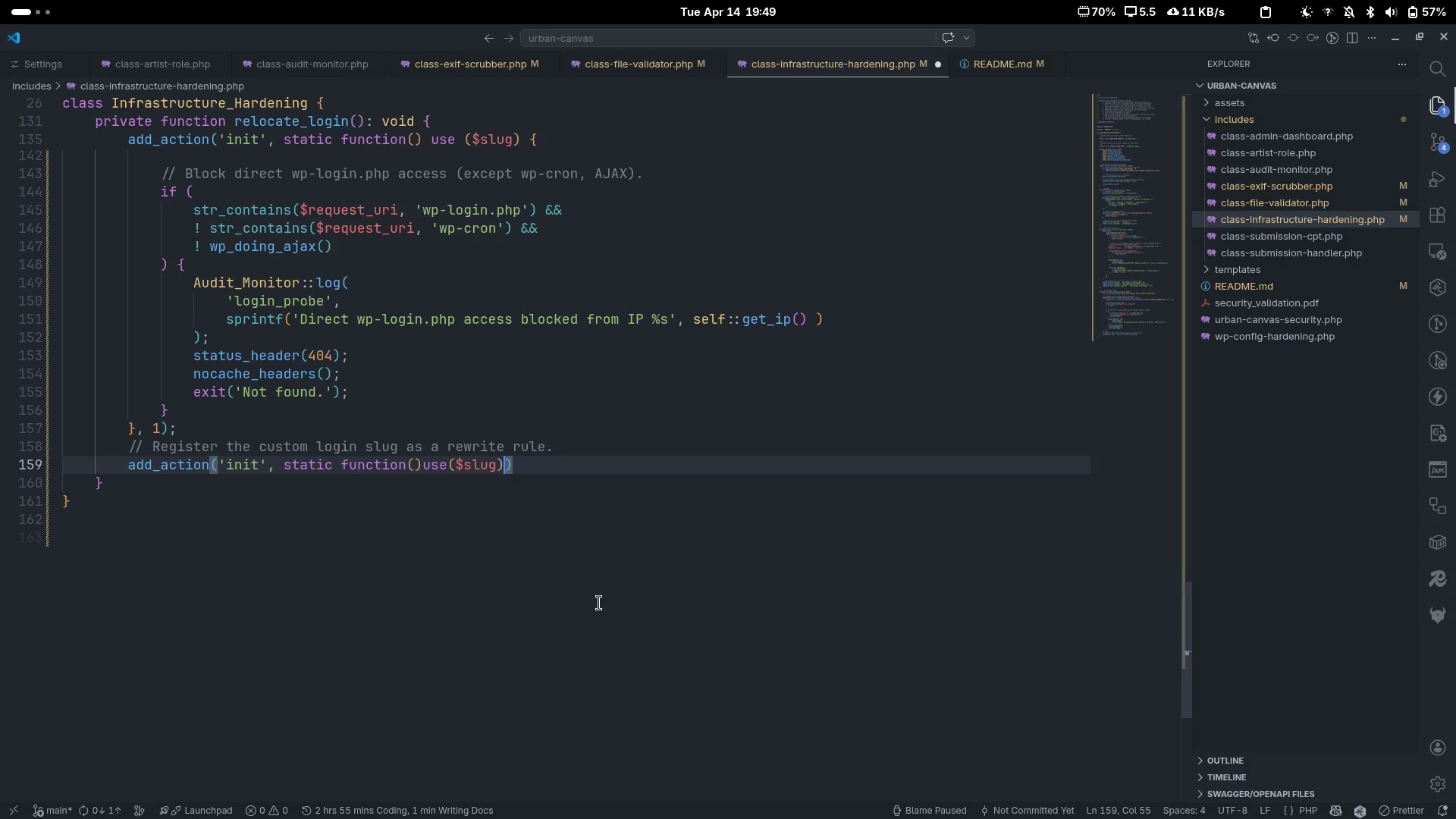 
key(Shift+ShiftLeft)
 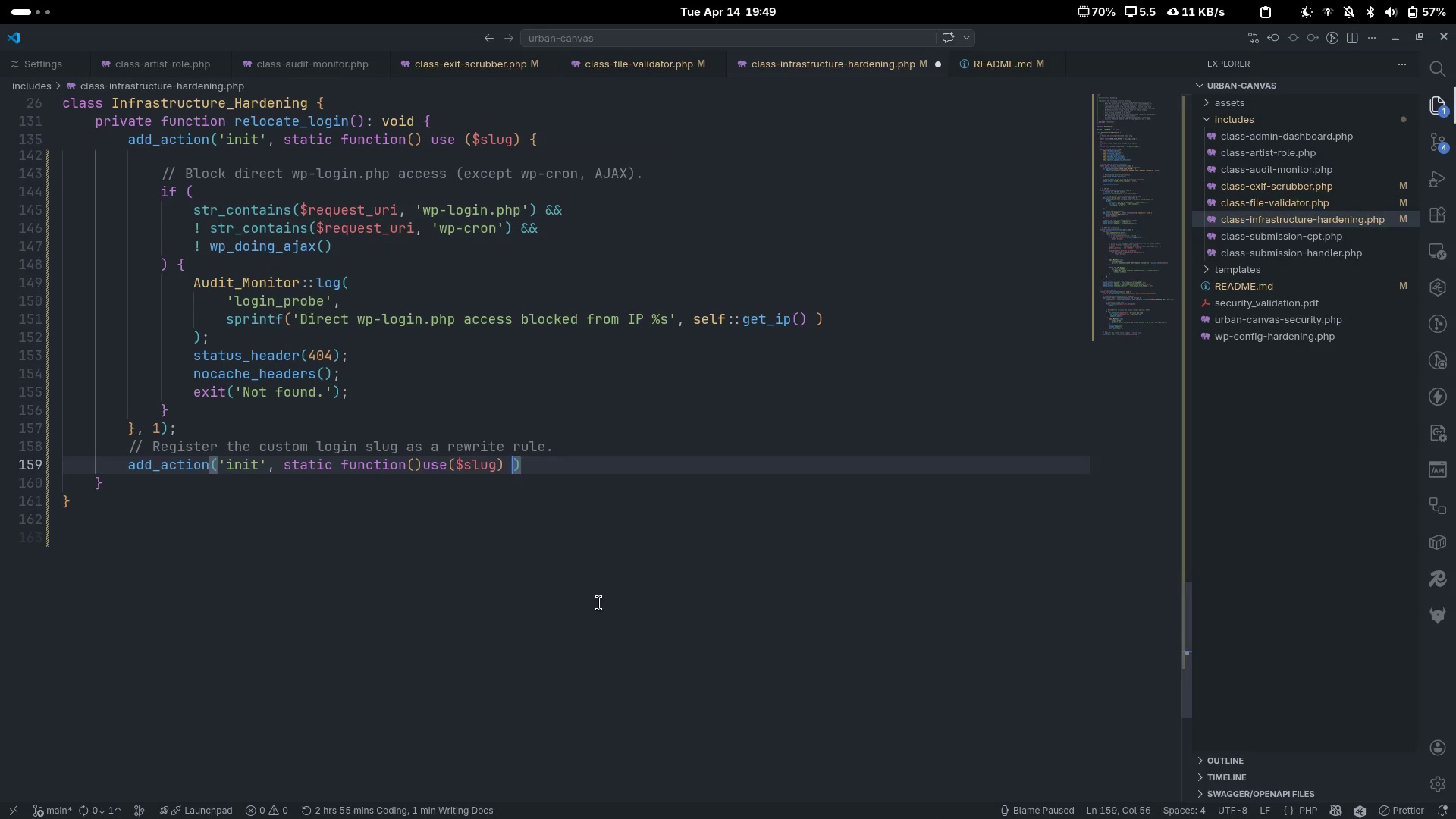 
key(Shift+BracketLeft)
 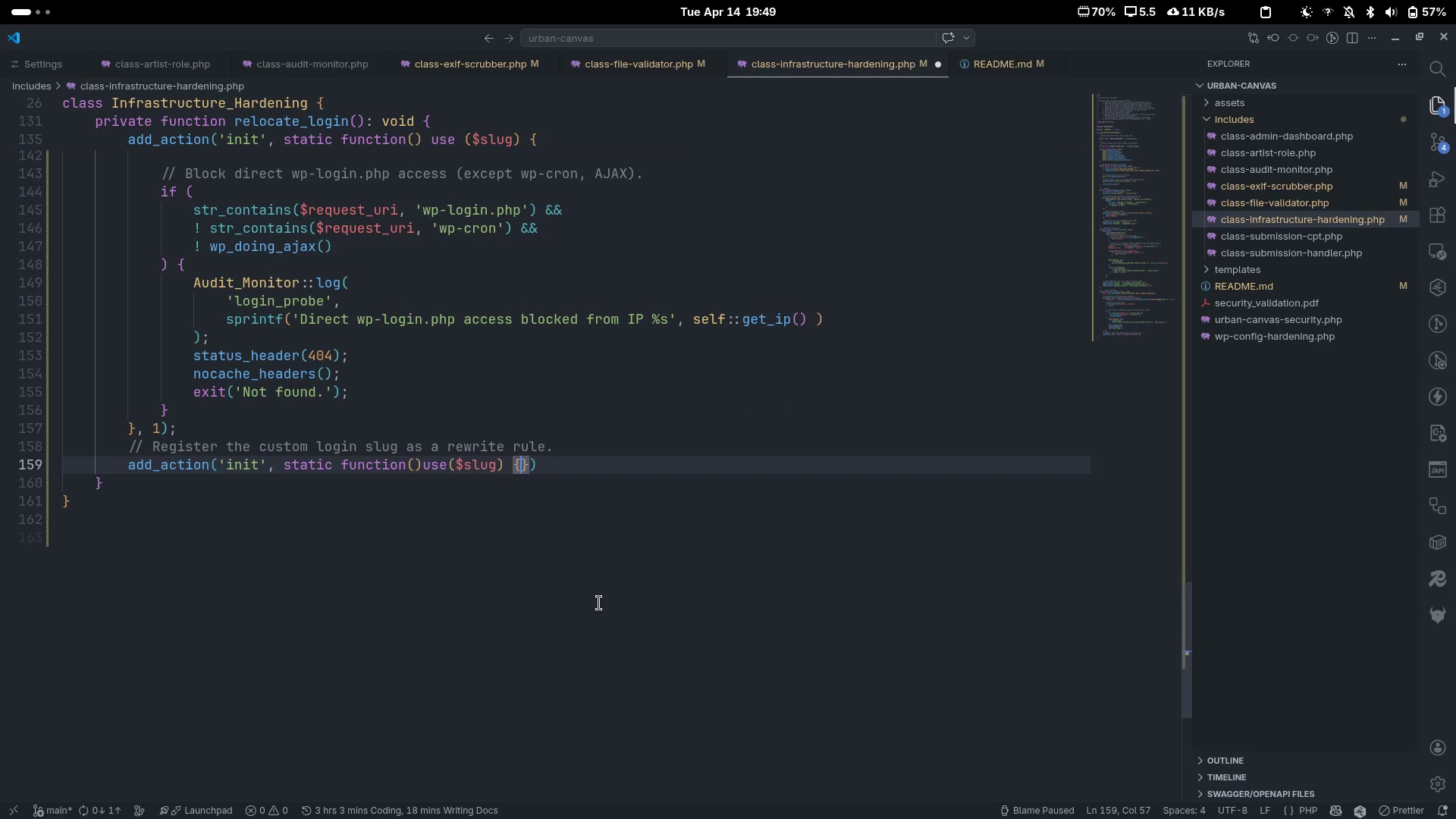 
key(Enter)
 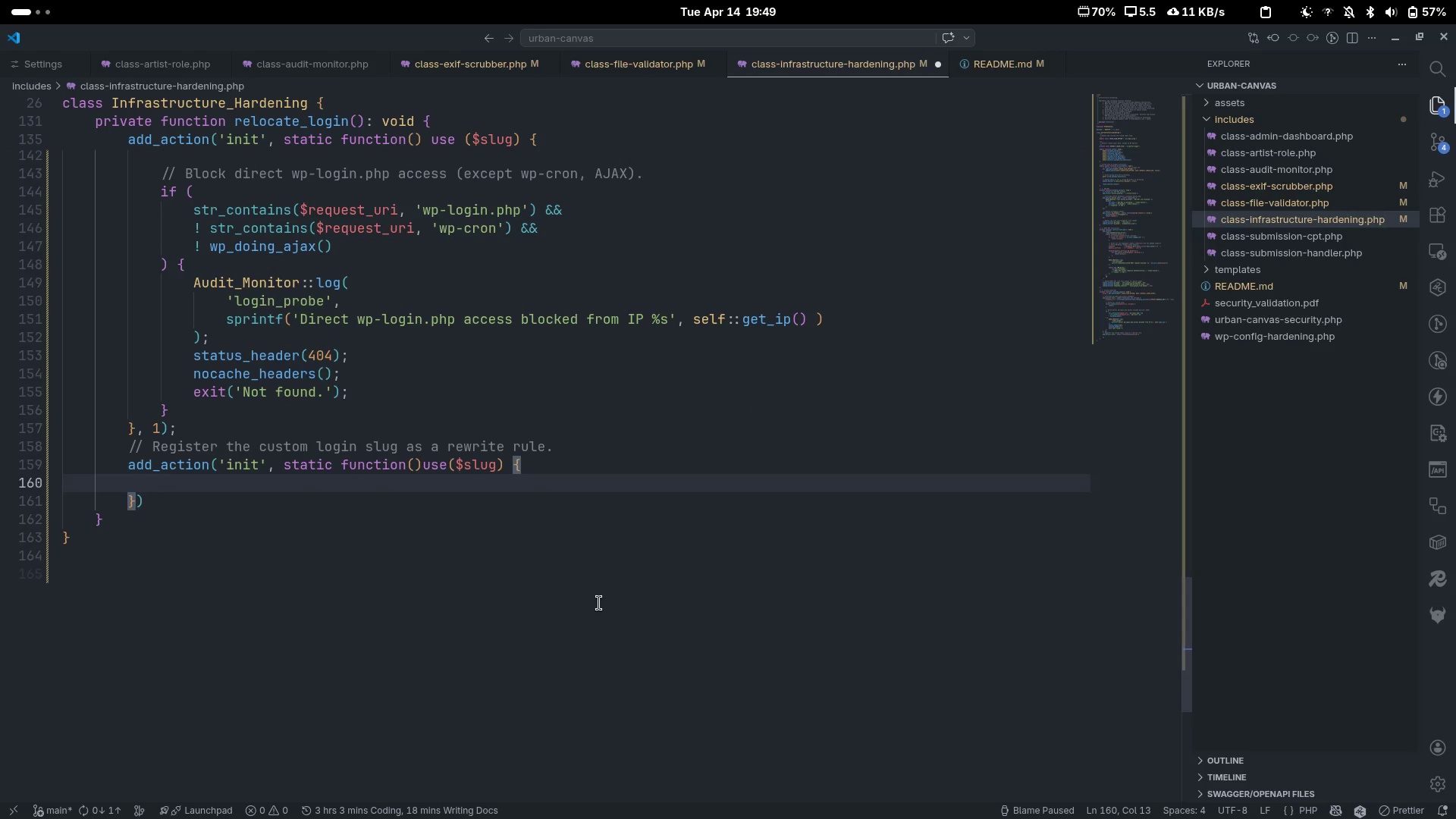 
type(add_req)
key(Backspace)
type(write_rule()
 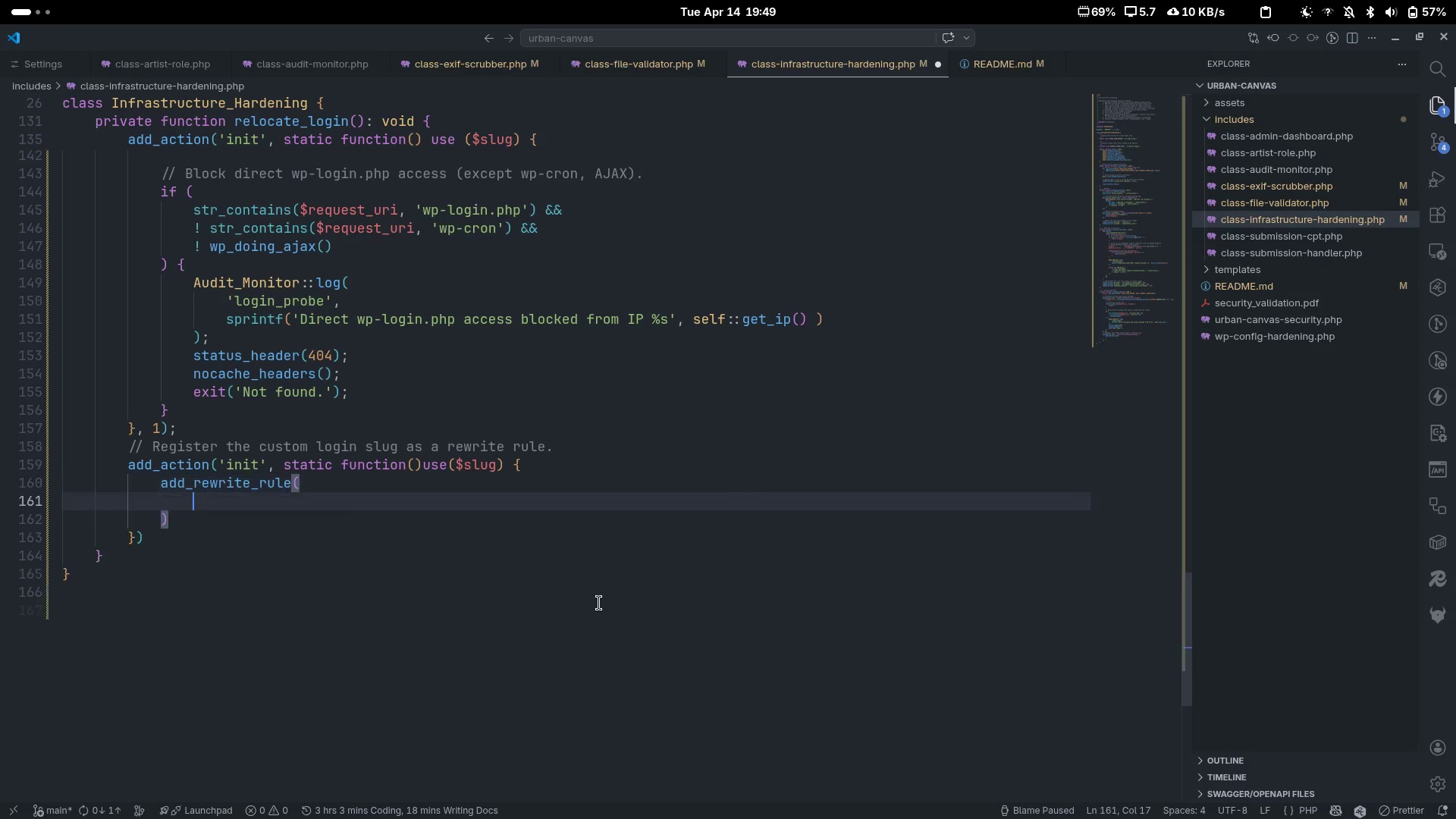 
 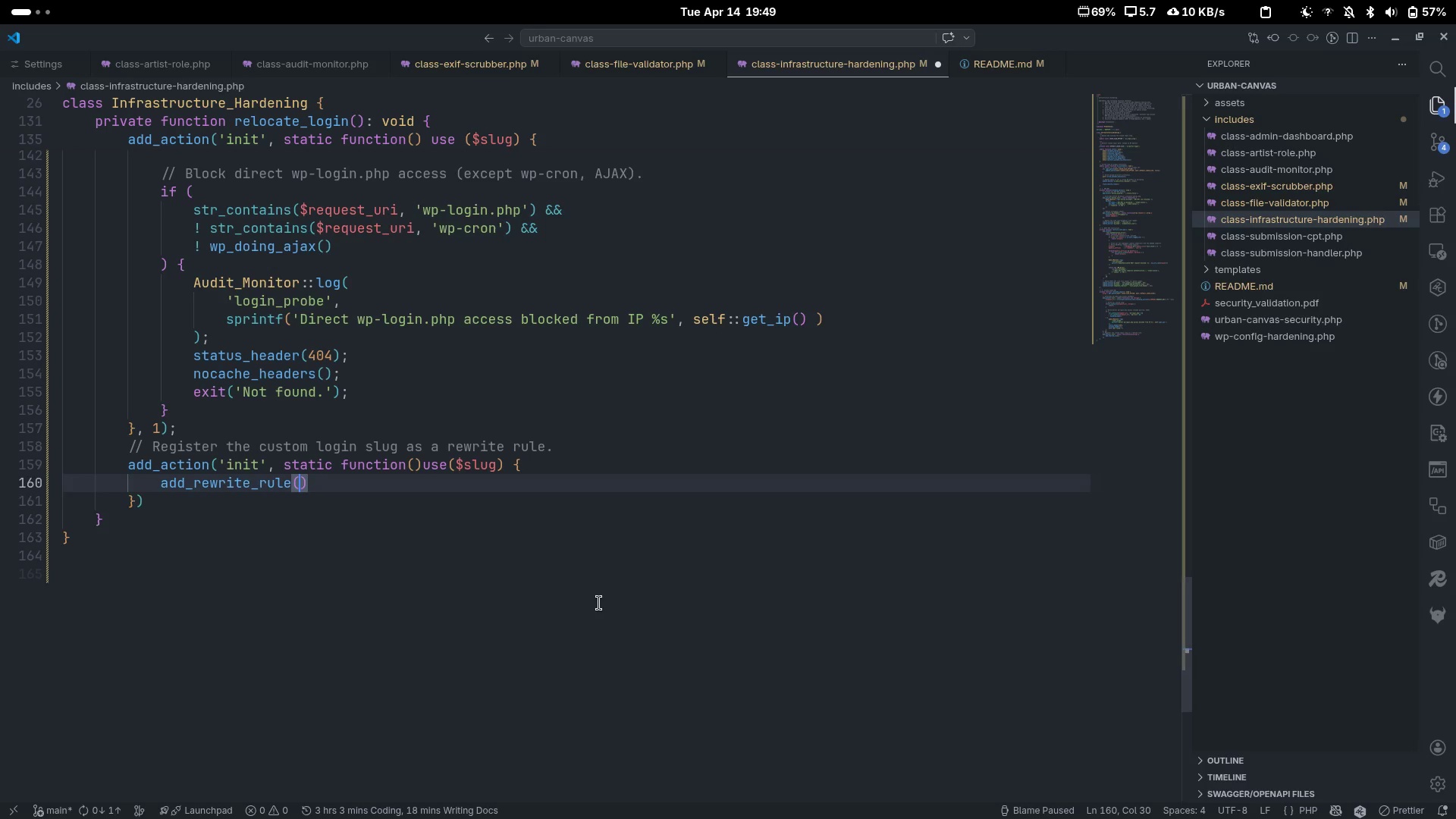 
key(Enter)
 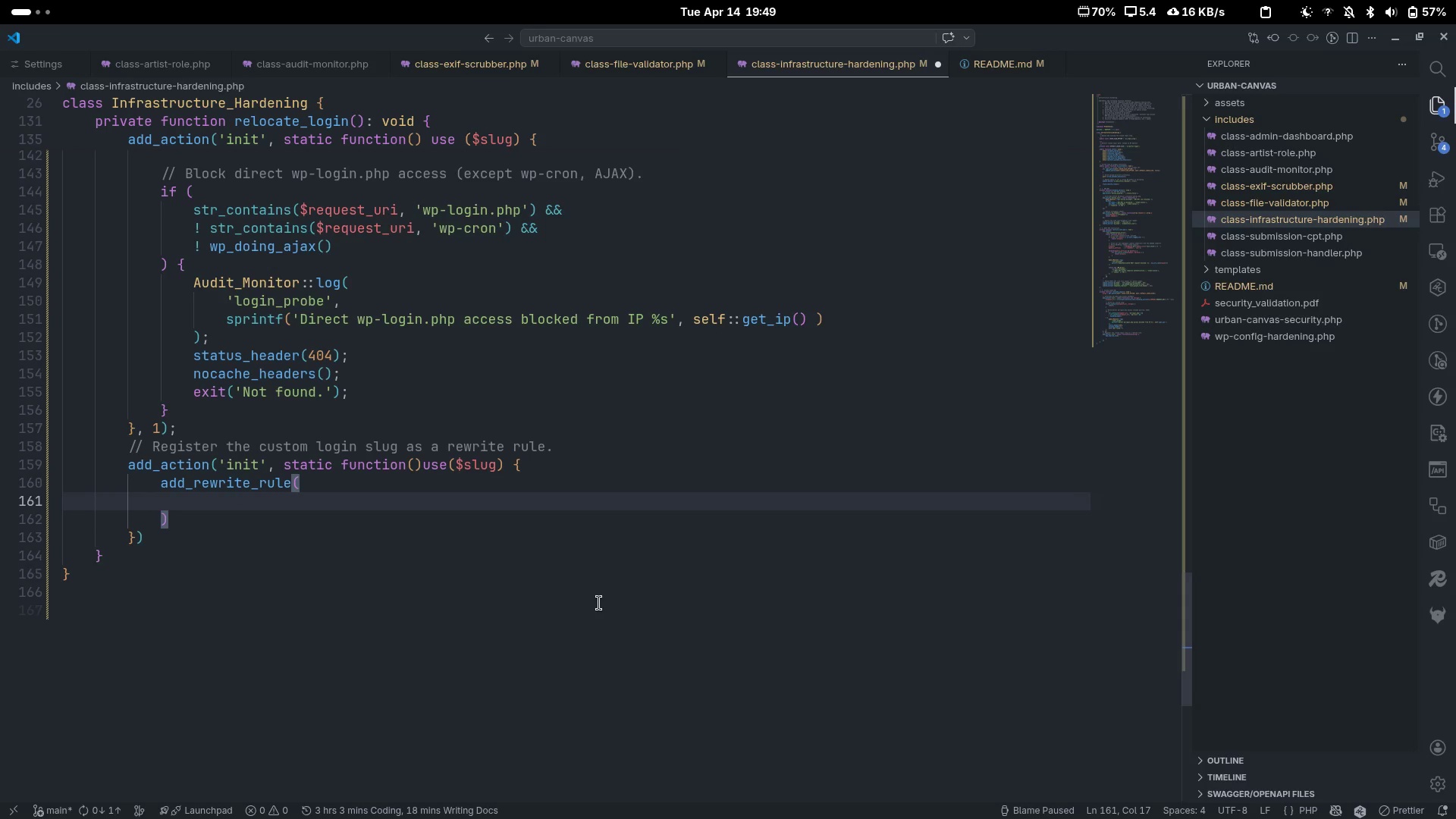 
key(Quote)
 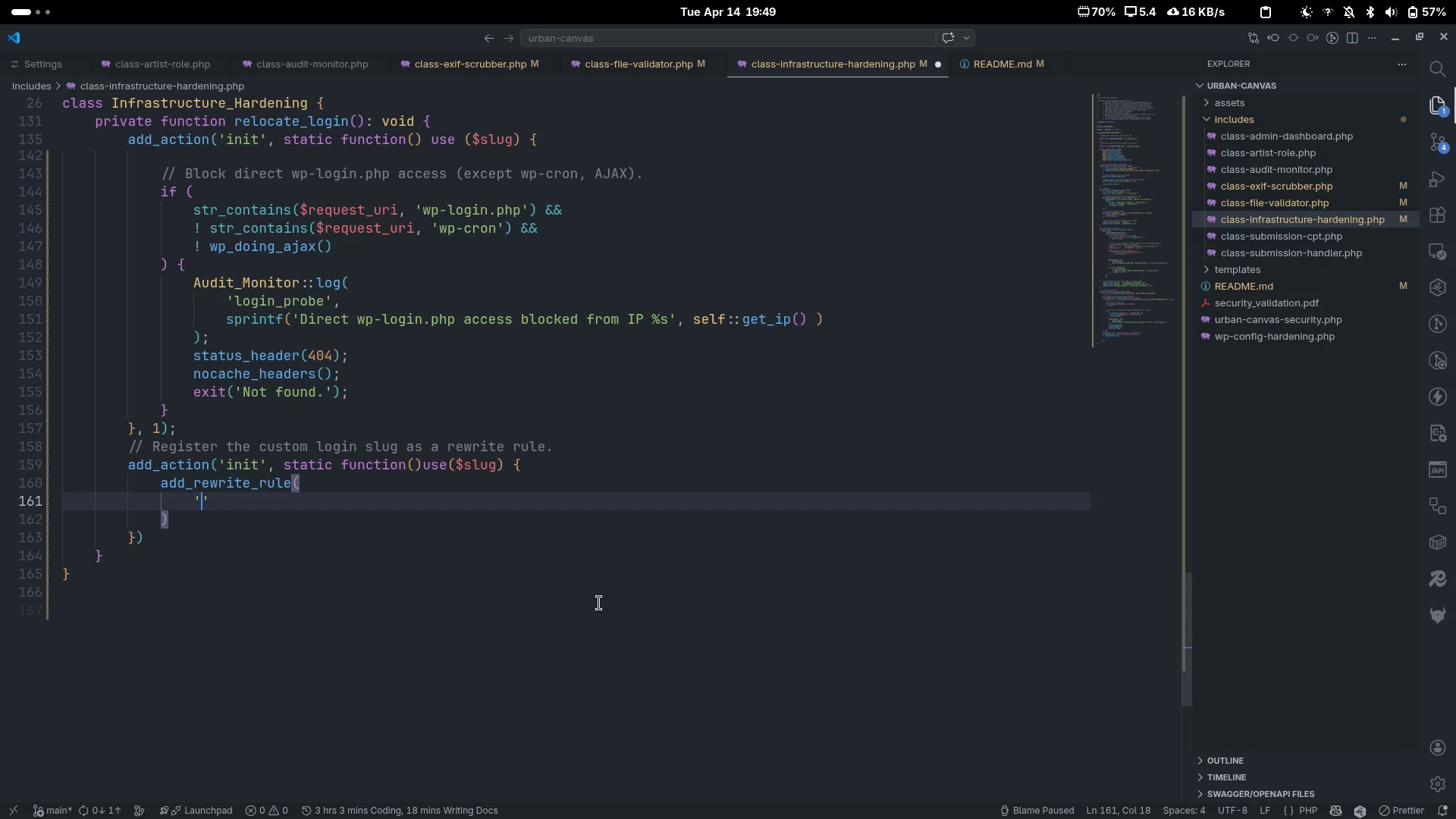 
key(Shift+6)
 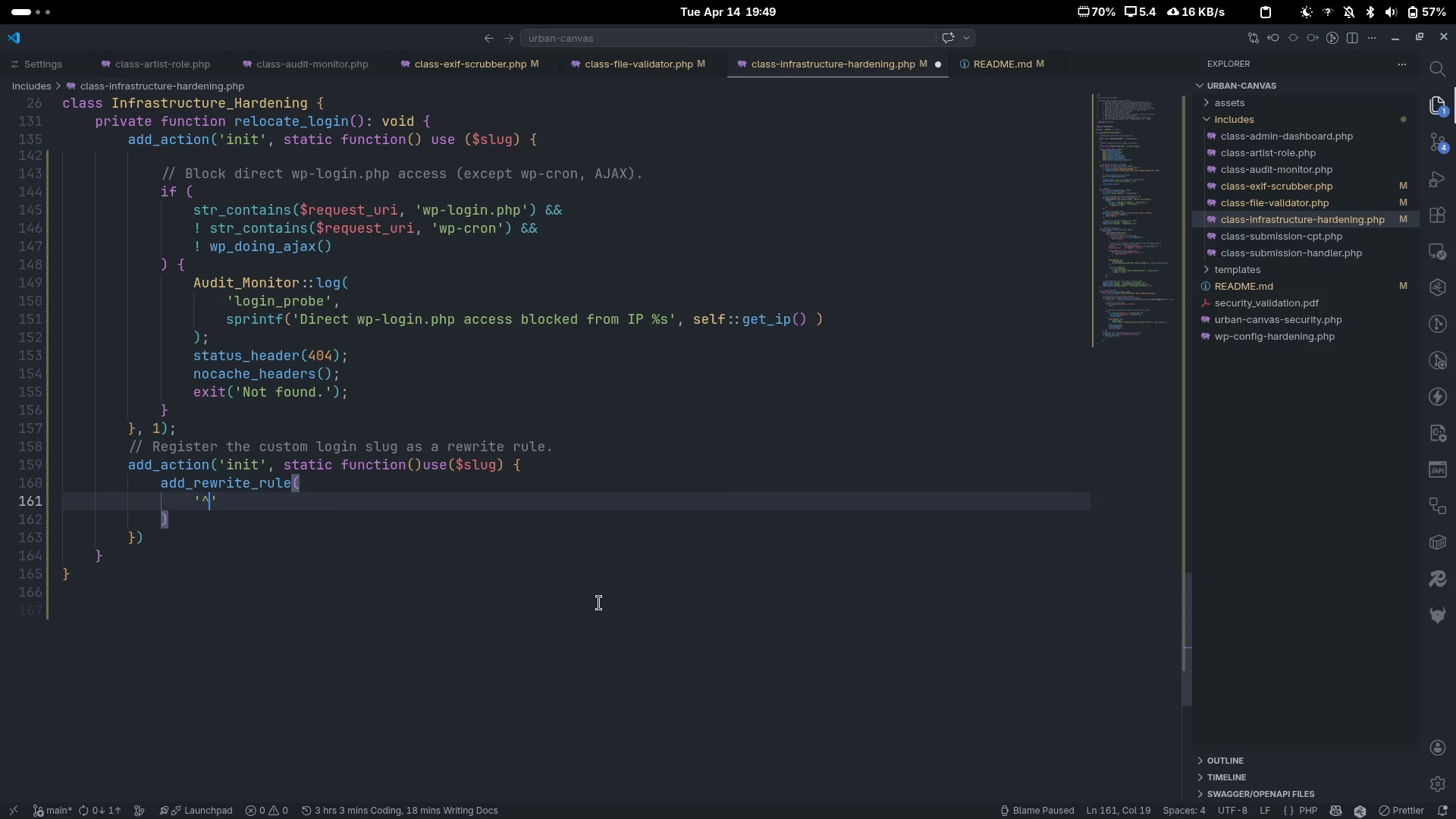 
key(ArrowRight)
 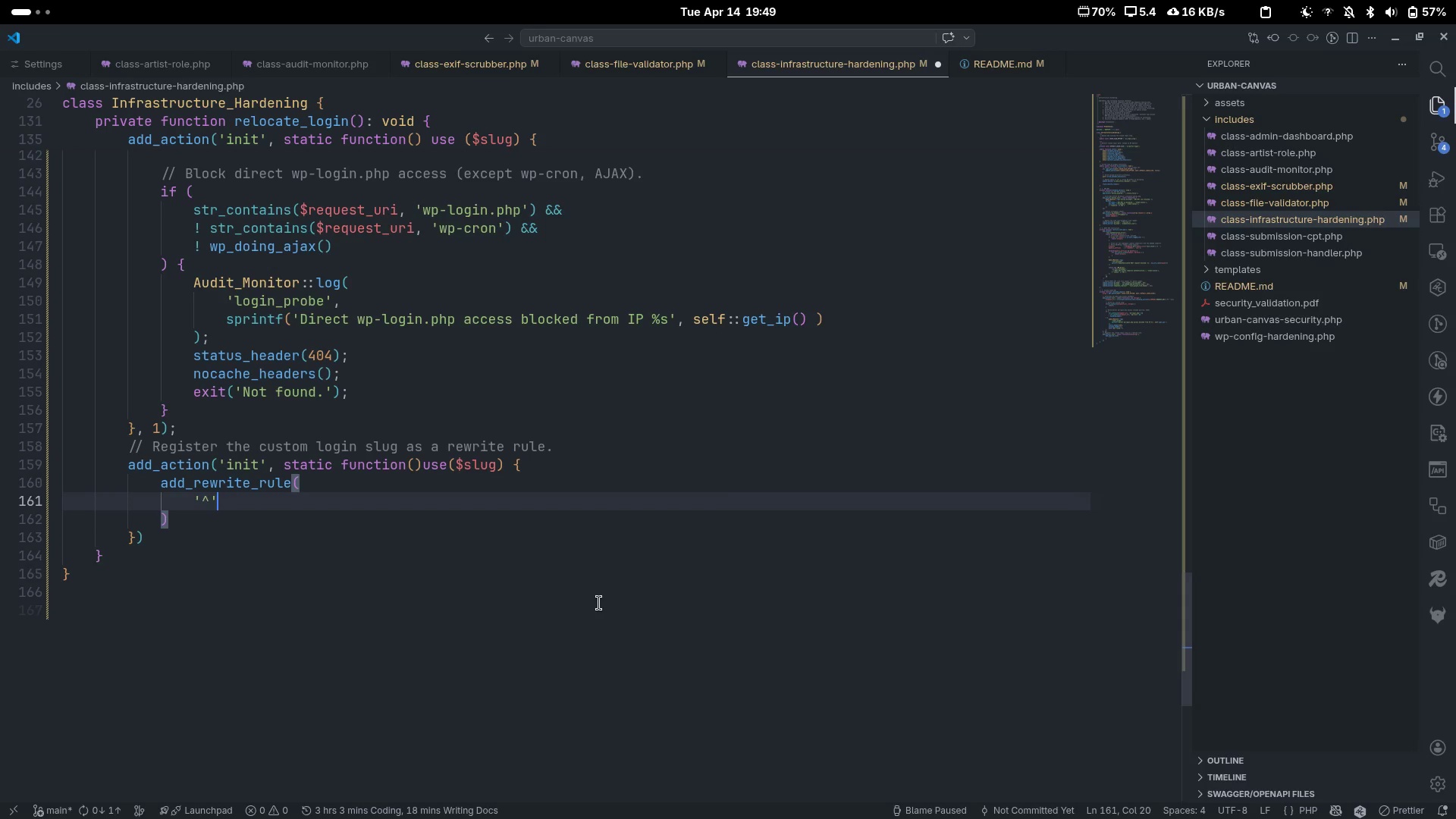 
type( . preg_quot)
key(Tab)
type(($slugm ')
 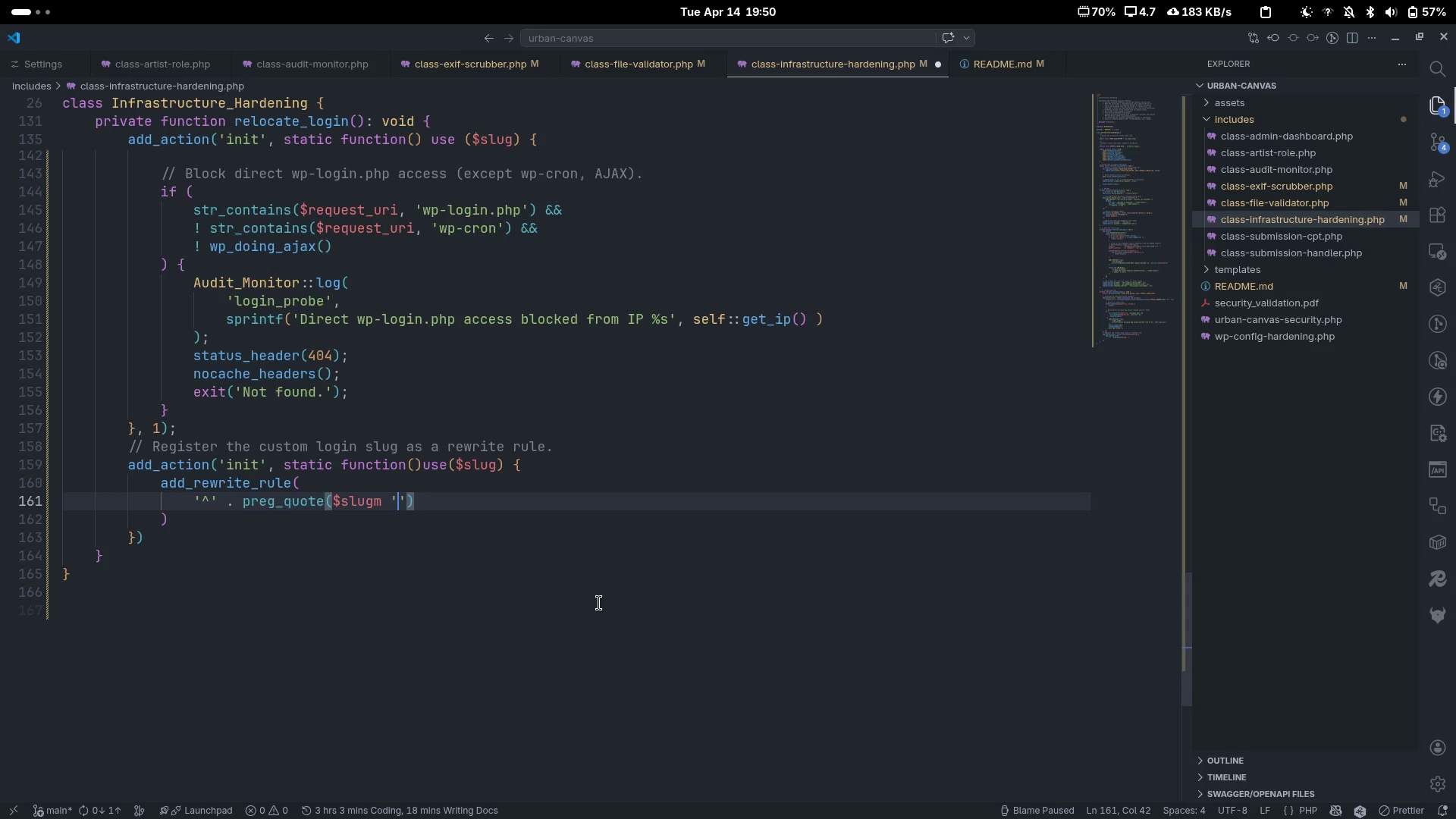 
key(ArrowLeft)
 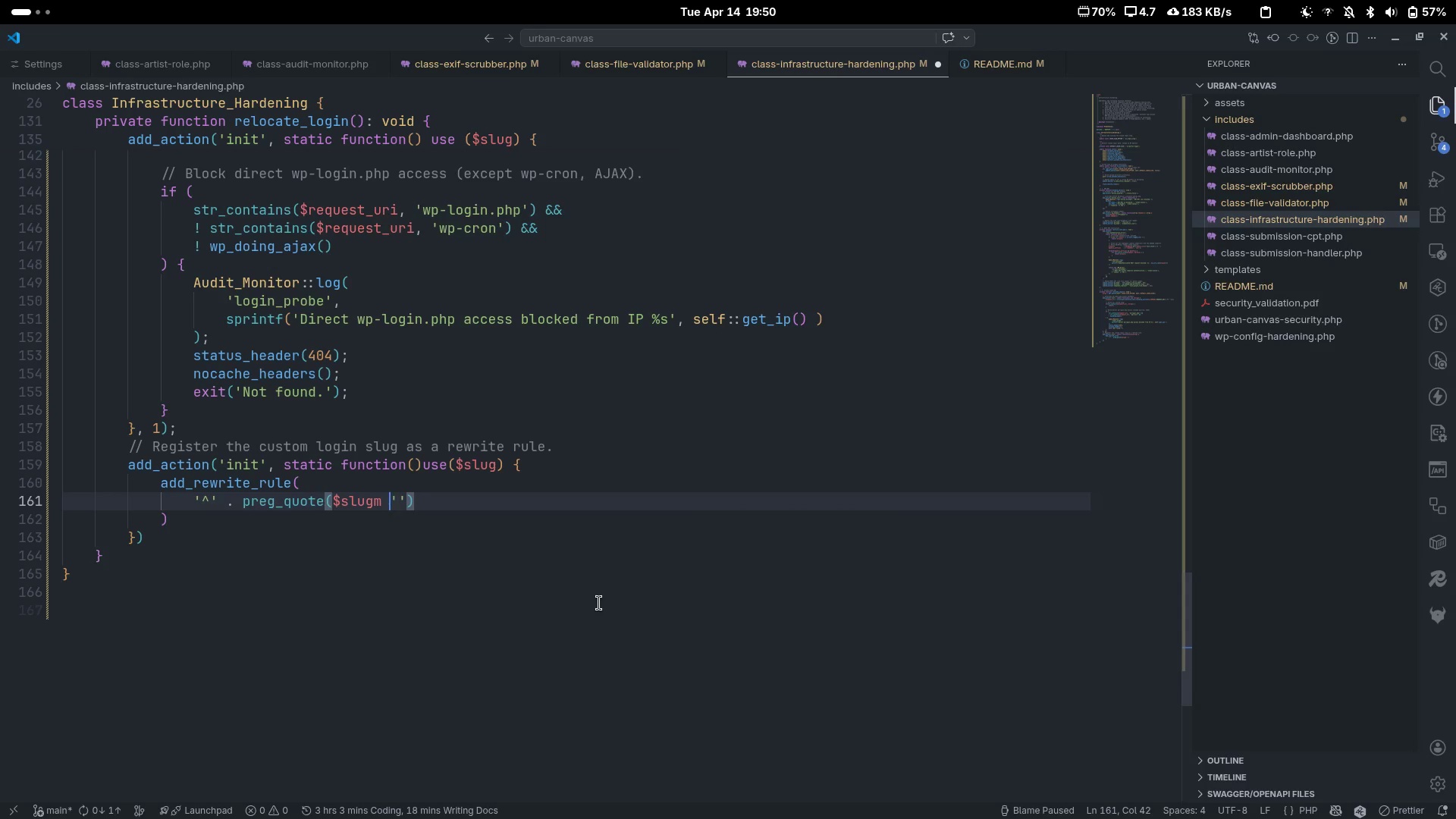 
key(ArrowLeft)
 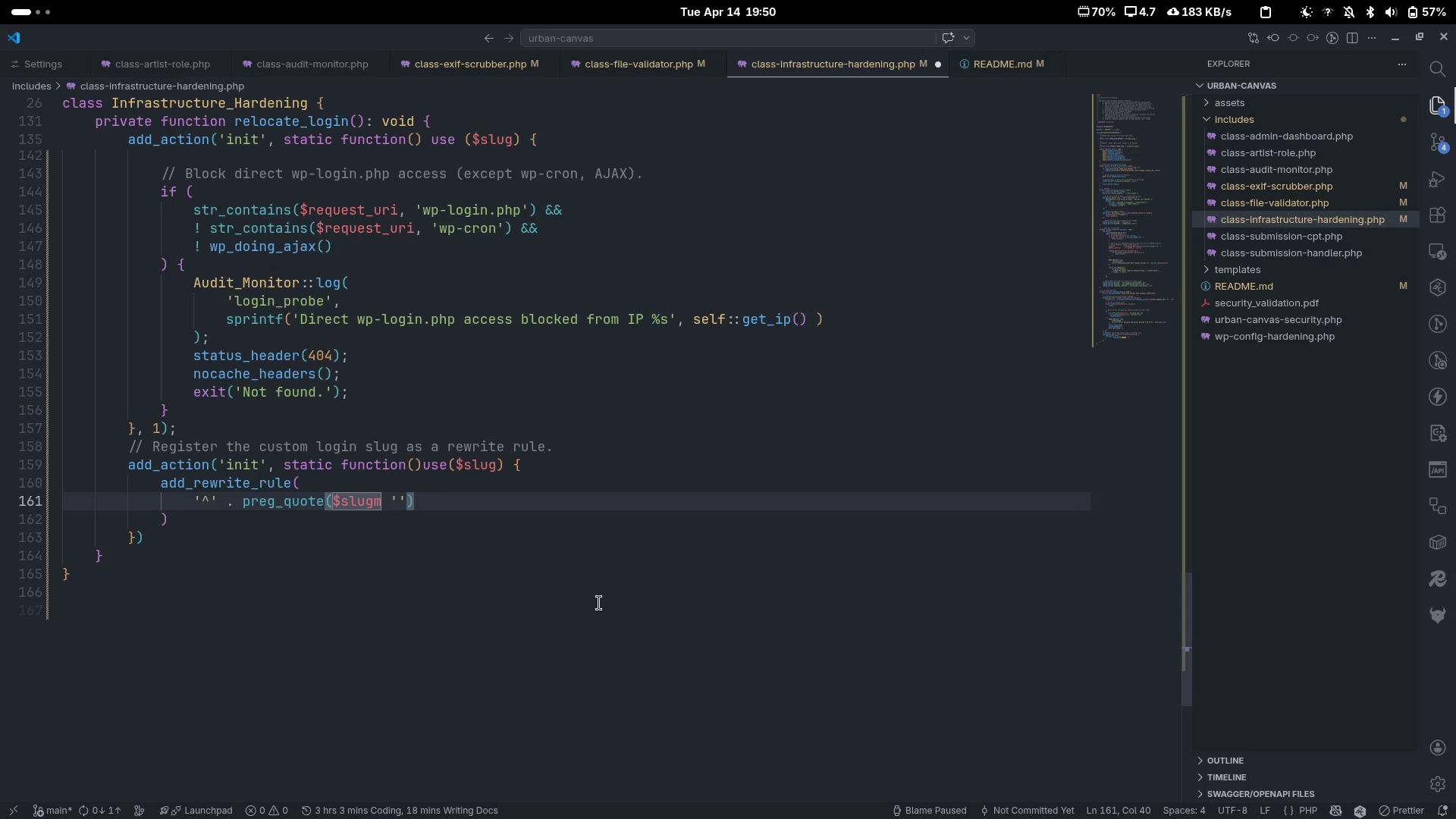 
key(Backspace)
 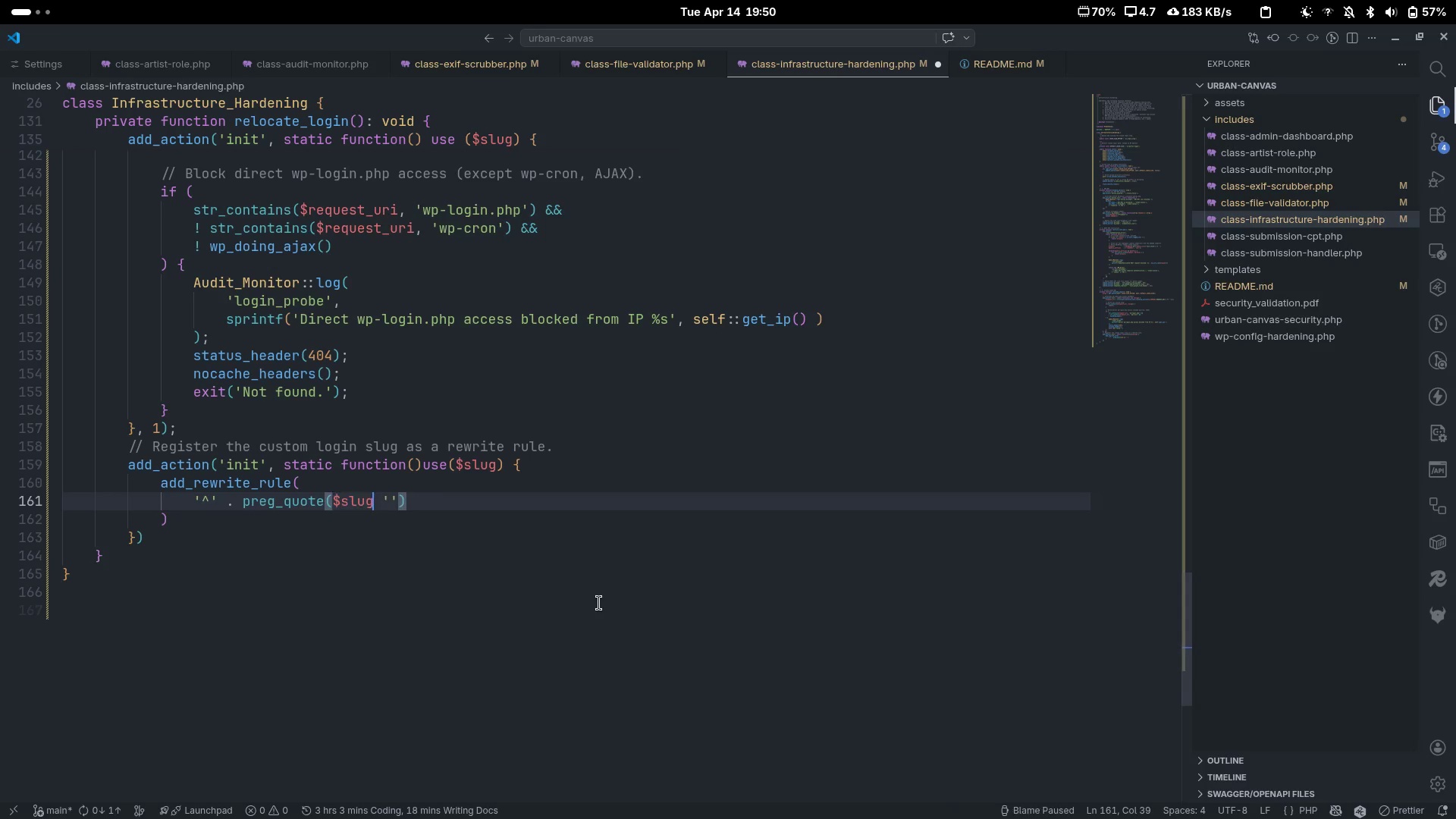 
key(Comma)
 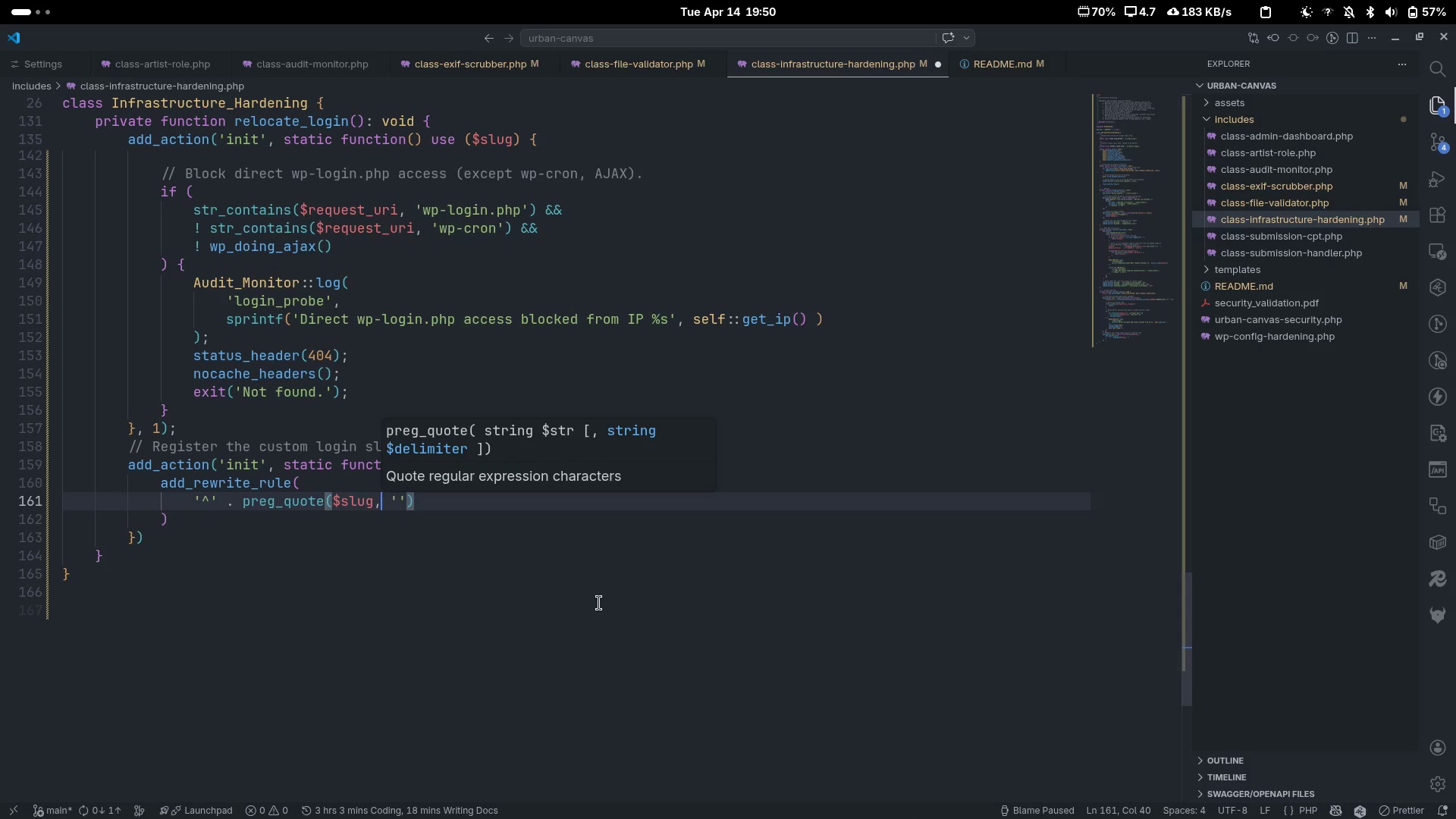 
key(ArrowRight)
 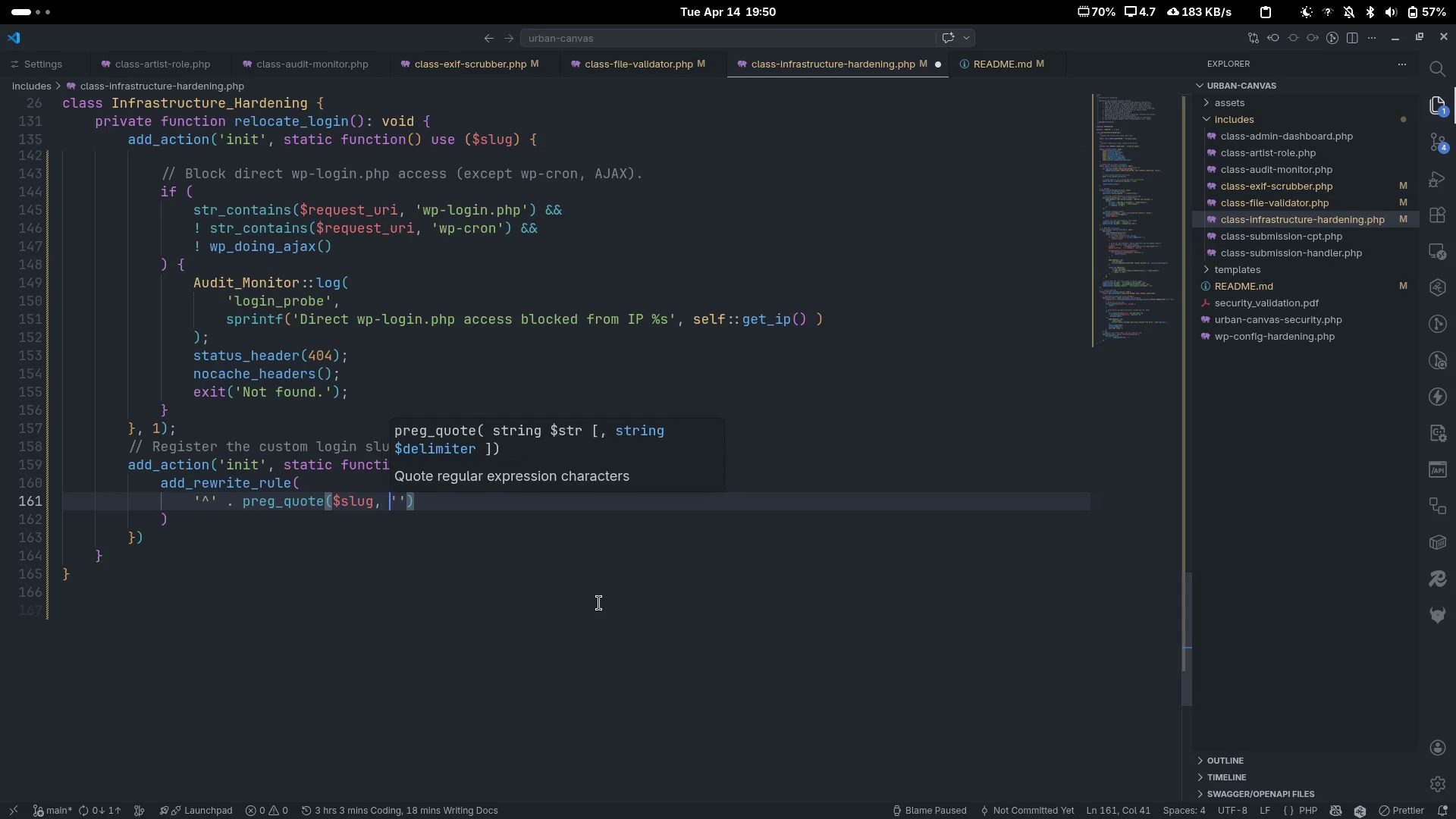 
key(ArrowRight)
 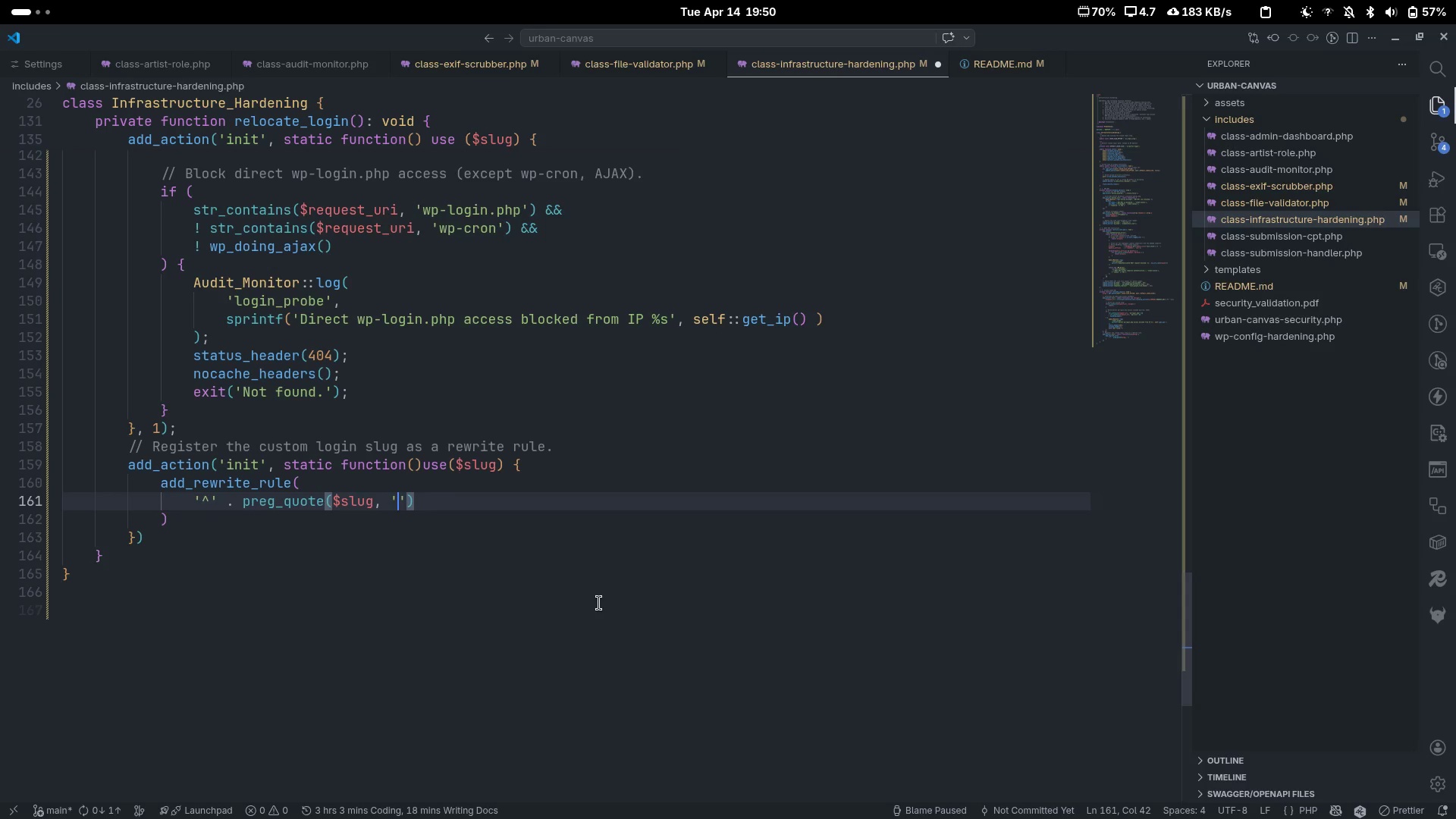 
key(Slash)
 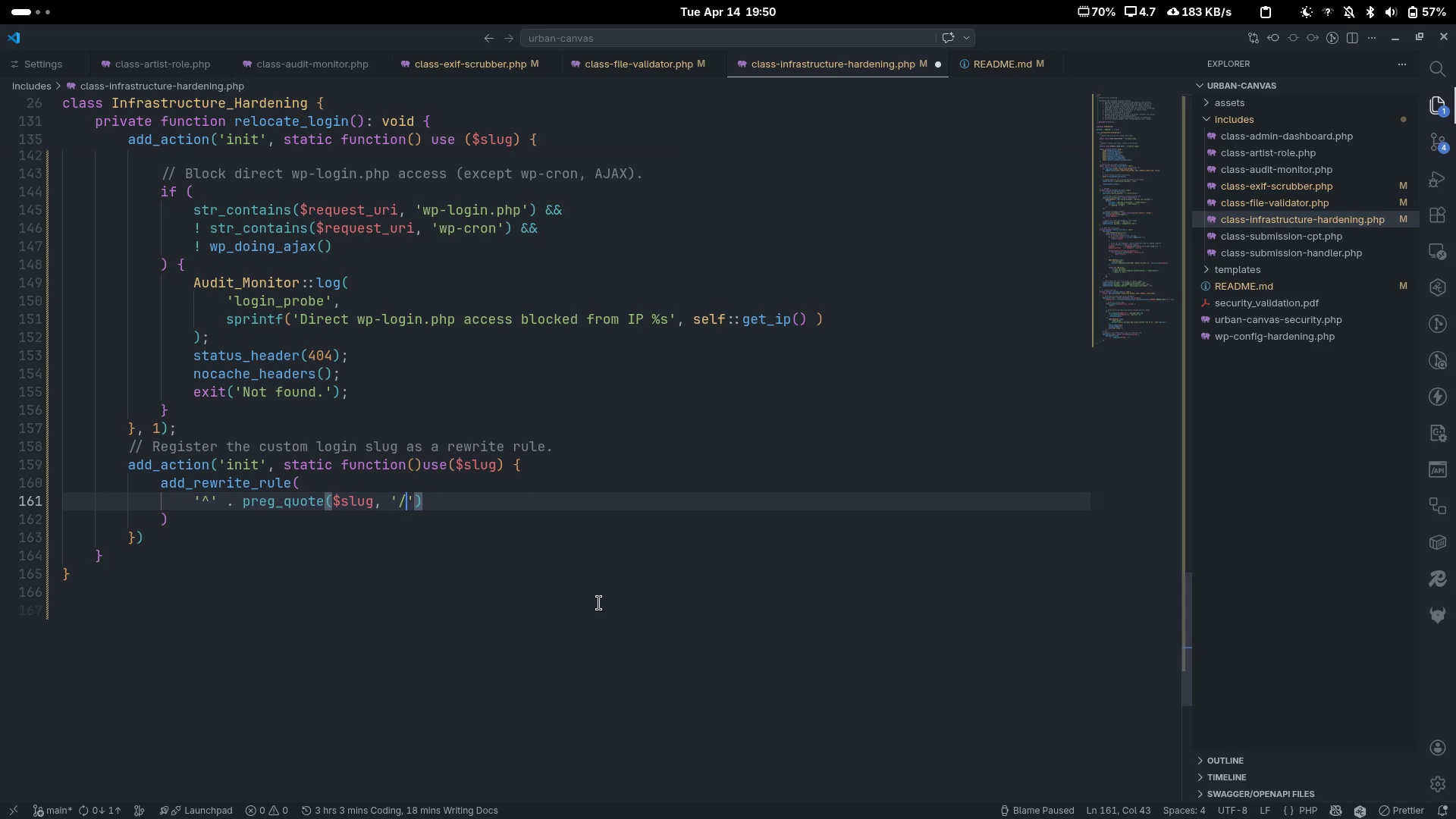 
key(ArrowRight)
 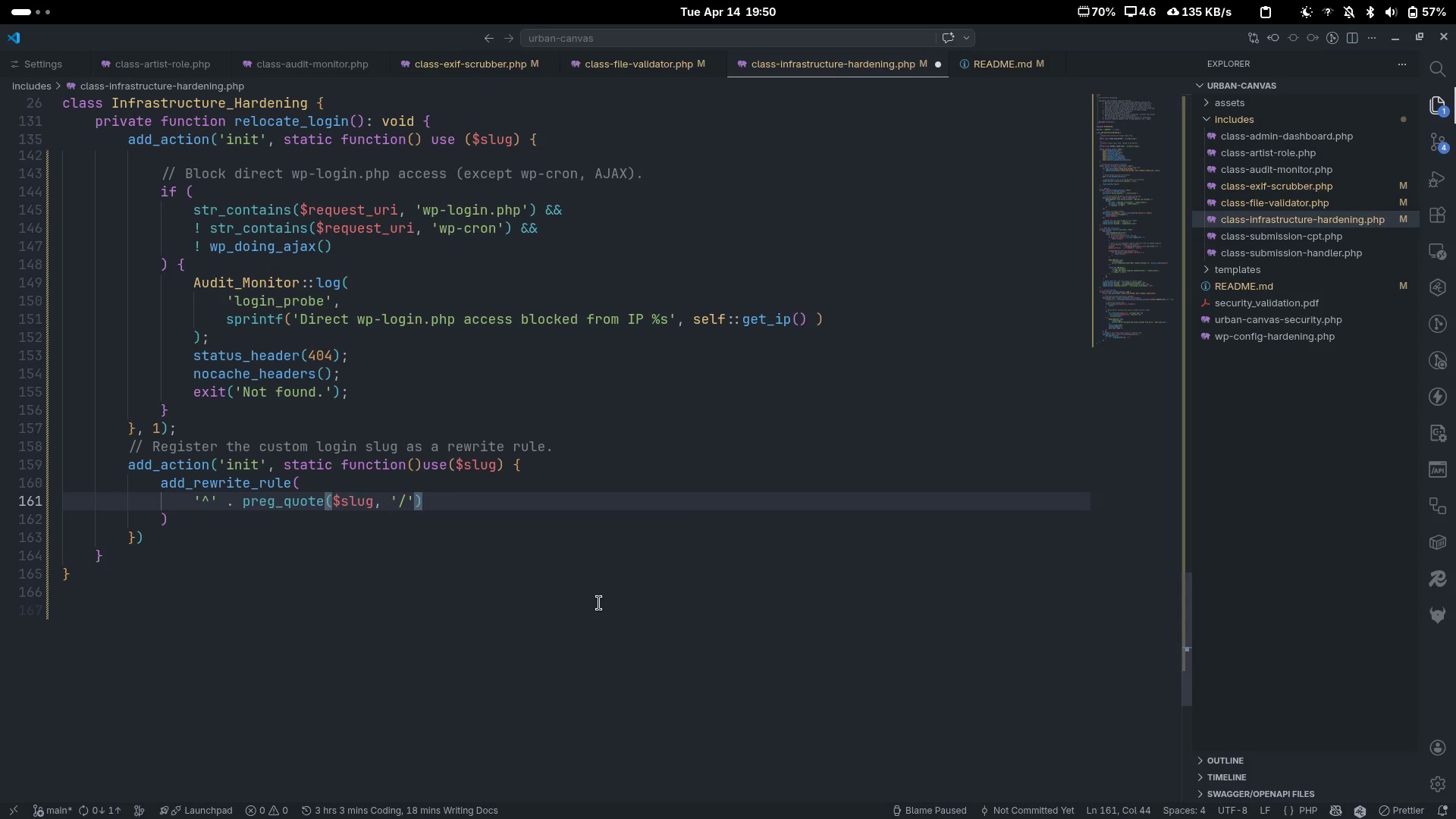 
key(ArrowRight)
 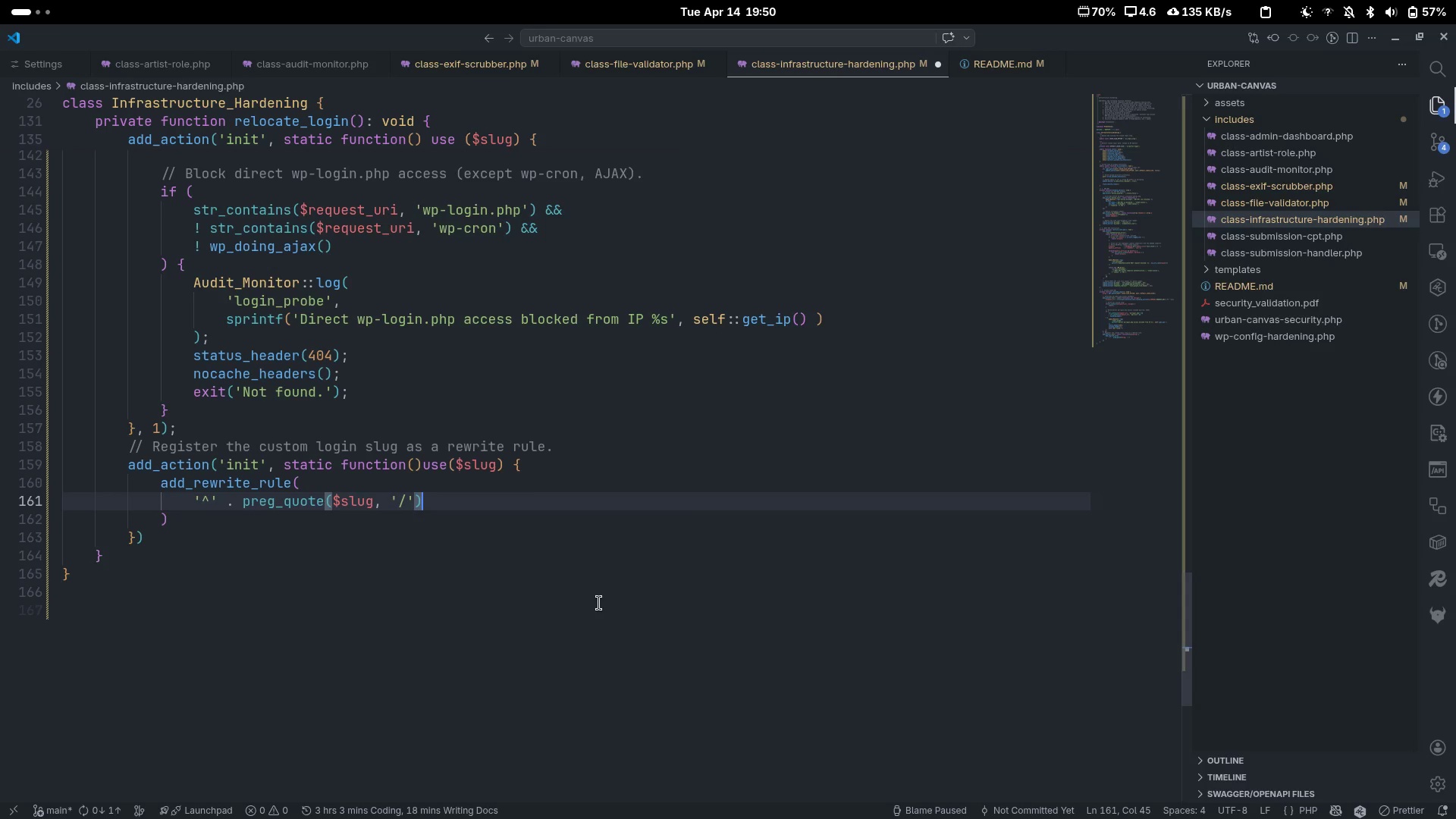 
key(Space)
 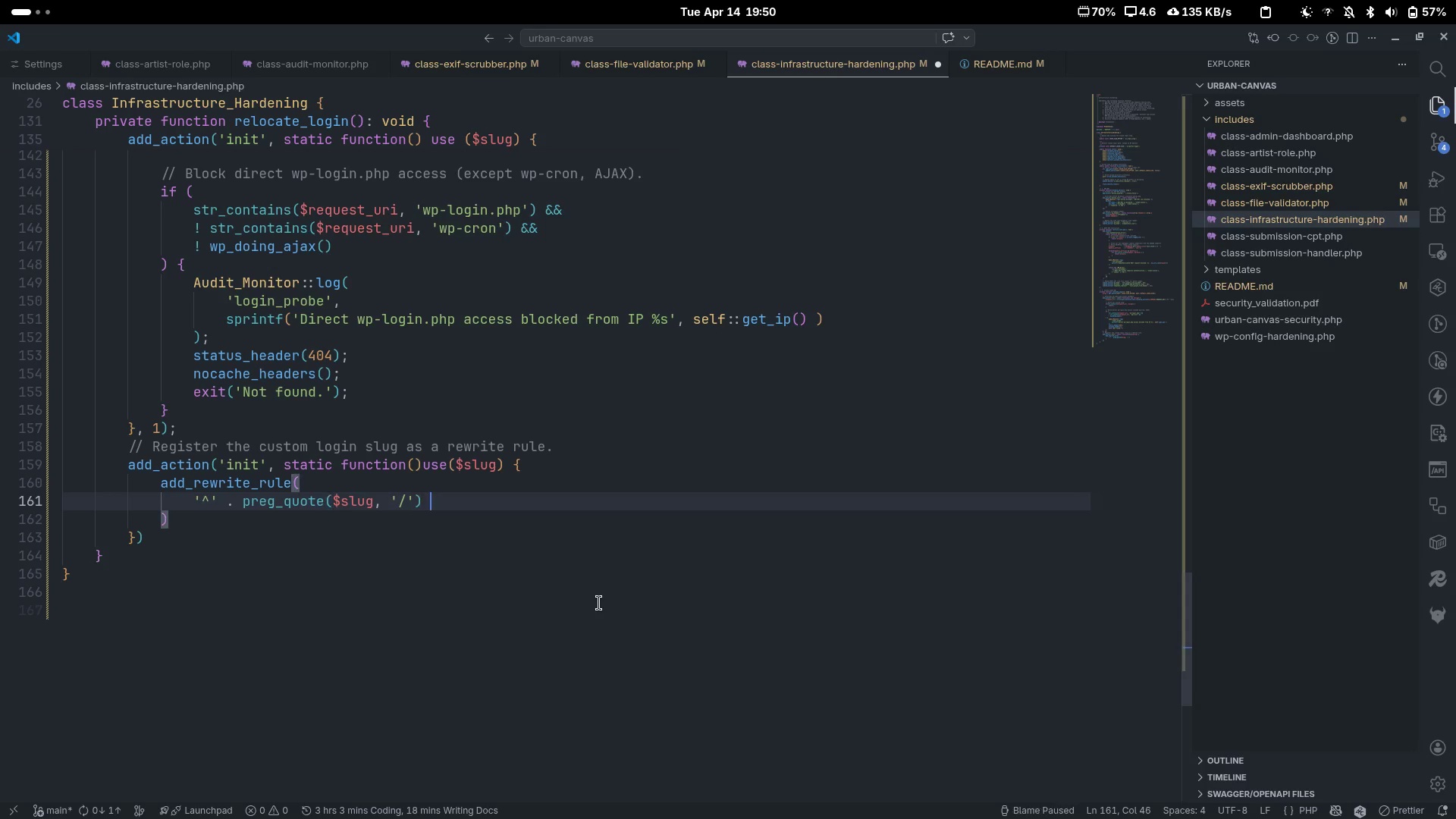 
key(Period)
 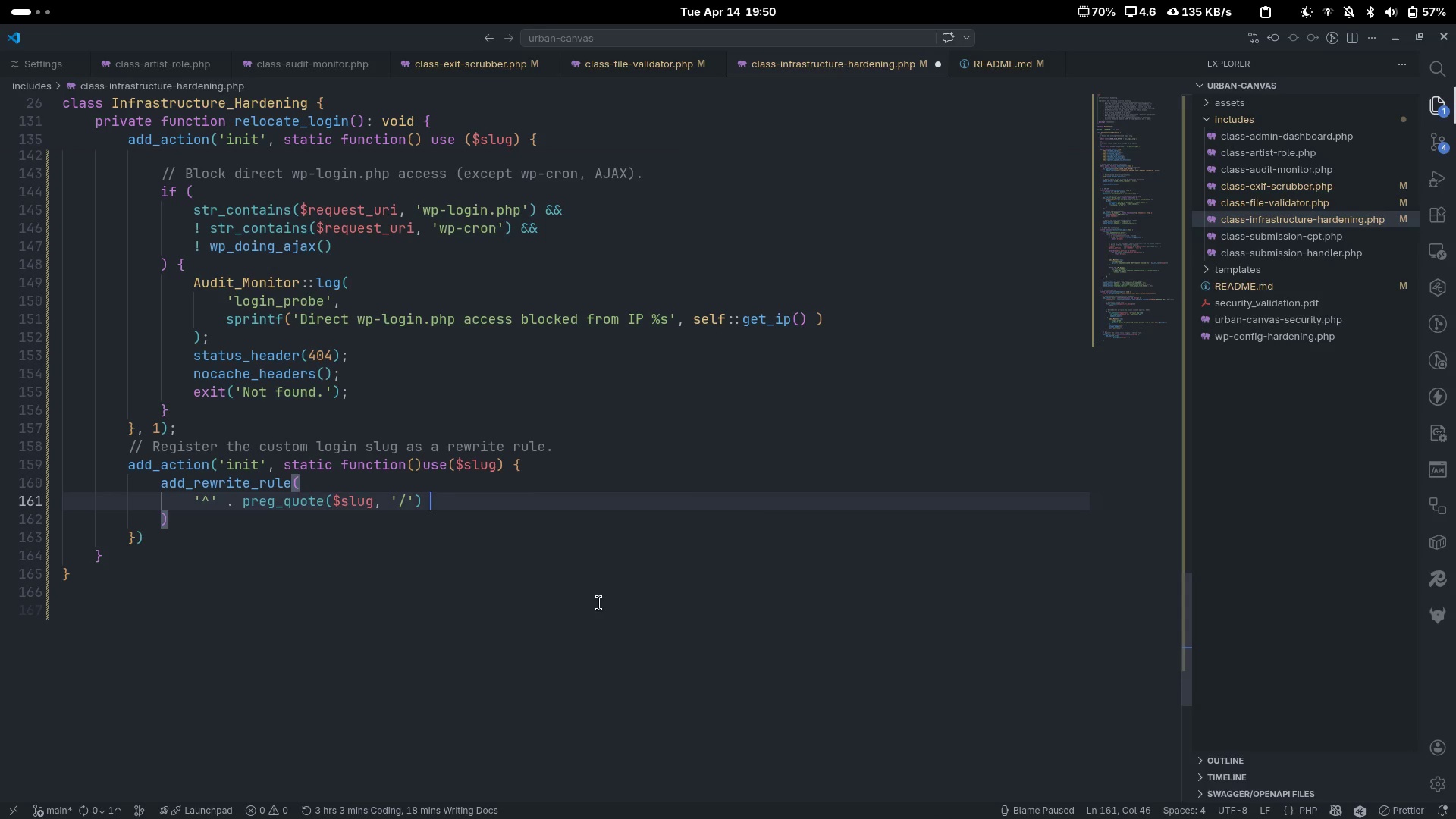 
key(Space)
 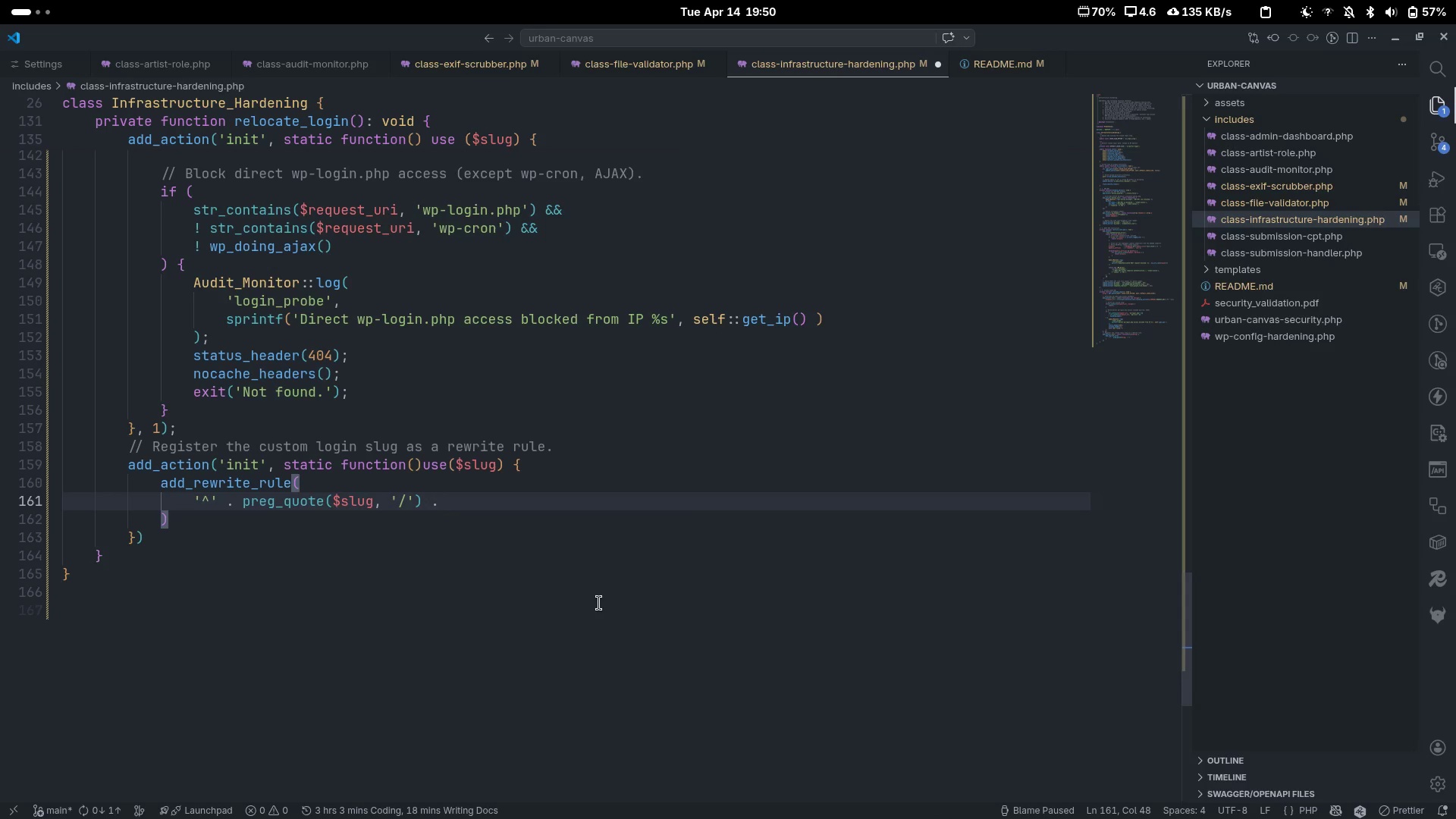 
key(Quote)
 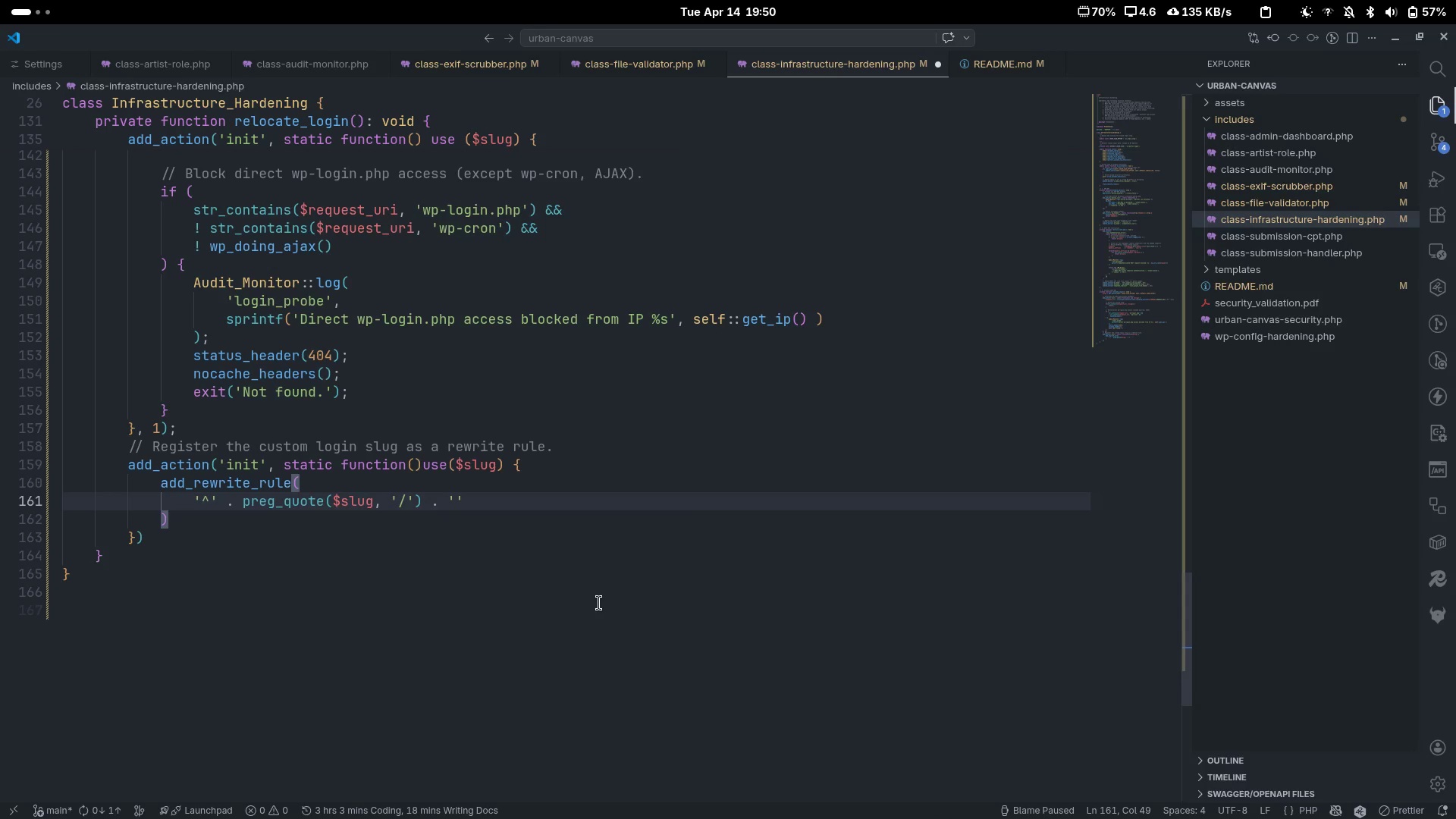 
key(Slash)
 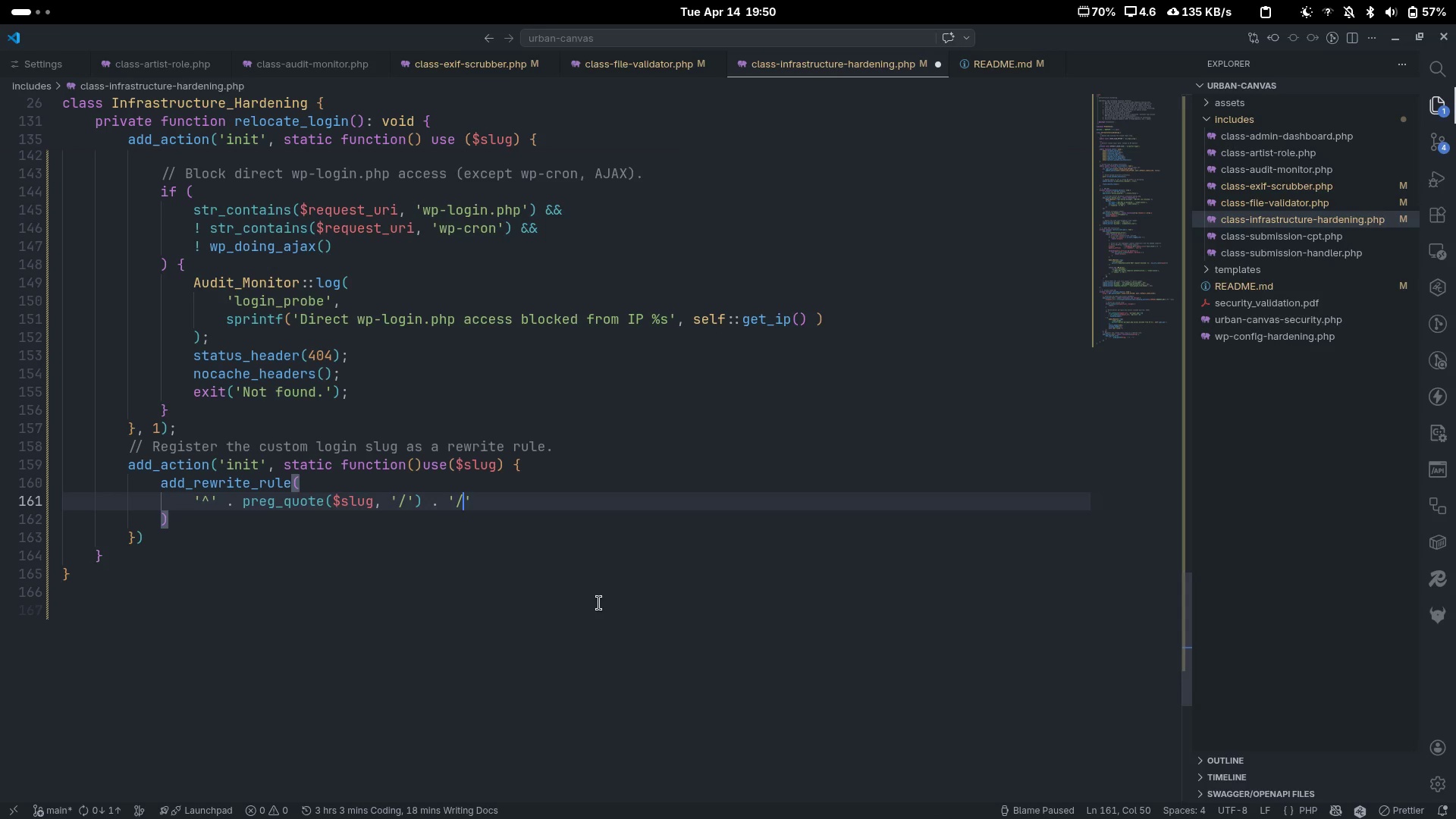 
key(Shift+Slash)
 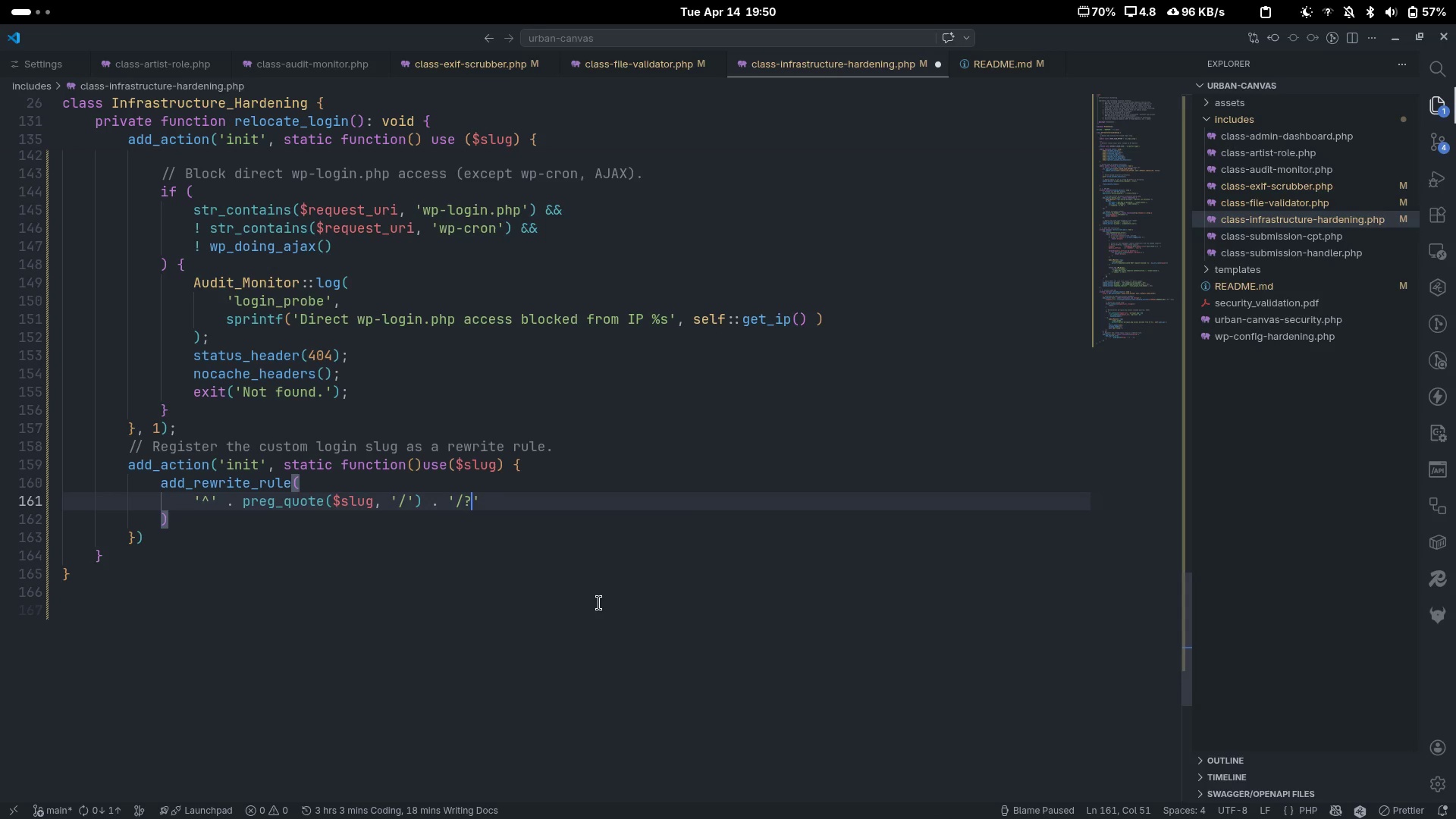 
key(Shift+4)
 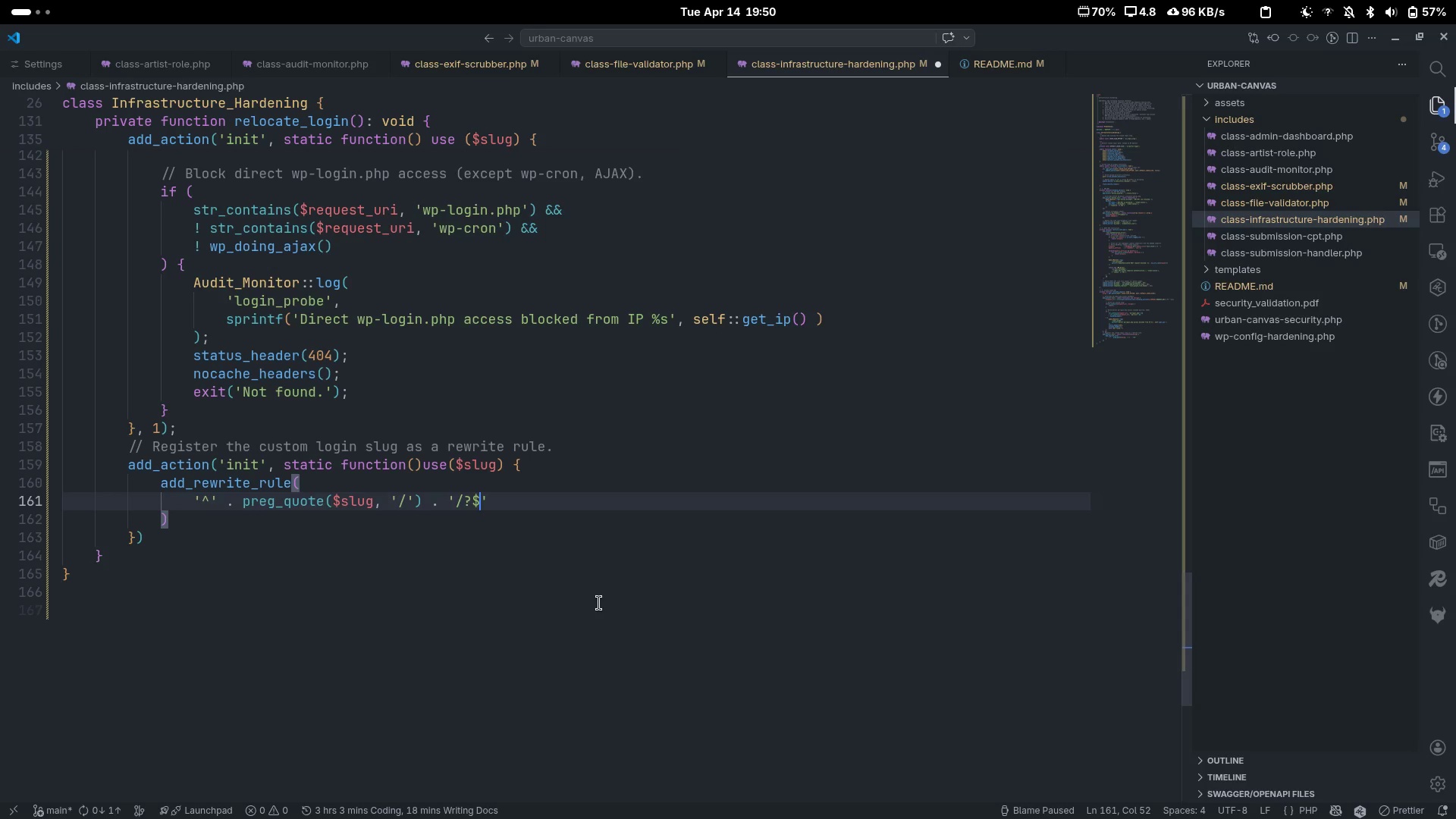 
key(ArrowRight)
 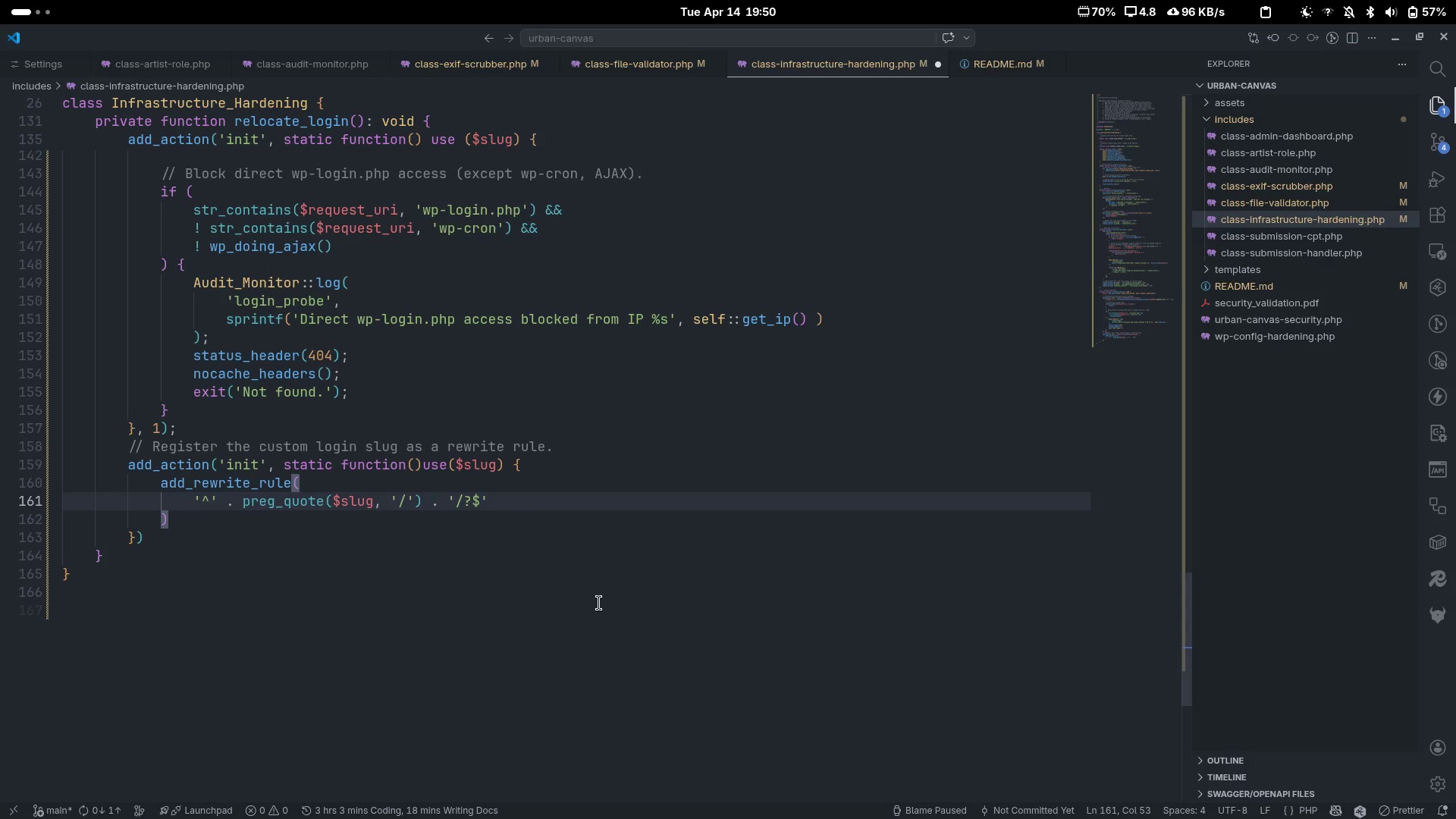 
key(Comma)
 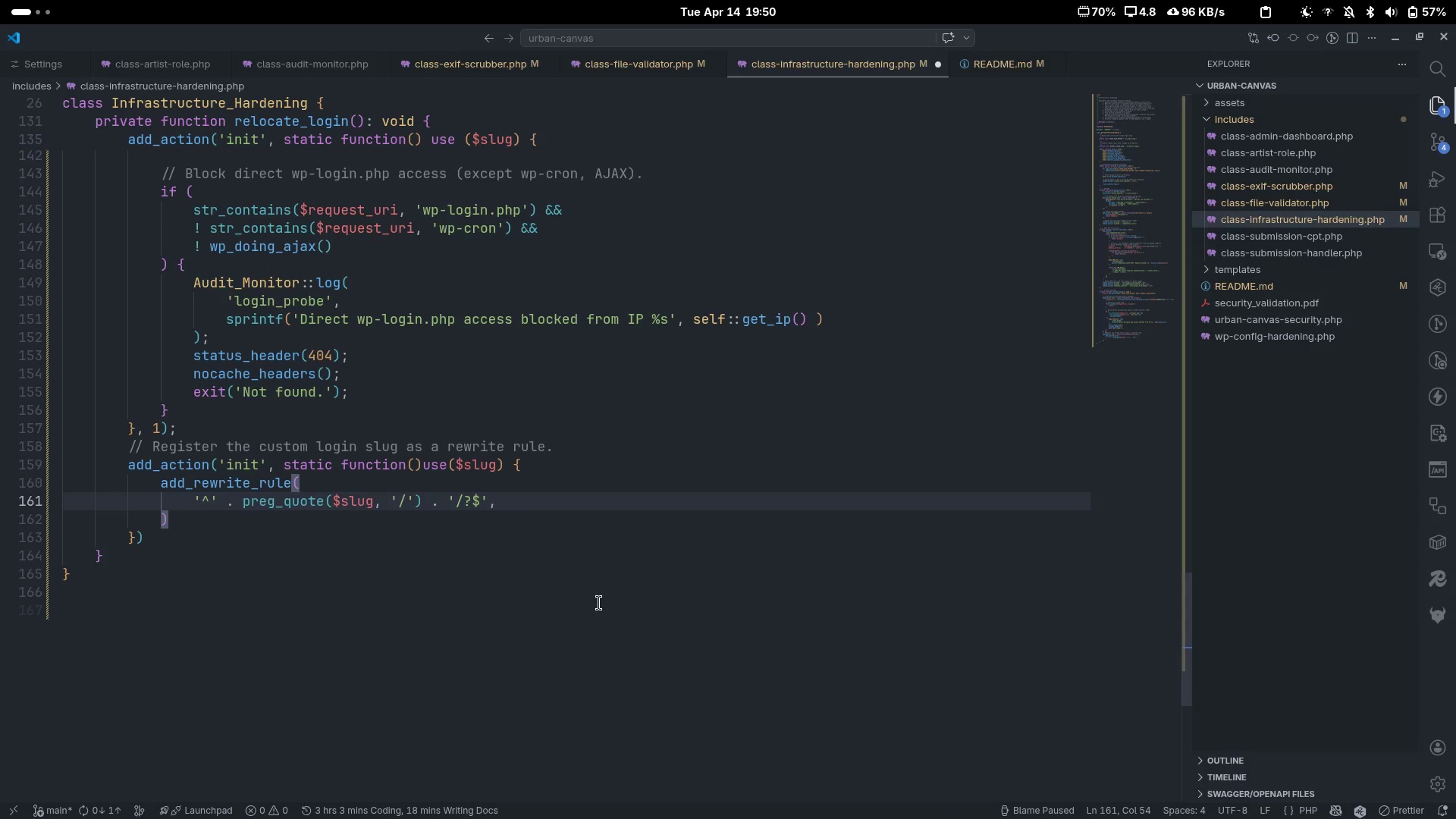 
key(Enter)
 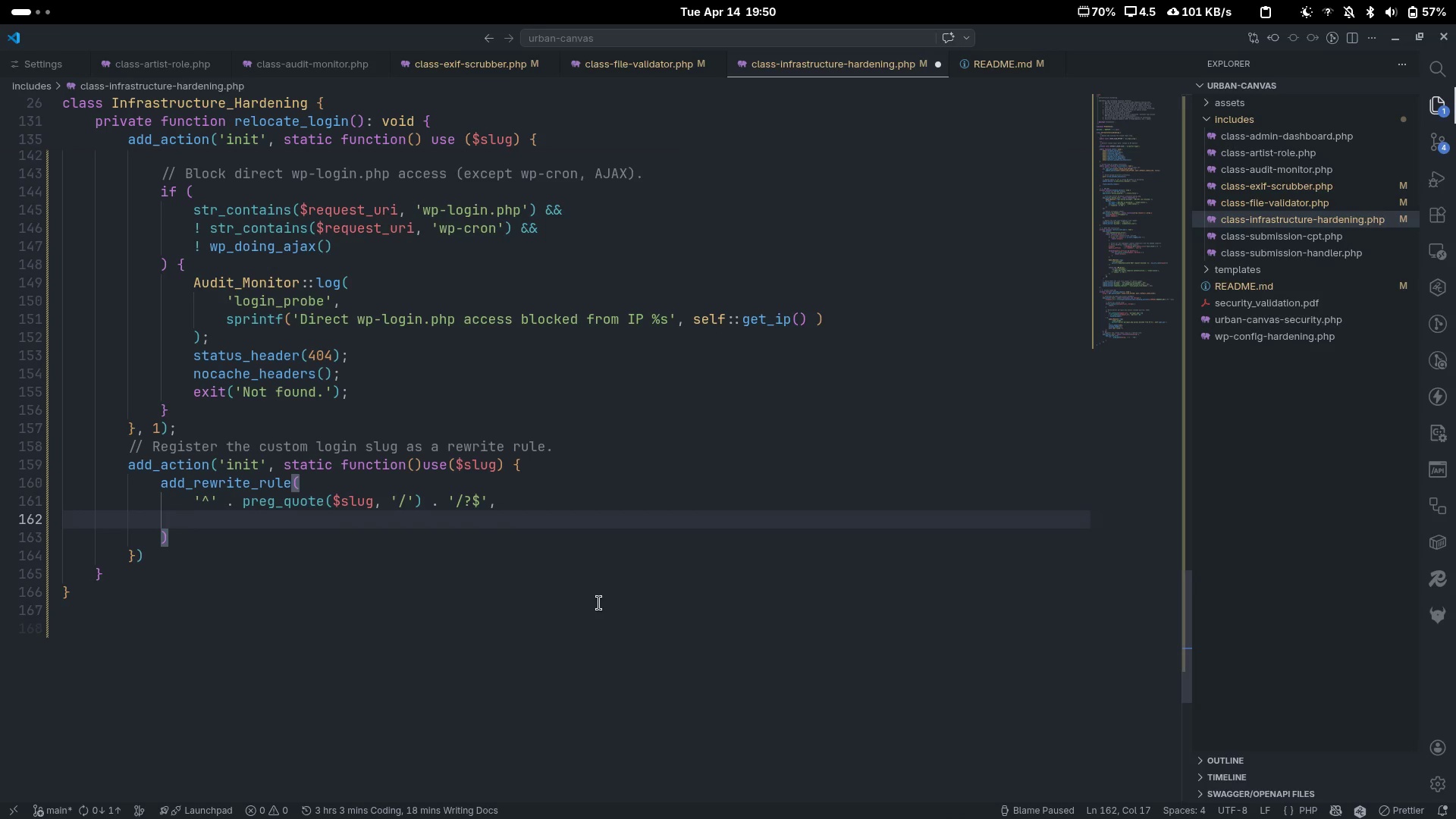 
type('index.php?uc_login=1)
 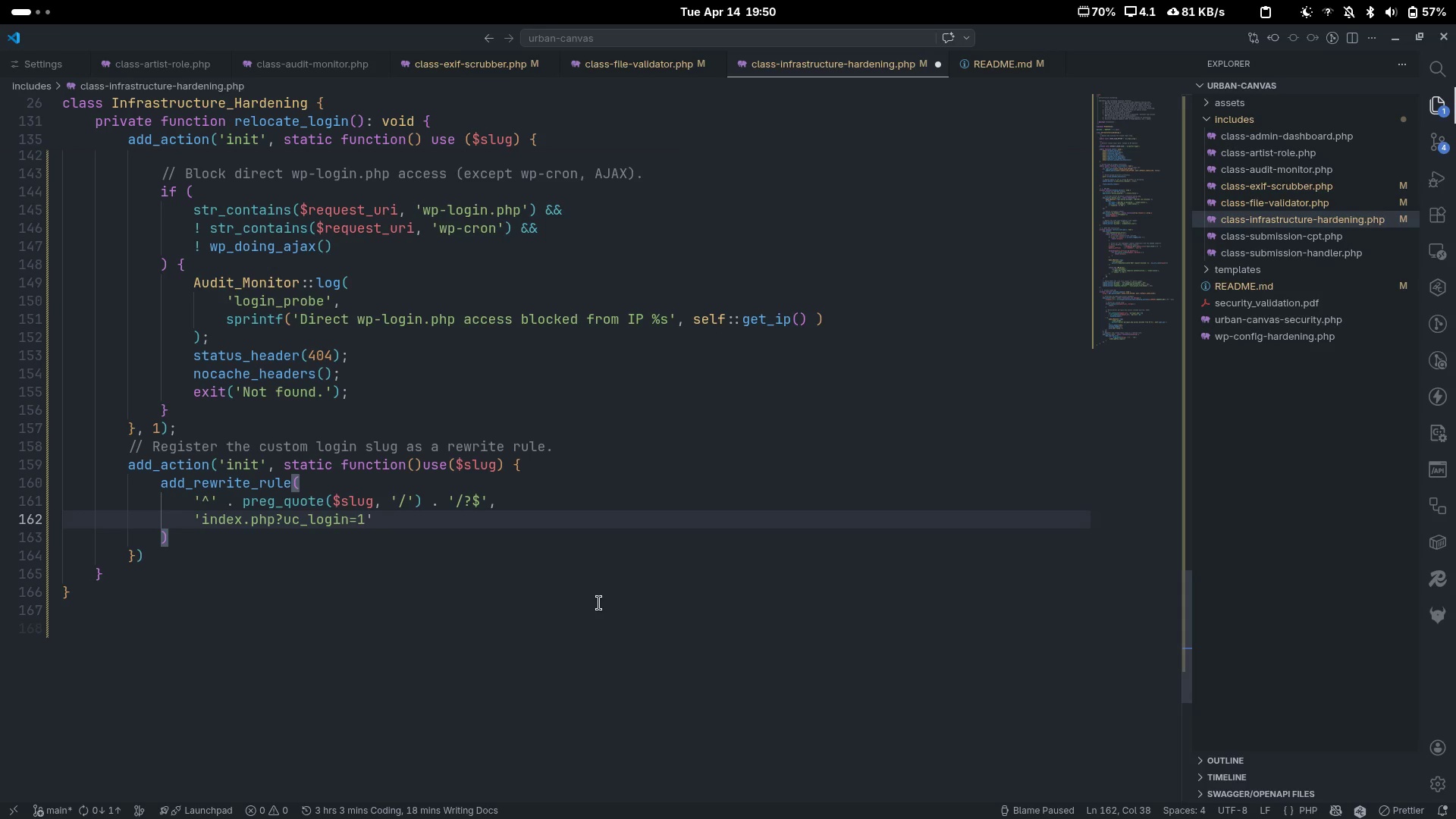 
key(ArrowRight)
 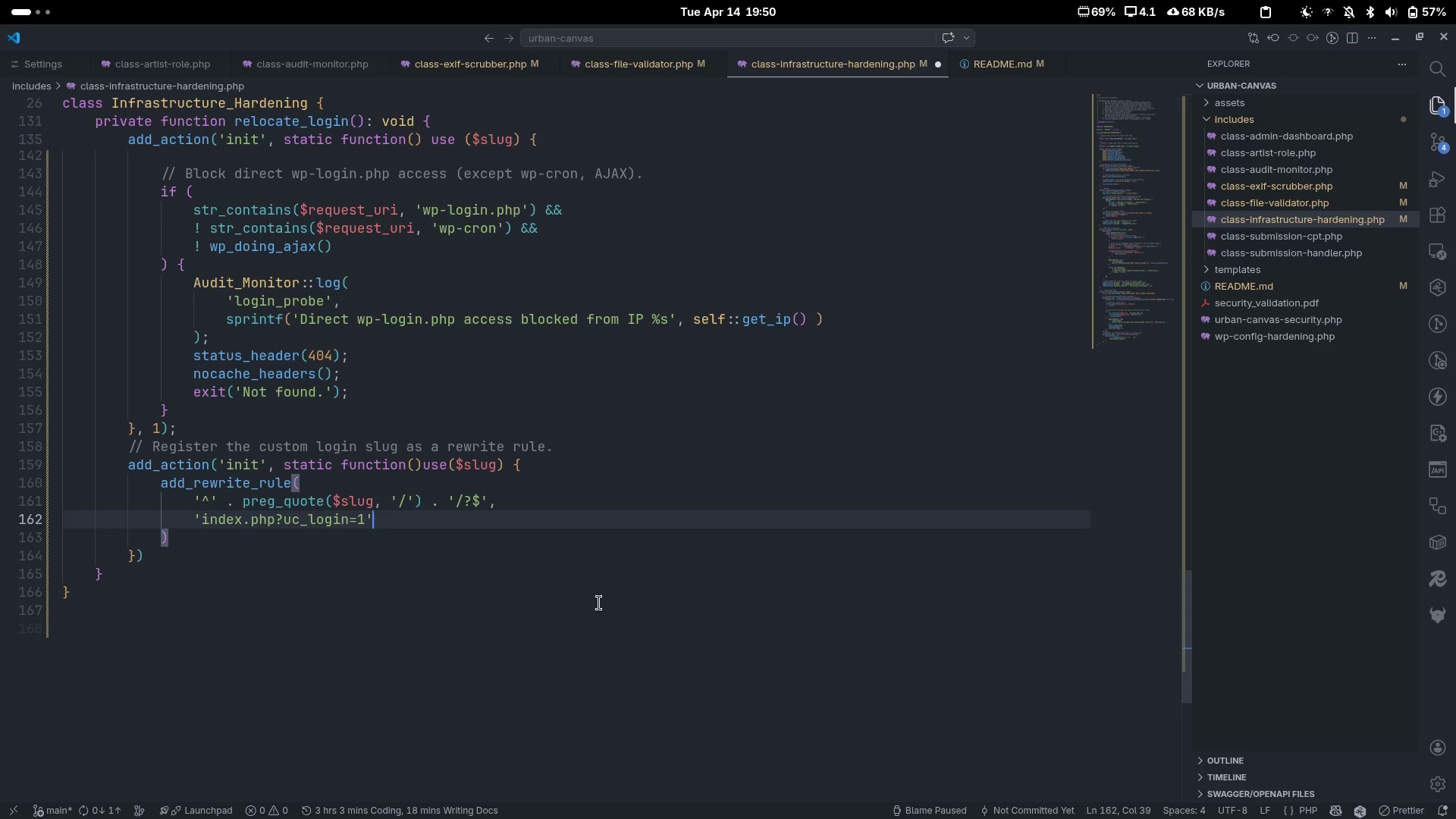 
key(Comma)
 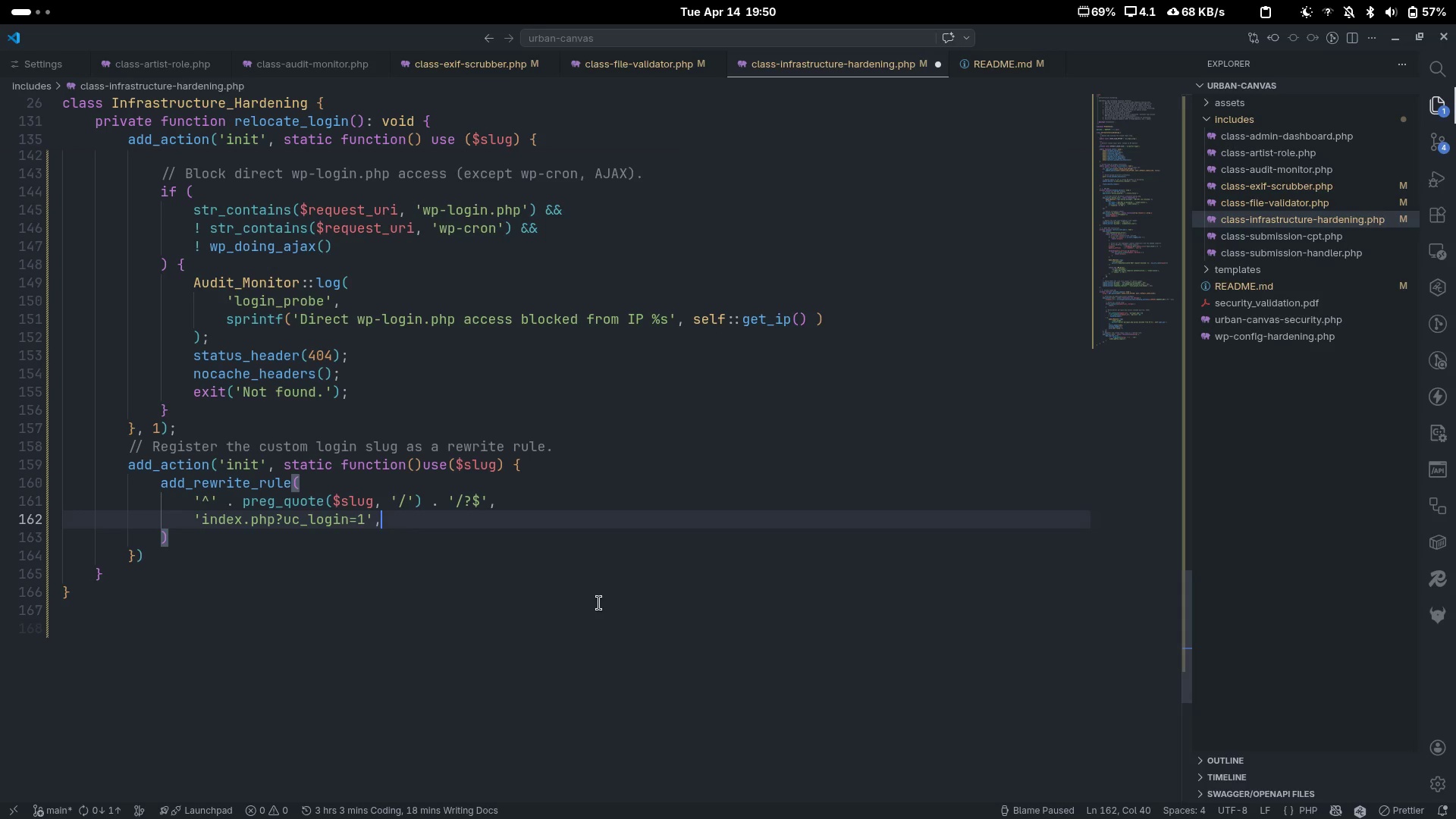 
key(Enter)
 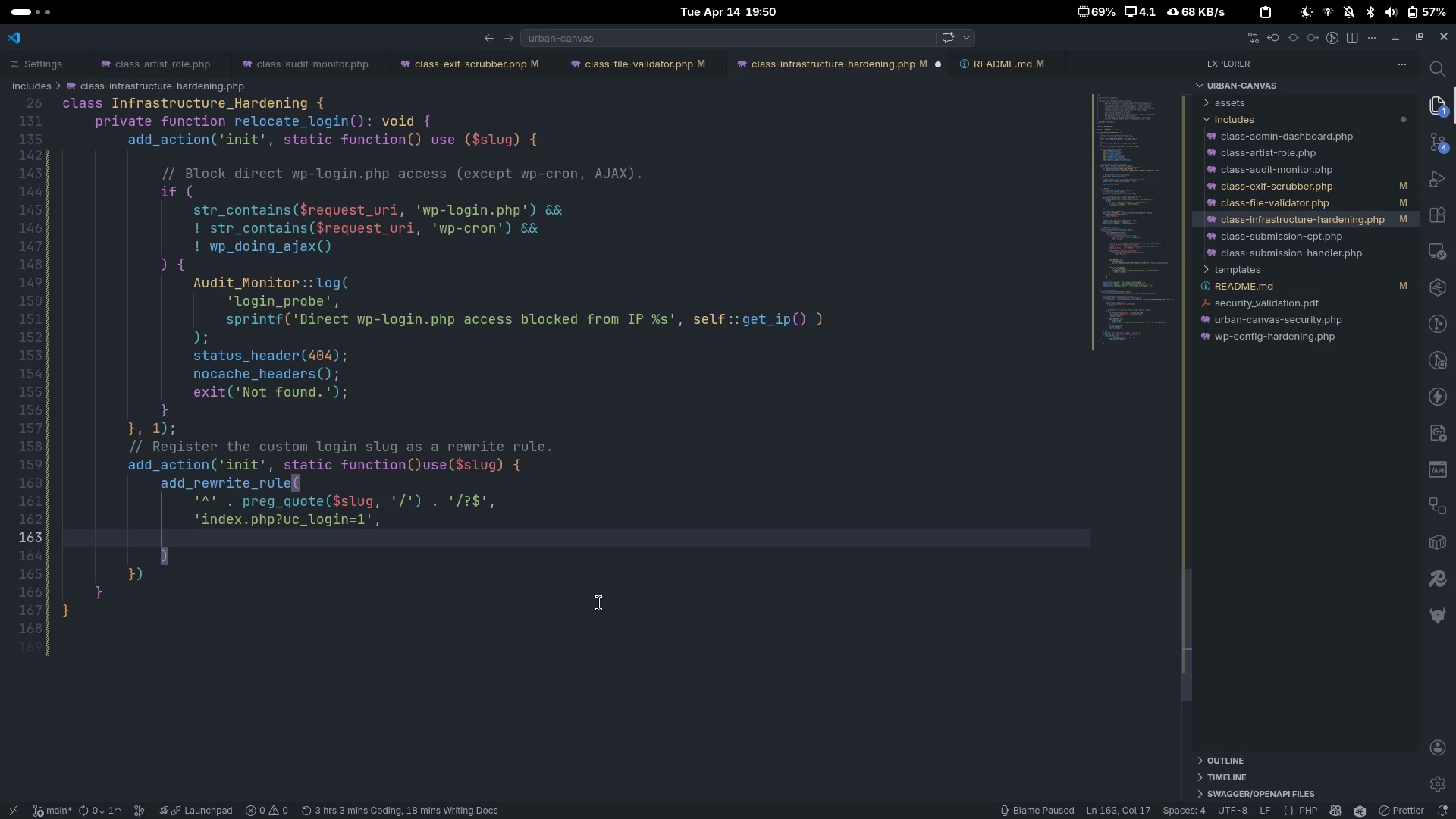 
type('top)
 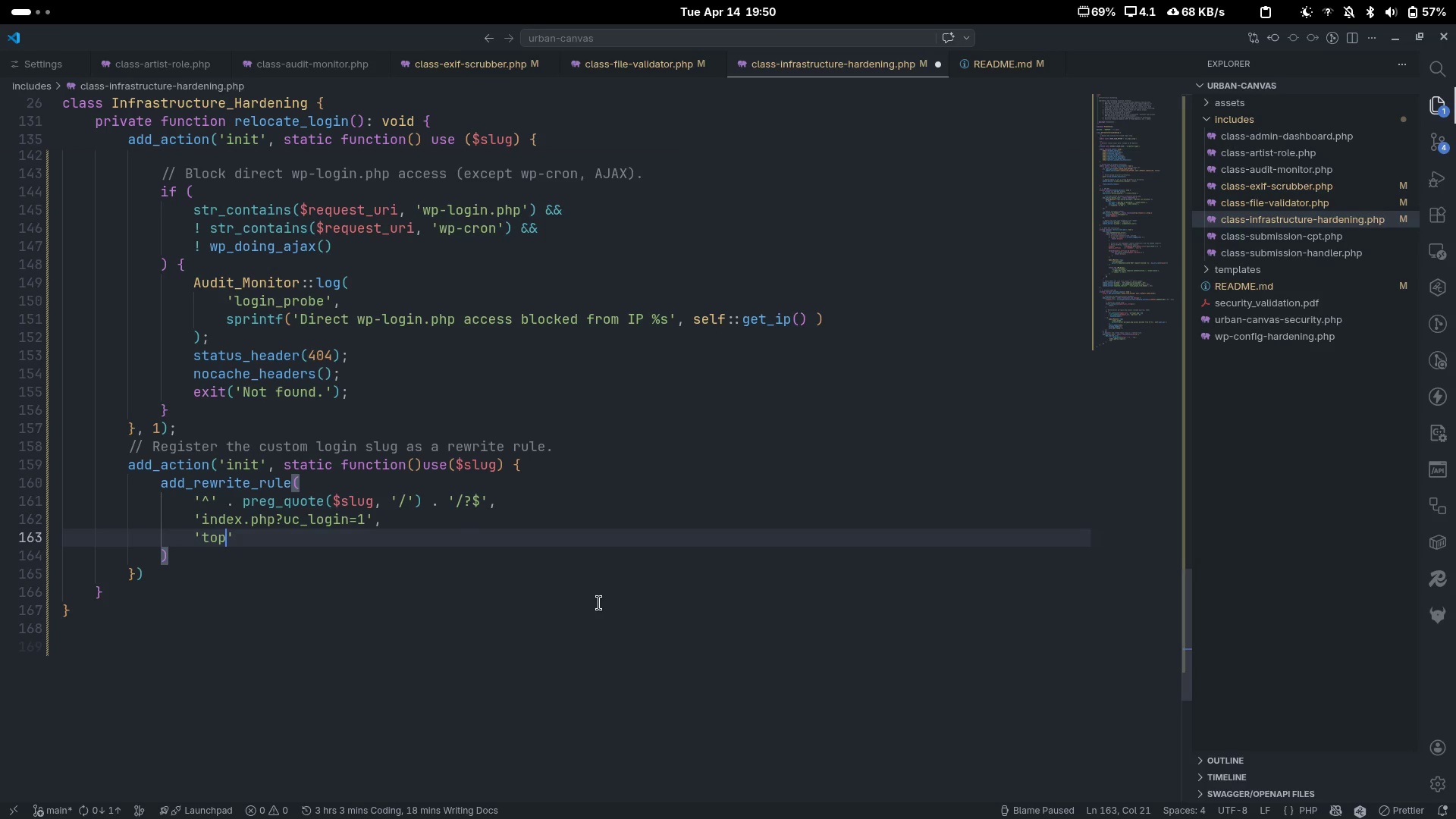 
key(ArrowRight)
 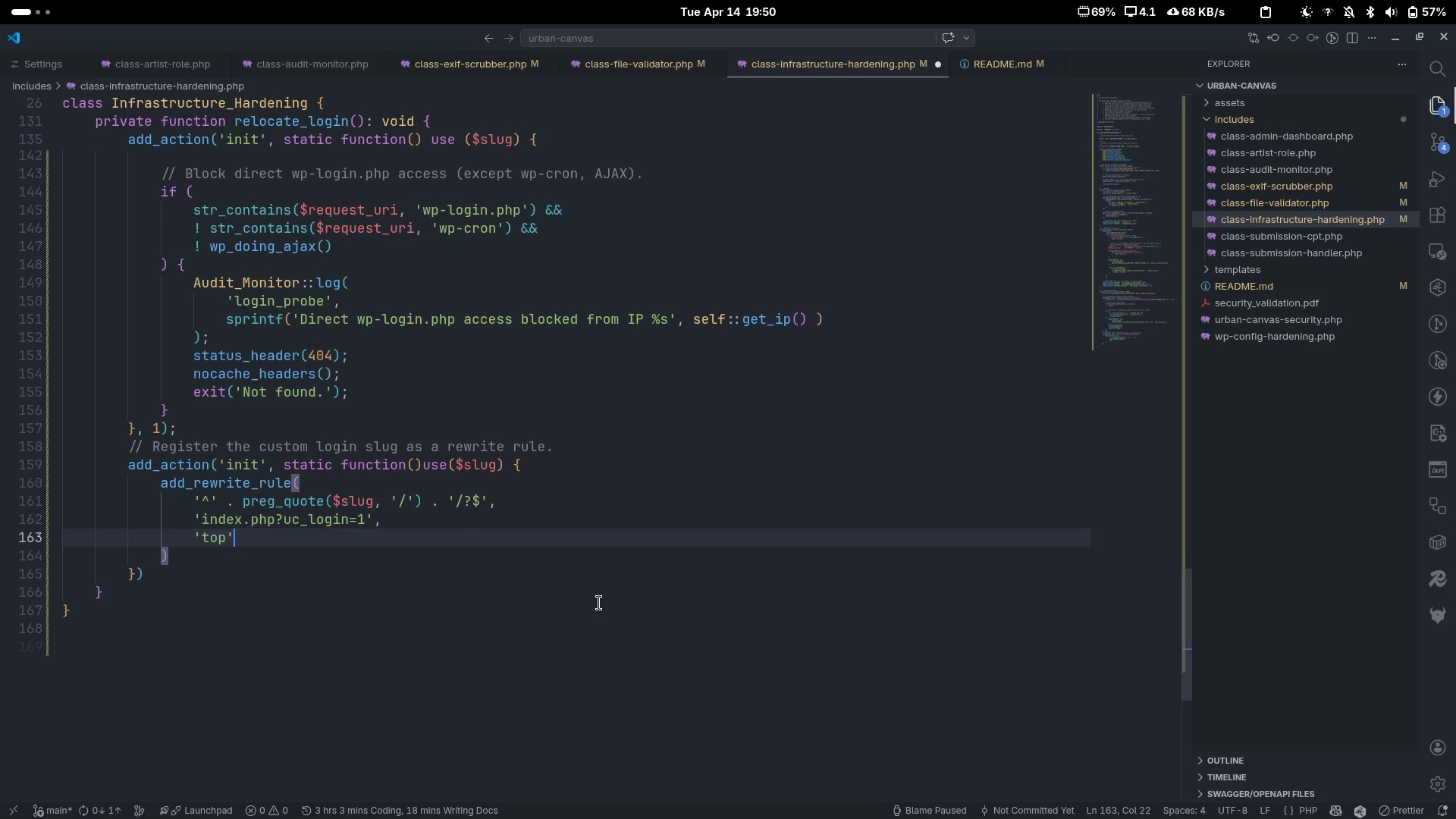 
key(ArrowDown)
 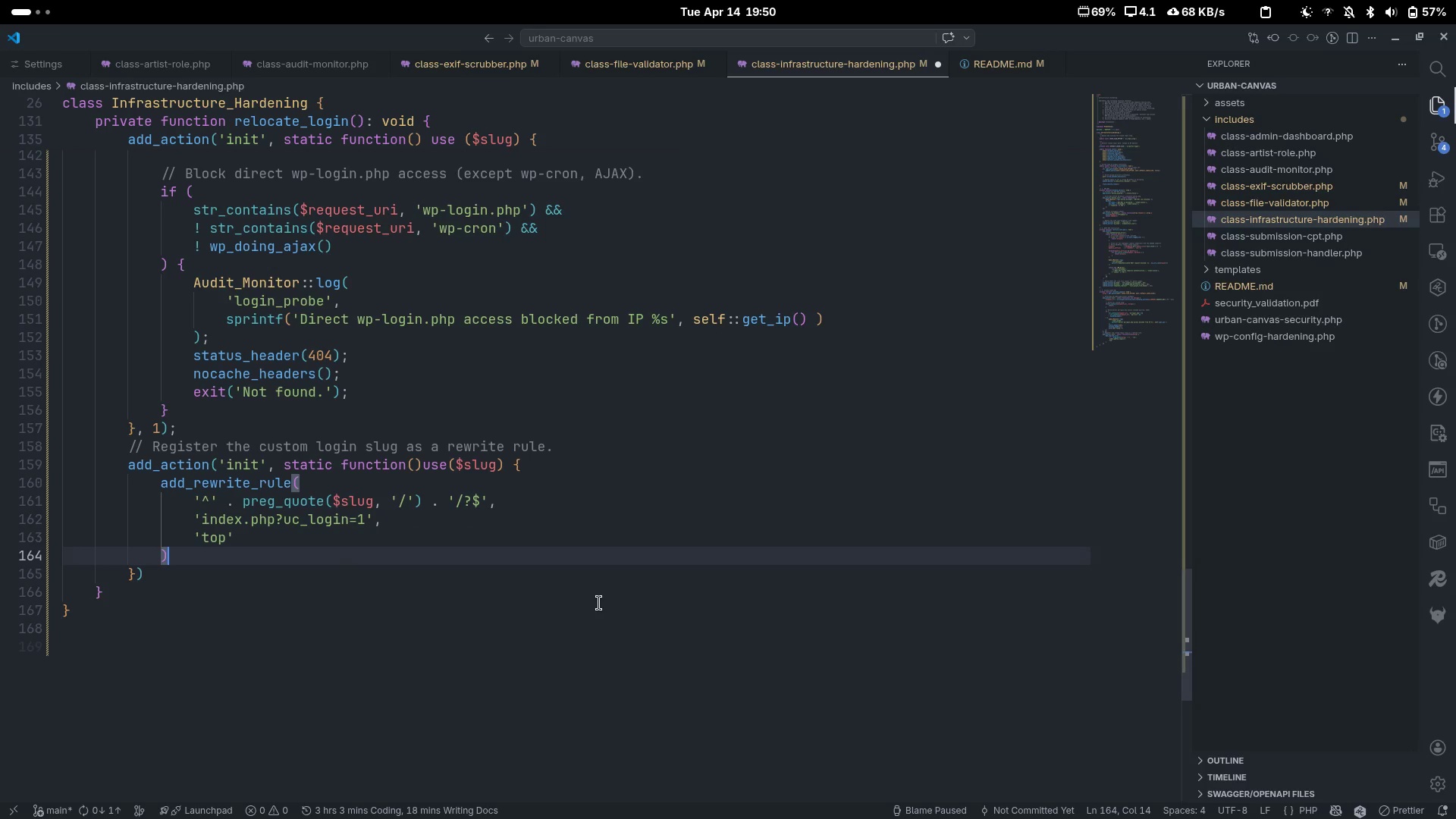 
key(Semicolon)
 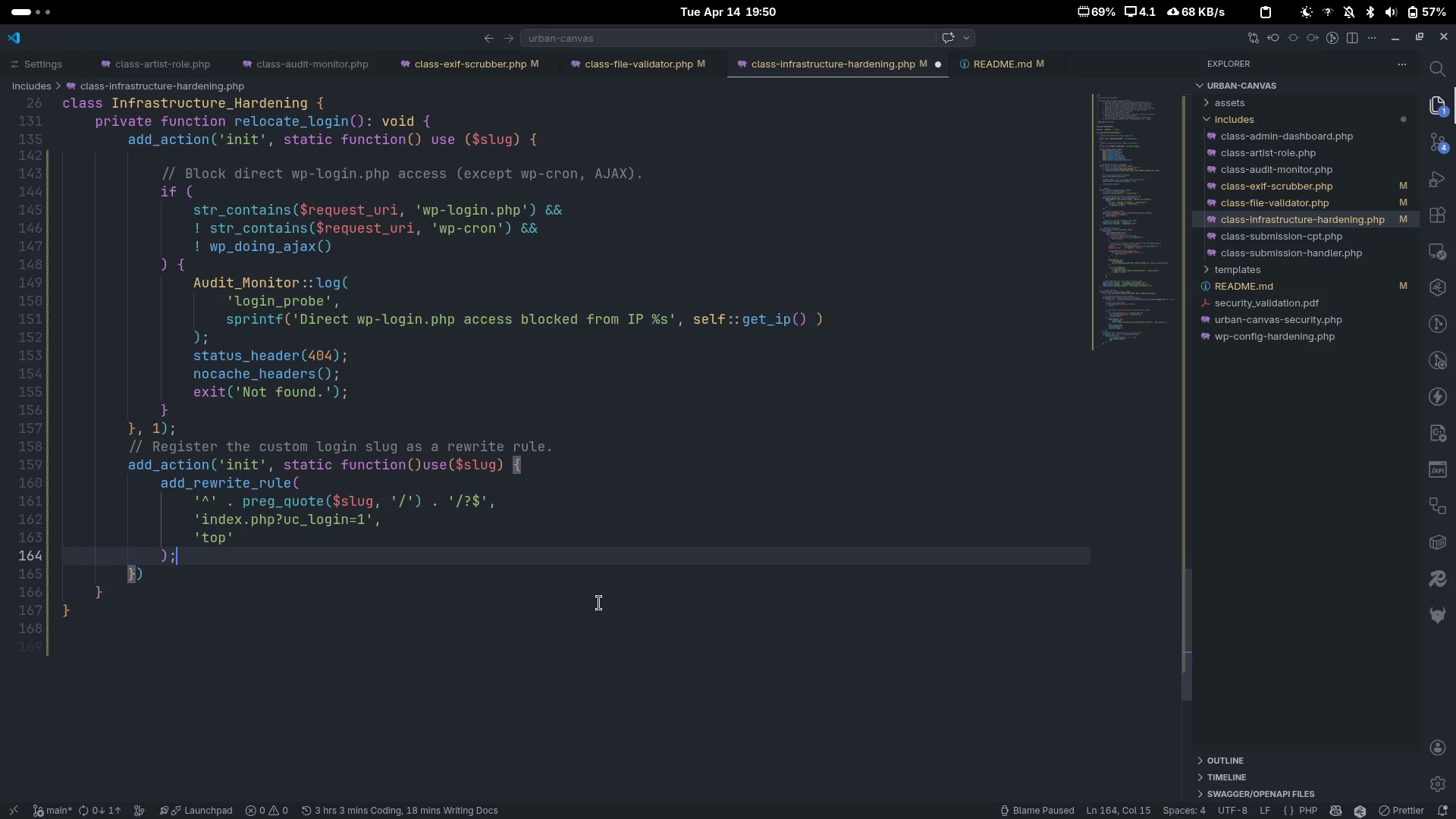 
key(ArrowDown)
 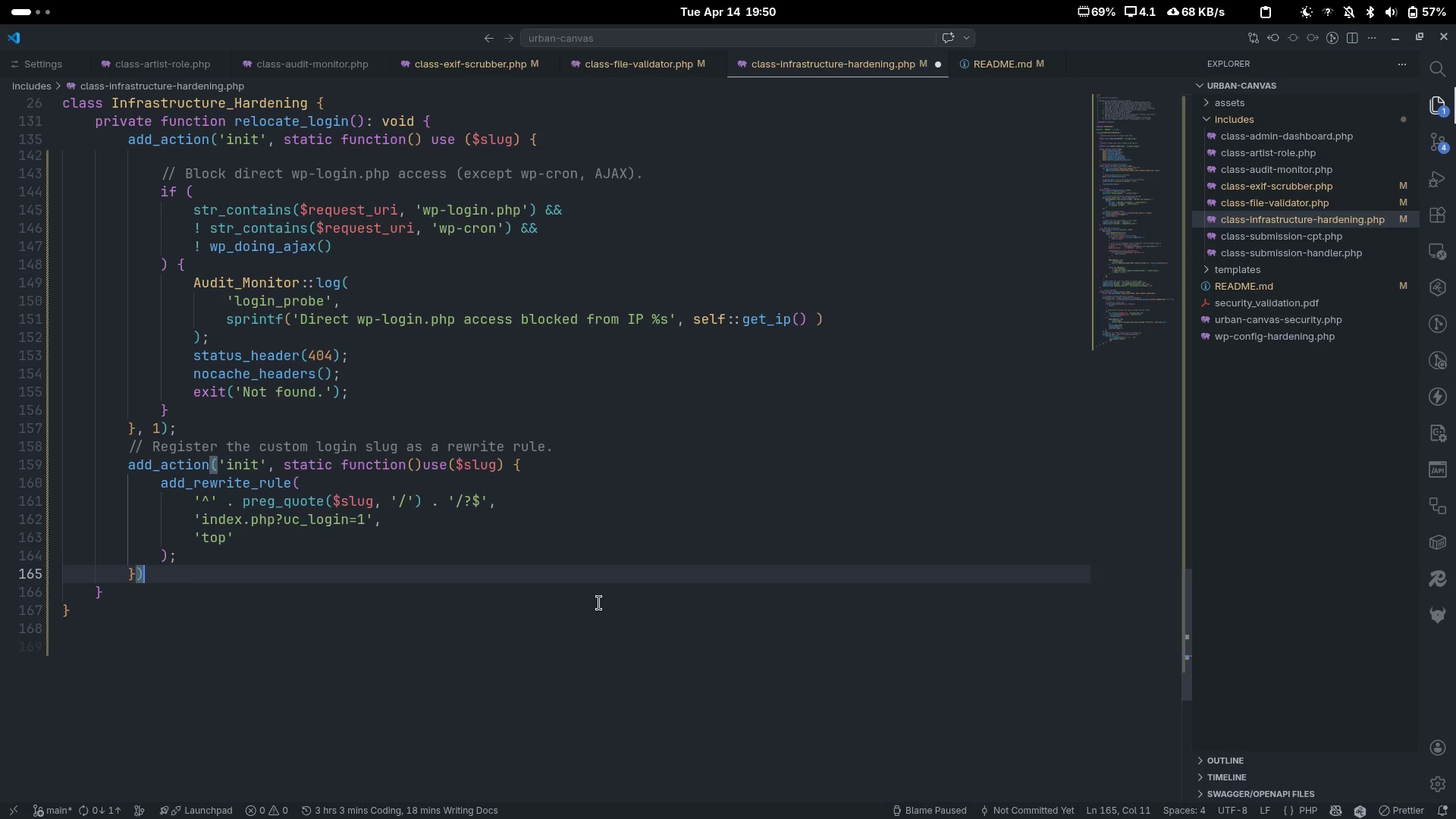 
key(Semicolon)
 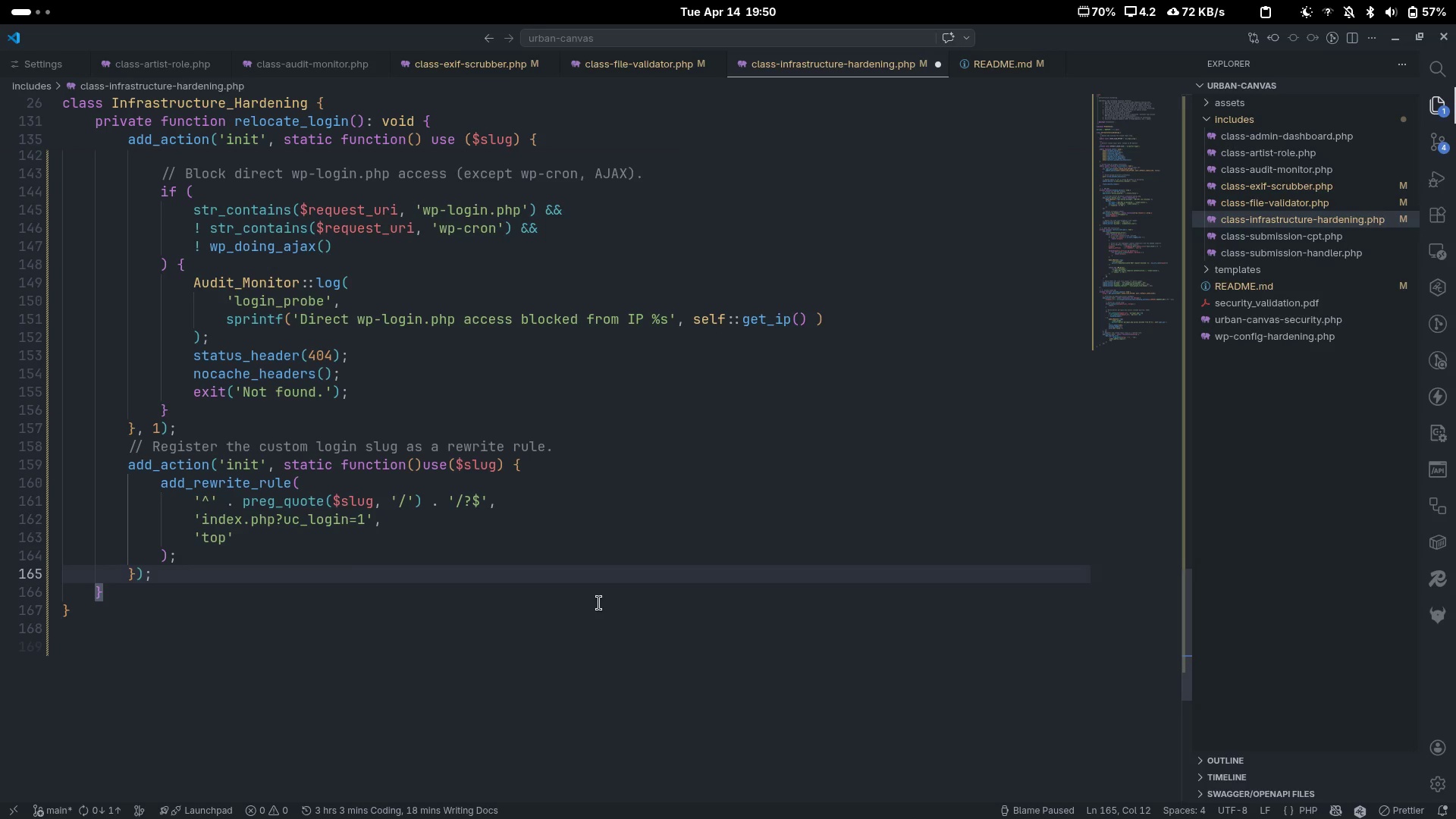 
key(Enter)
 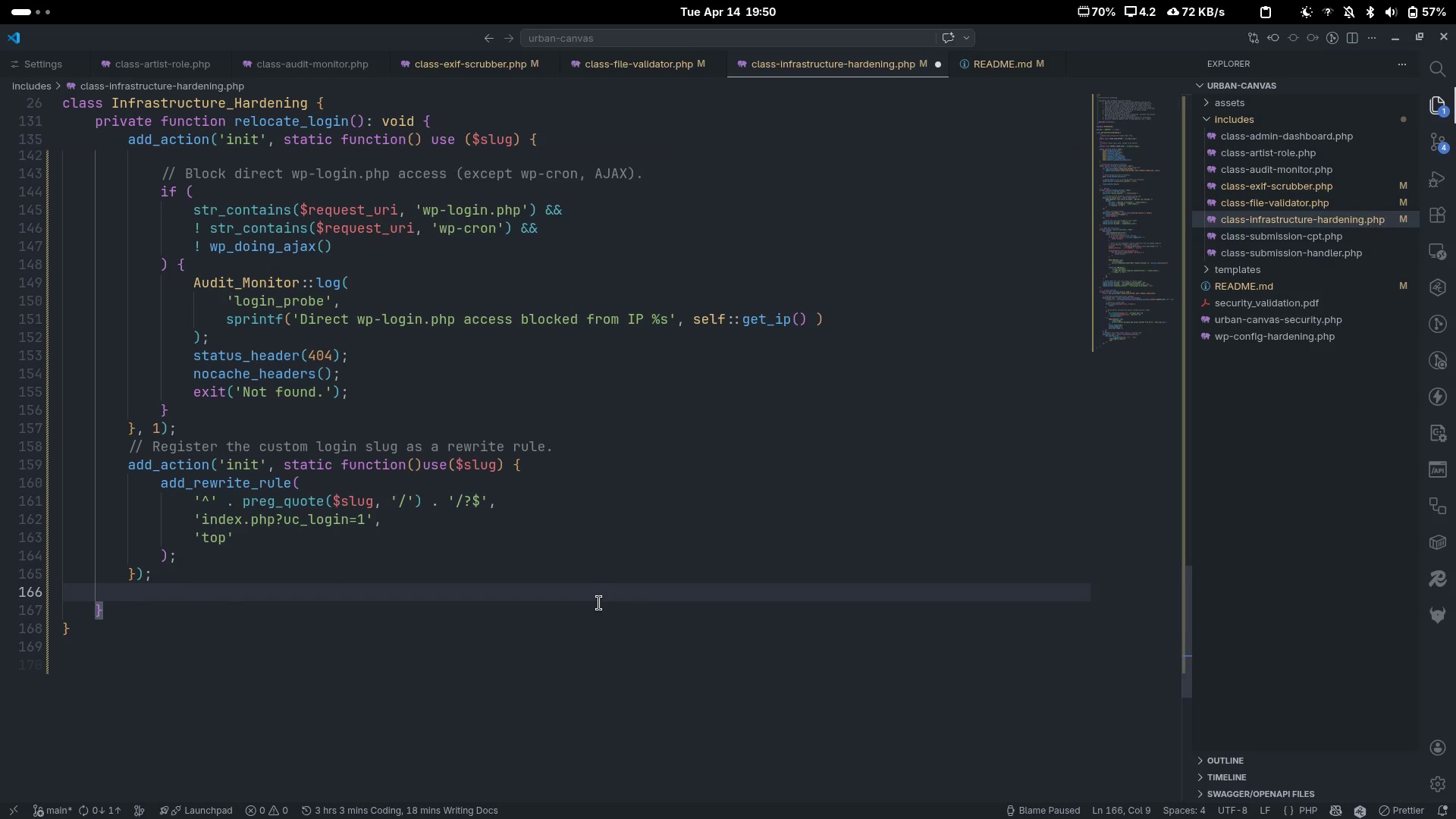 
key(Enter)
 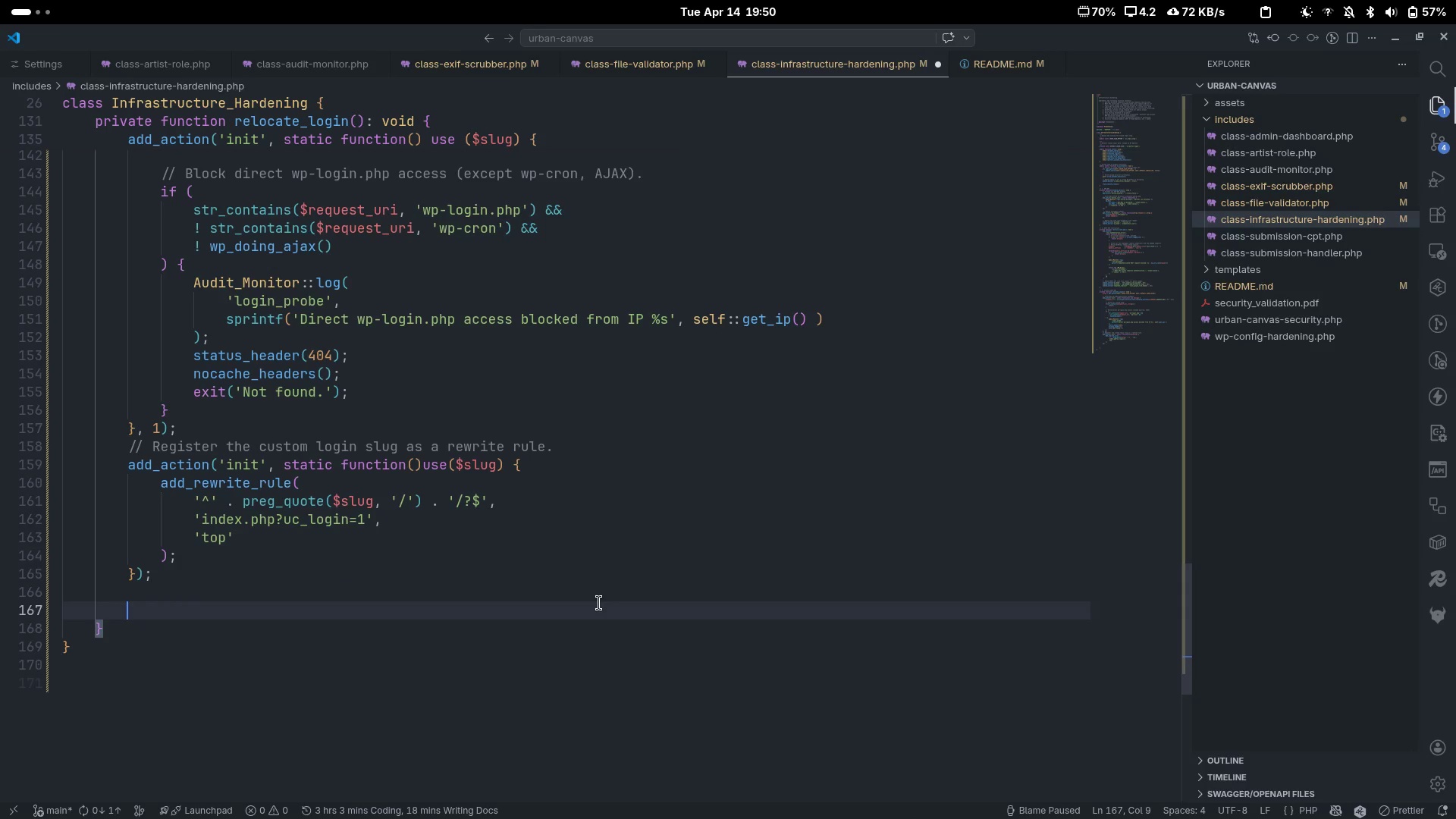 
scroll: coordinate [599, 603], scroll_direction: down, amount: 4.0
 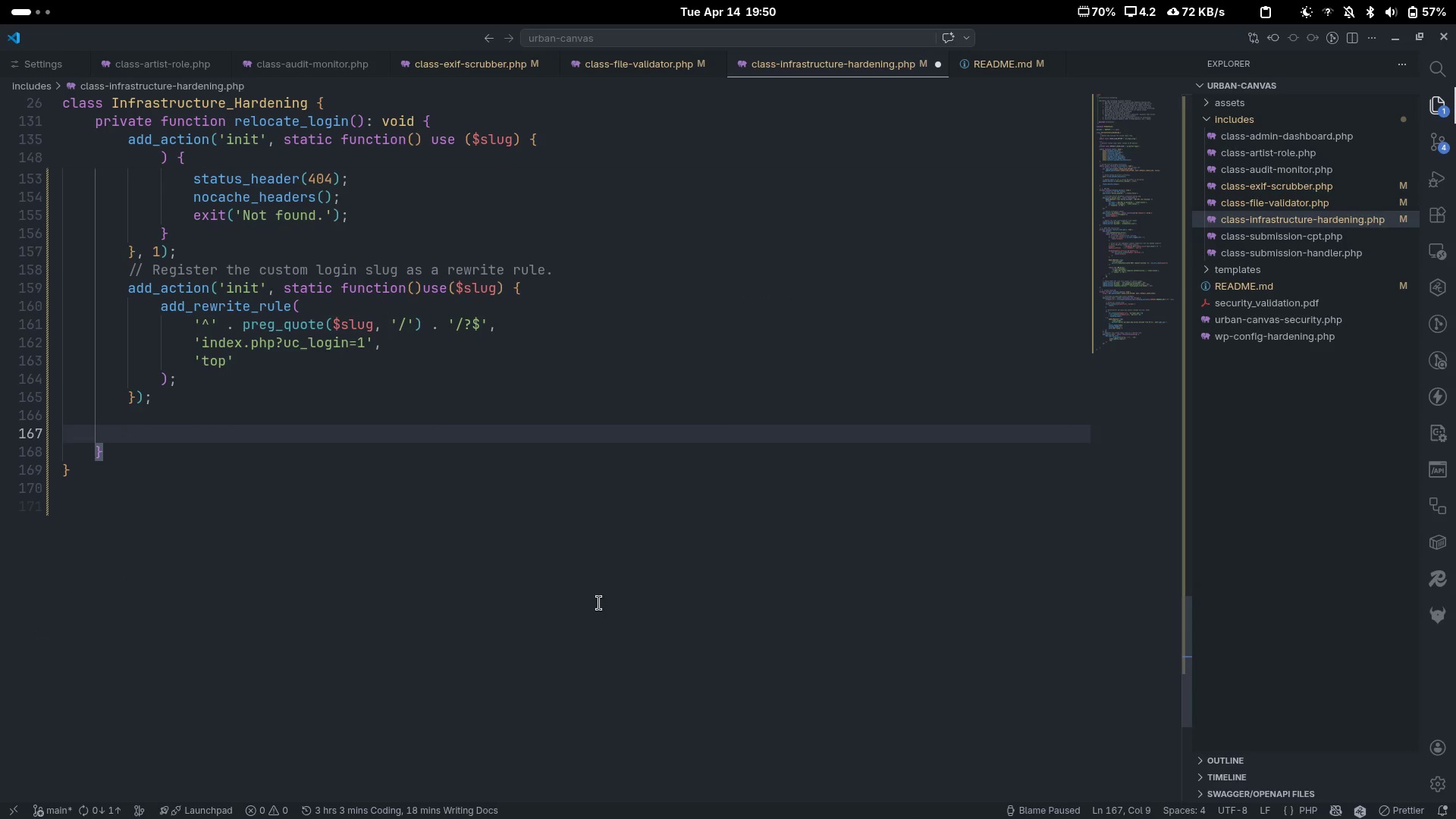 
type(add_filter('query_card)
key(Backspace)
key(Backspace)
key(Backspace)
type(vard)
key(Backspace)
key(Backspace)
key(Backspace)
key(Backspace)
key(Backspace)
type(vars)
 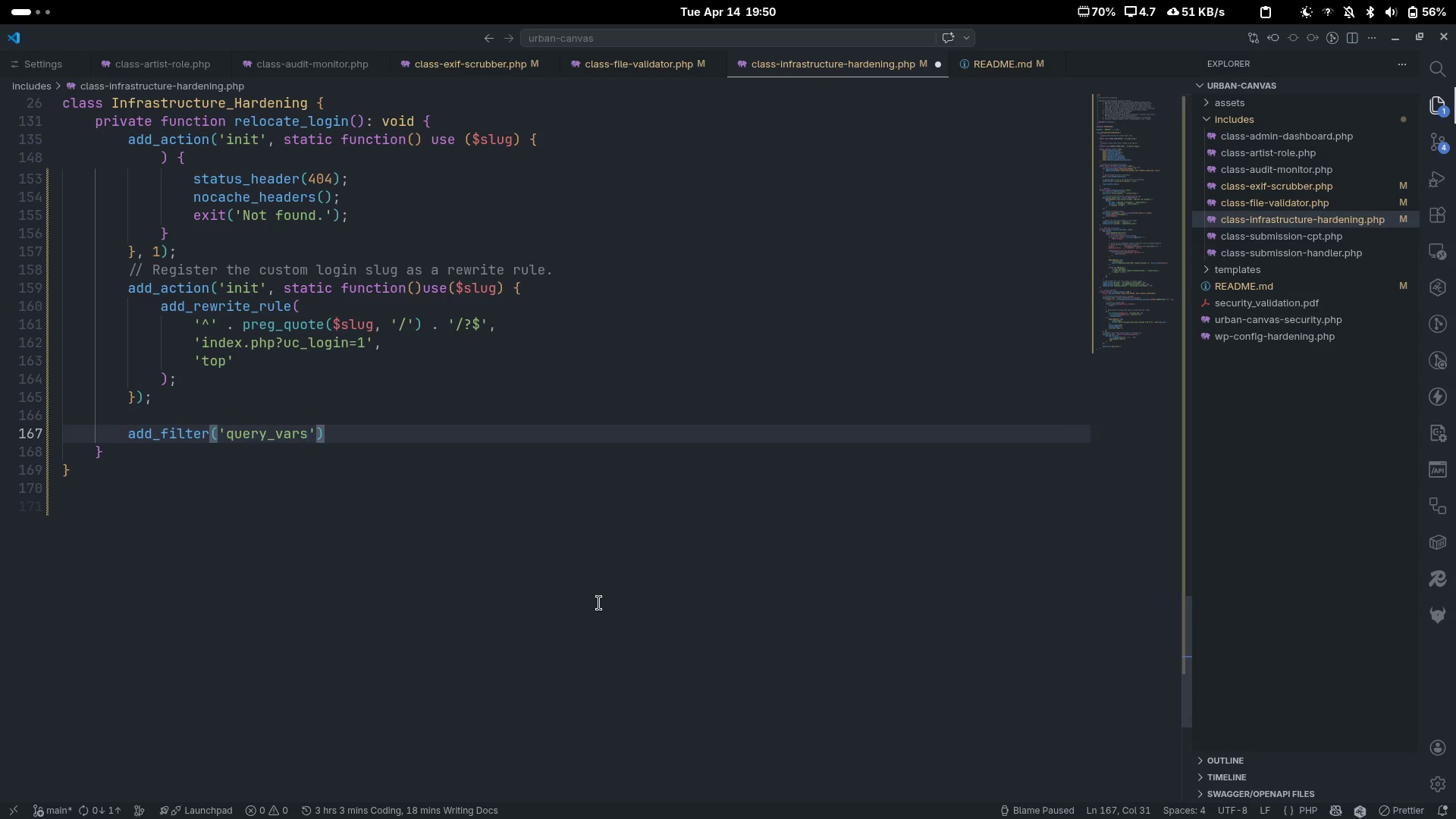 
key(ArrowRight)
 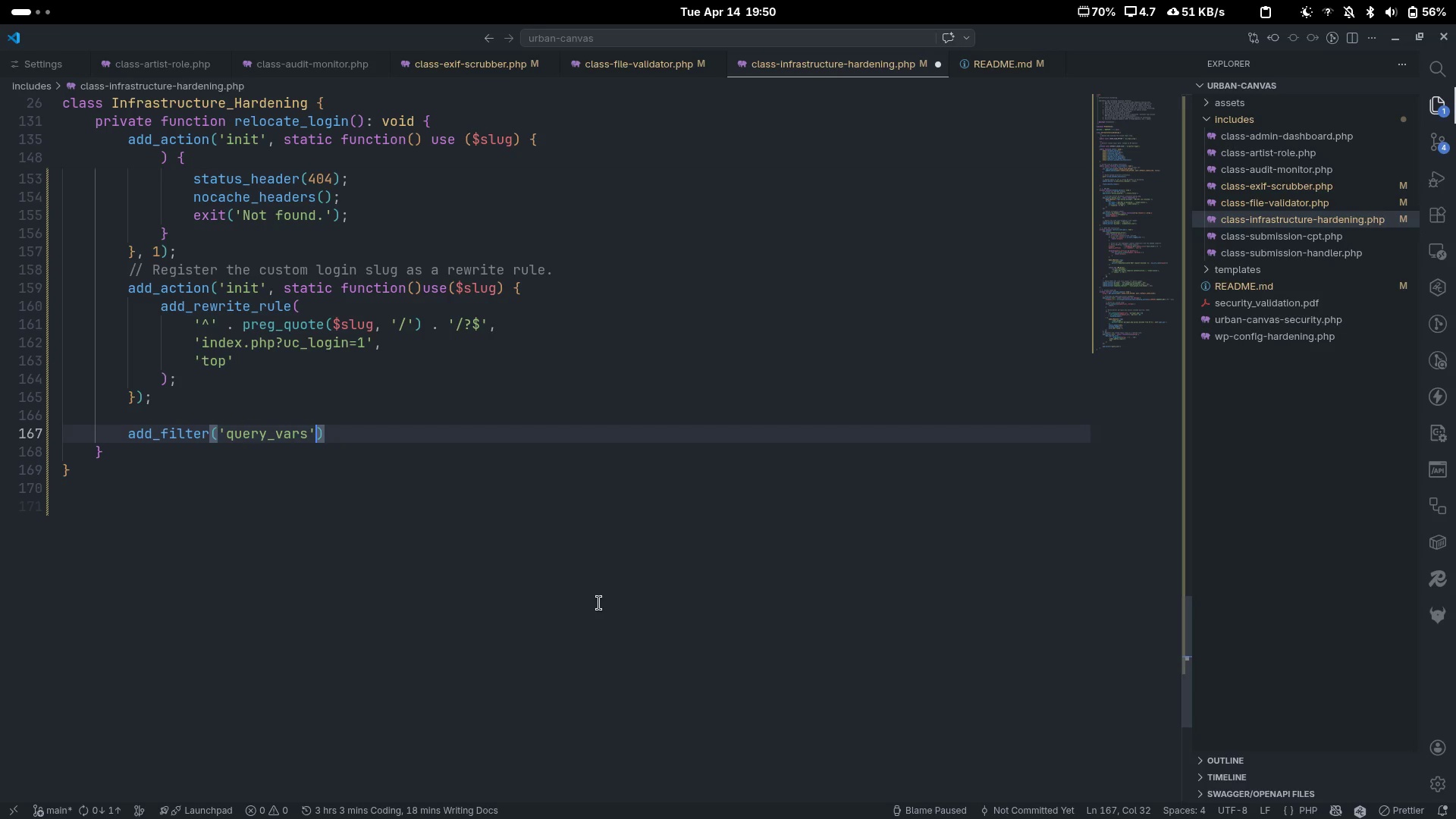 
type( )
key(Backspace)
type(, statc)
key(Backspace)
type(ic func)
 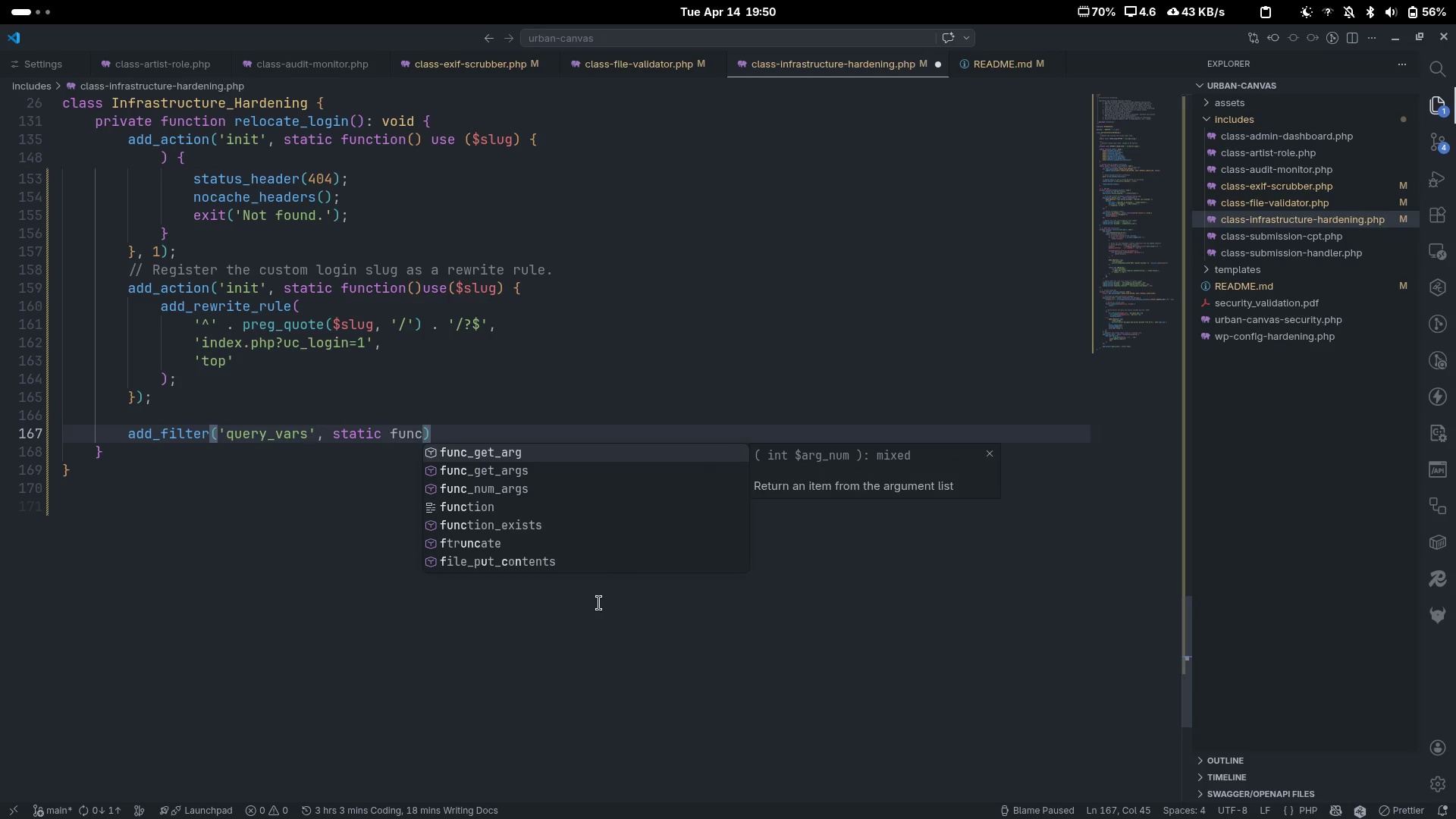 
key(ArrowDown)
 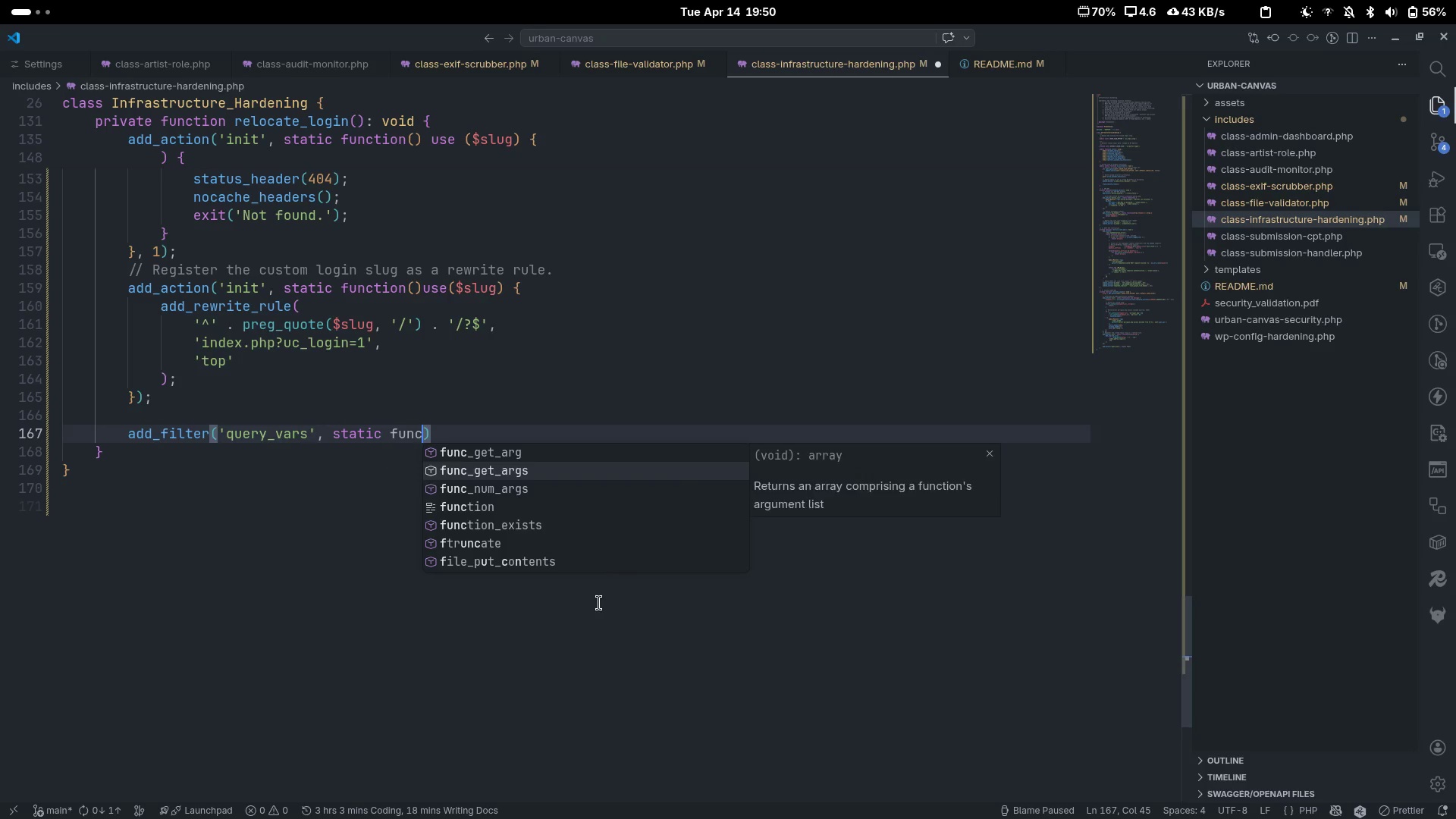 
key(ArrowDown)
 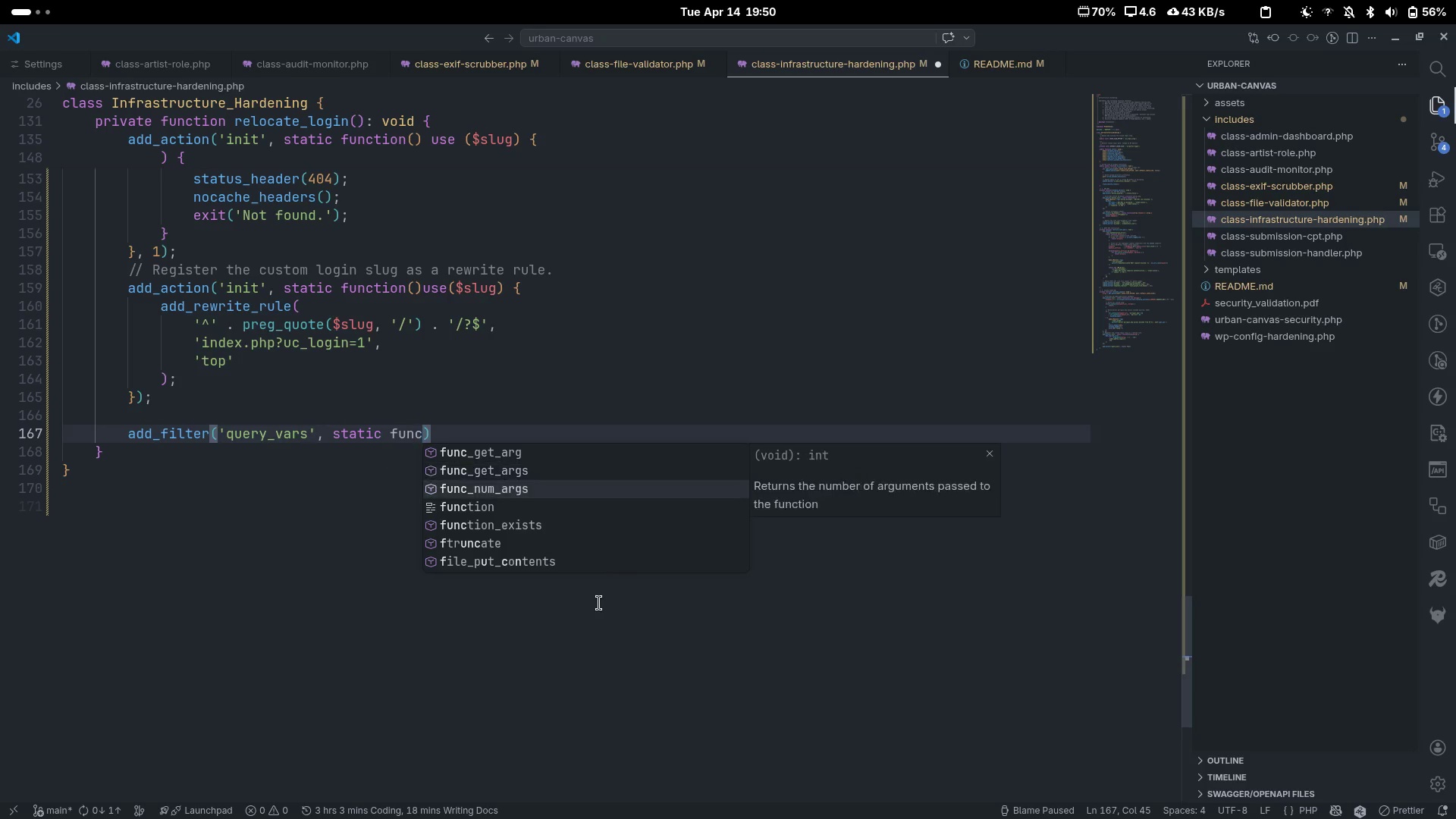 
key(ArrowDown)
 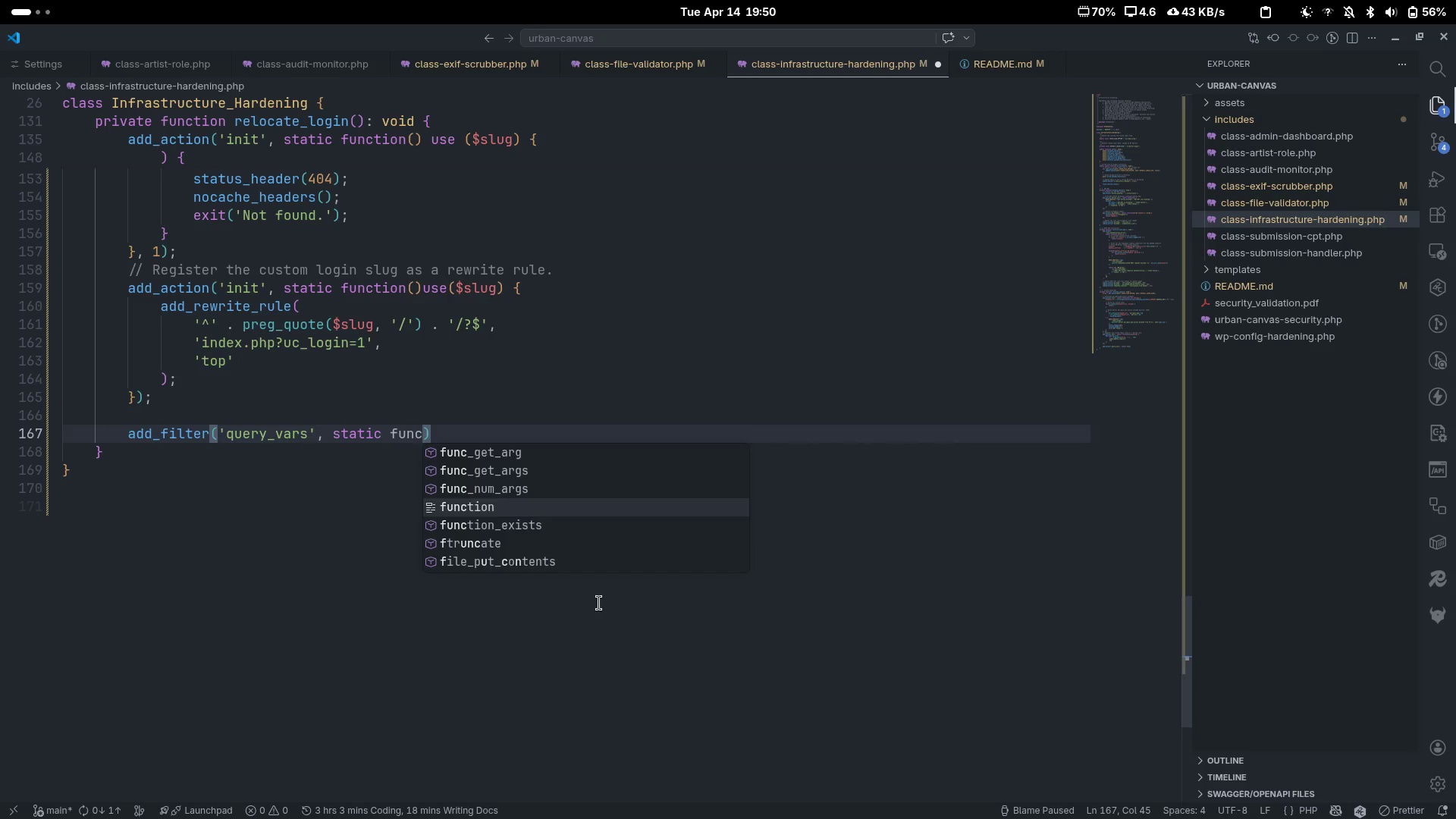 
key(Enter)
 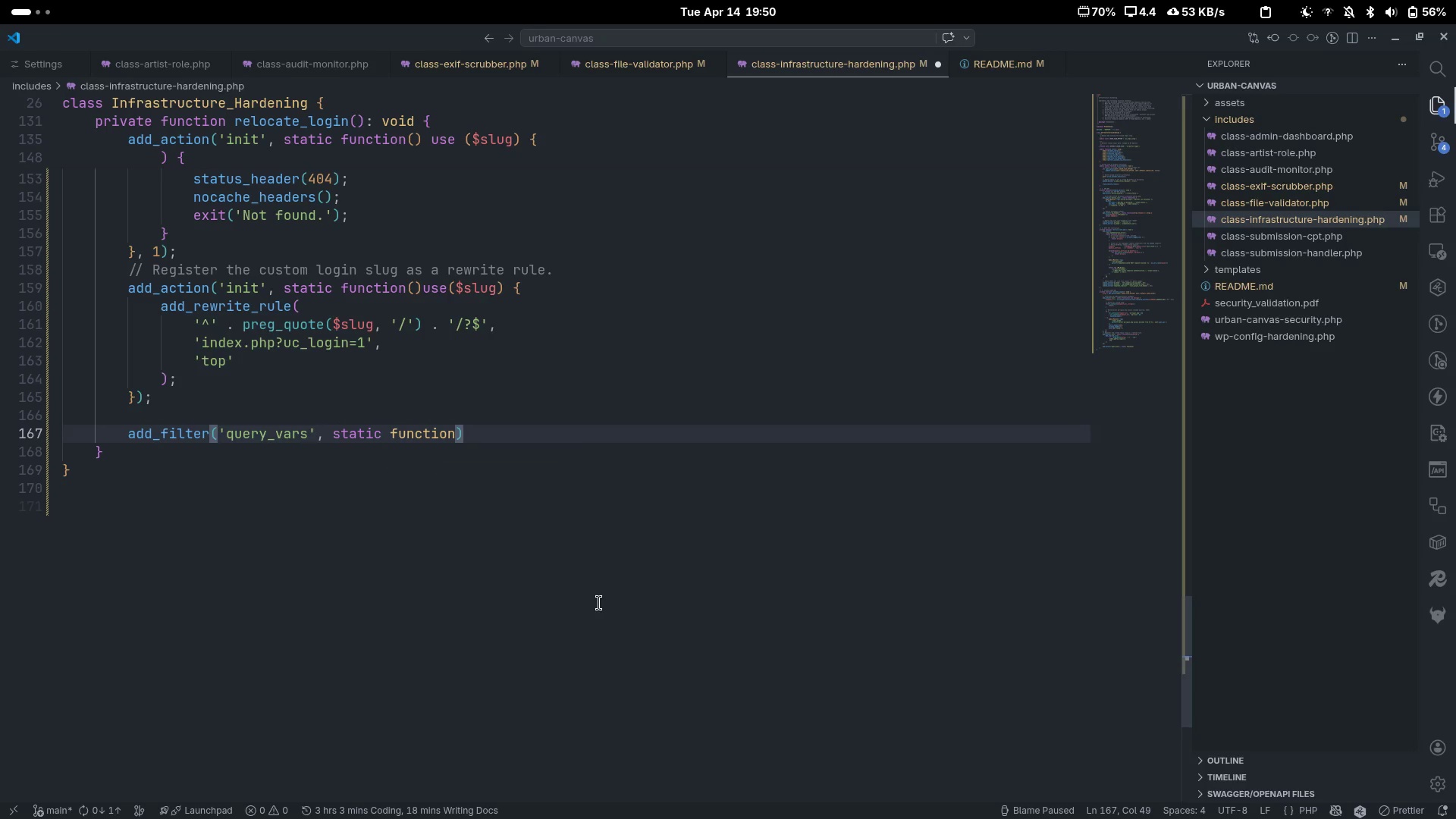 
type((array $vaes)
key(Backspace)
key(Backspace)
type(rs)
 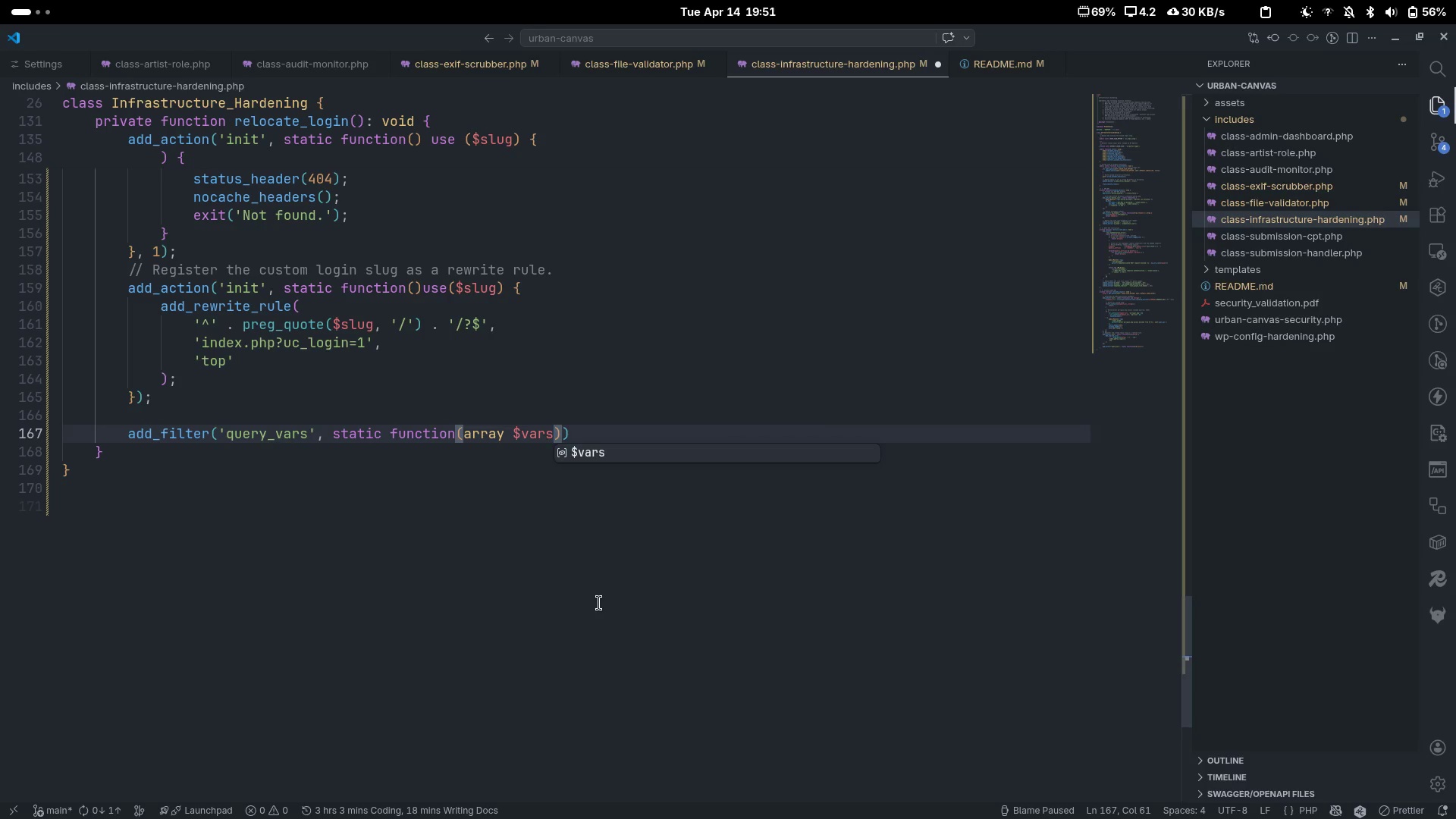 
key(ArrowRight)
 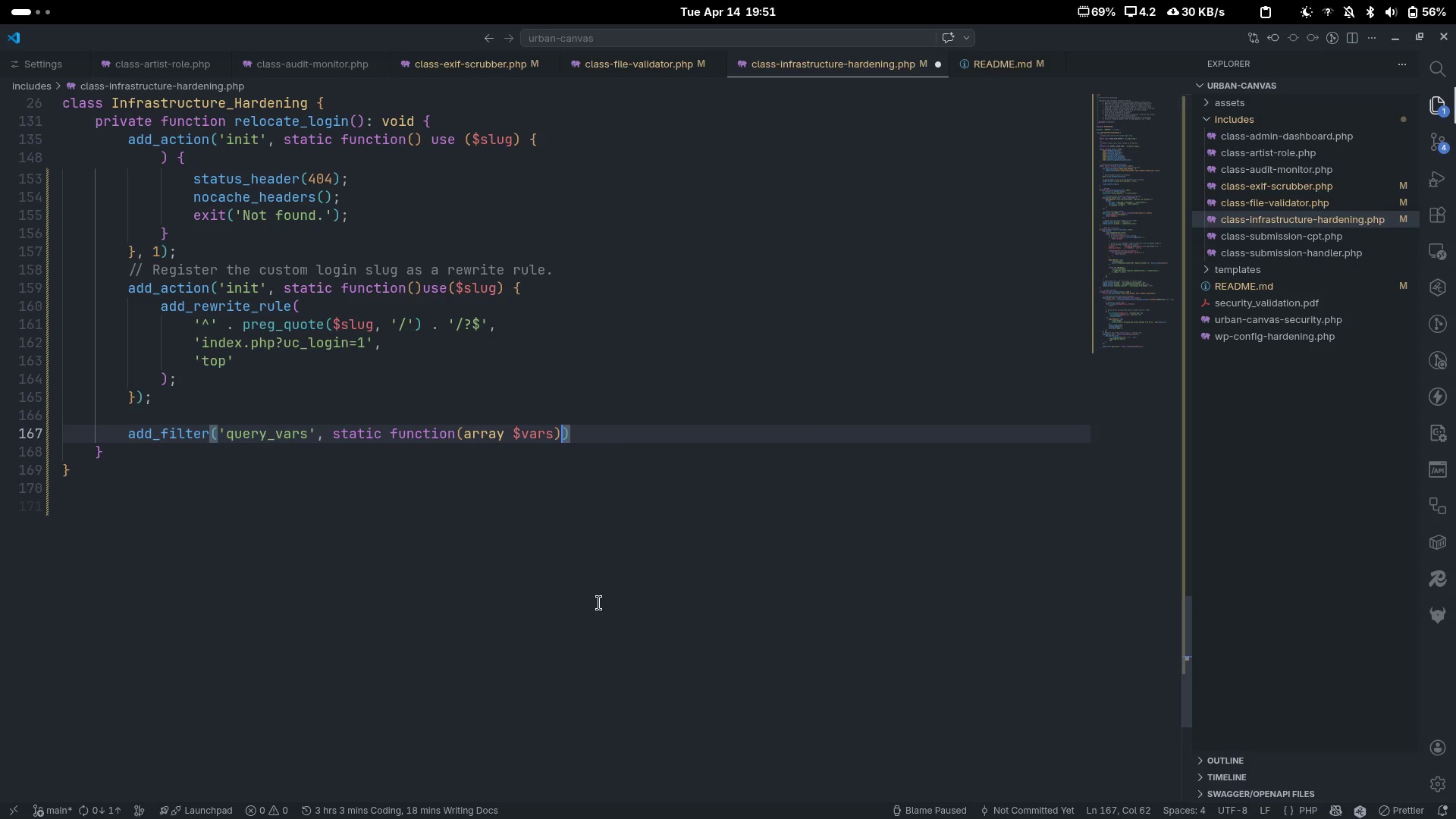 
type( )
key(Backspace)
type(: array {)
 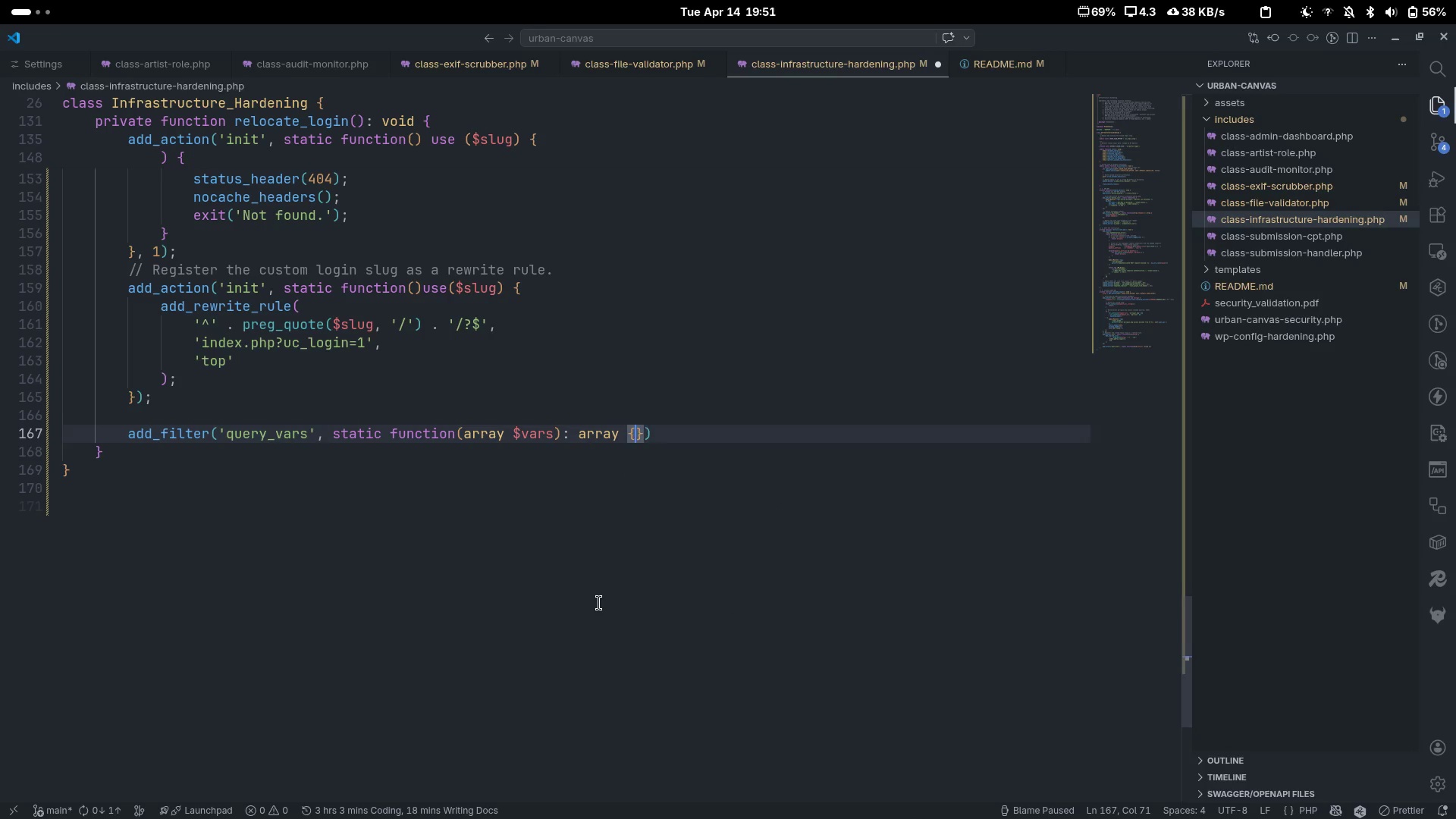 
key(Enter)
 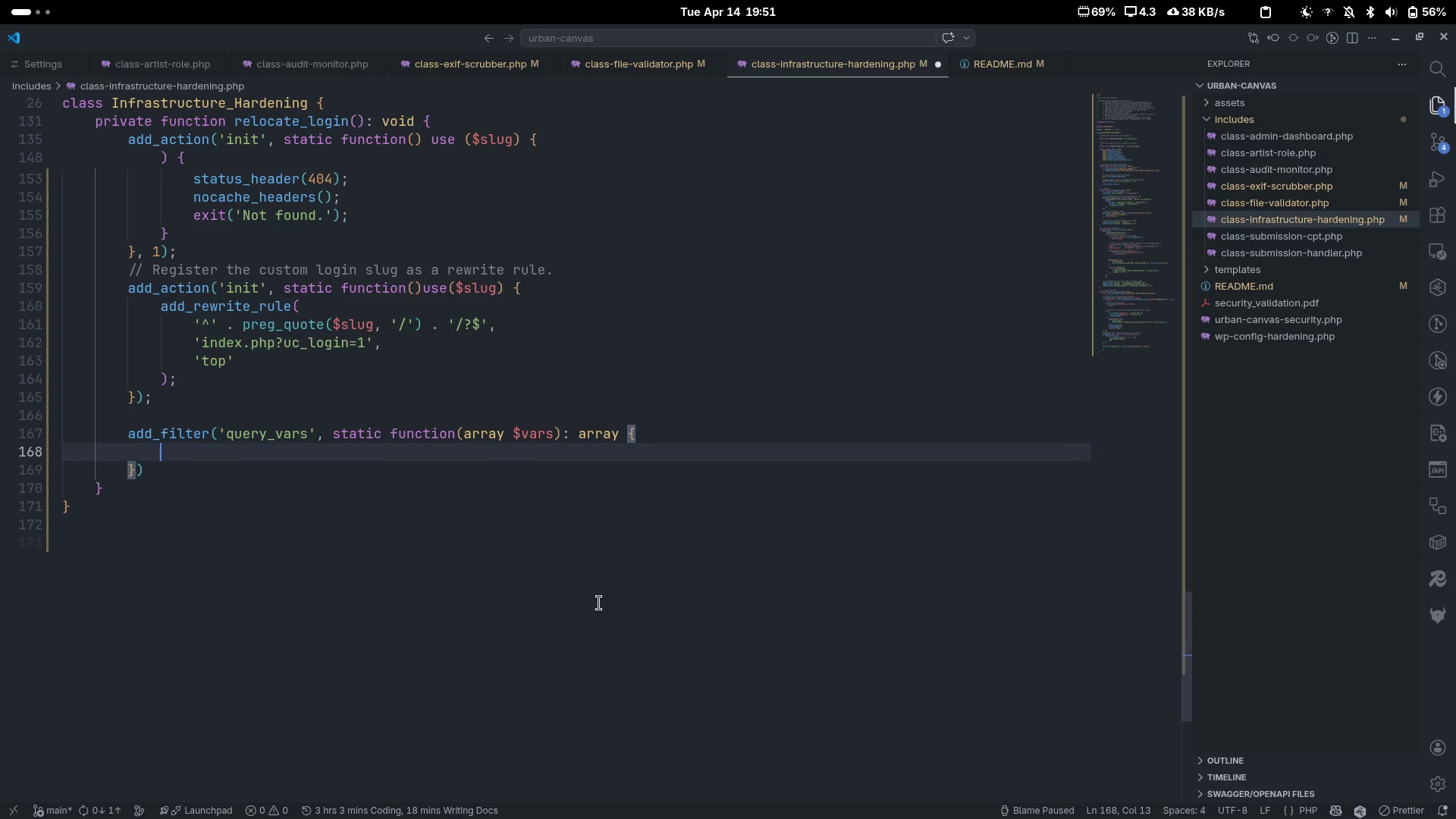 
type($vars[]  =)
key(Backspace)
key(Backspace)
type(= 'uc_loi)
key(Backspace)
type(gin)
 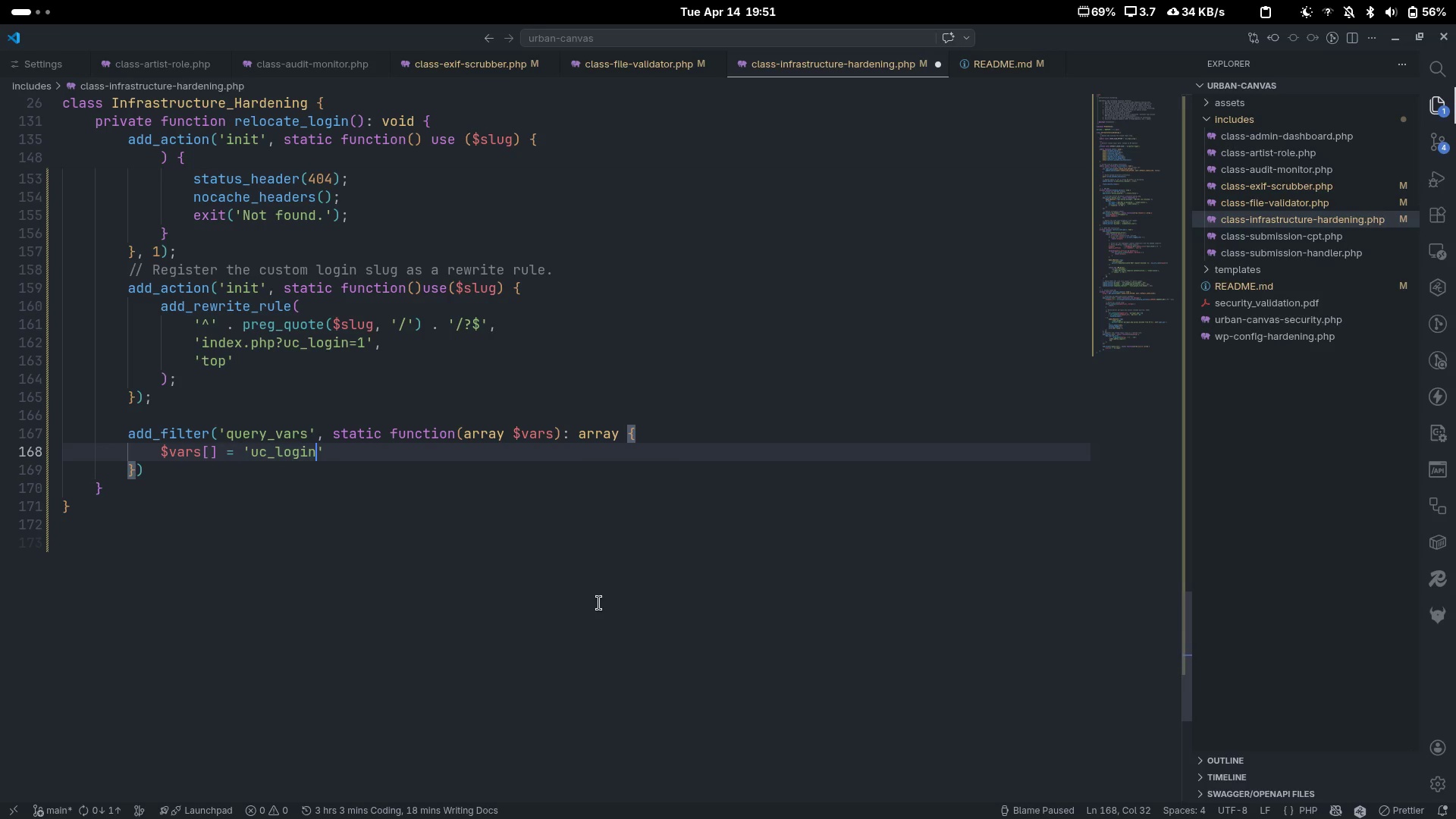 
key(ArrowRight)
 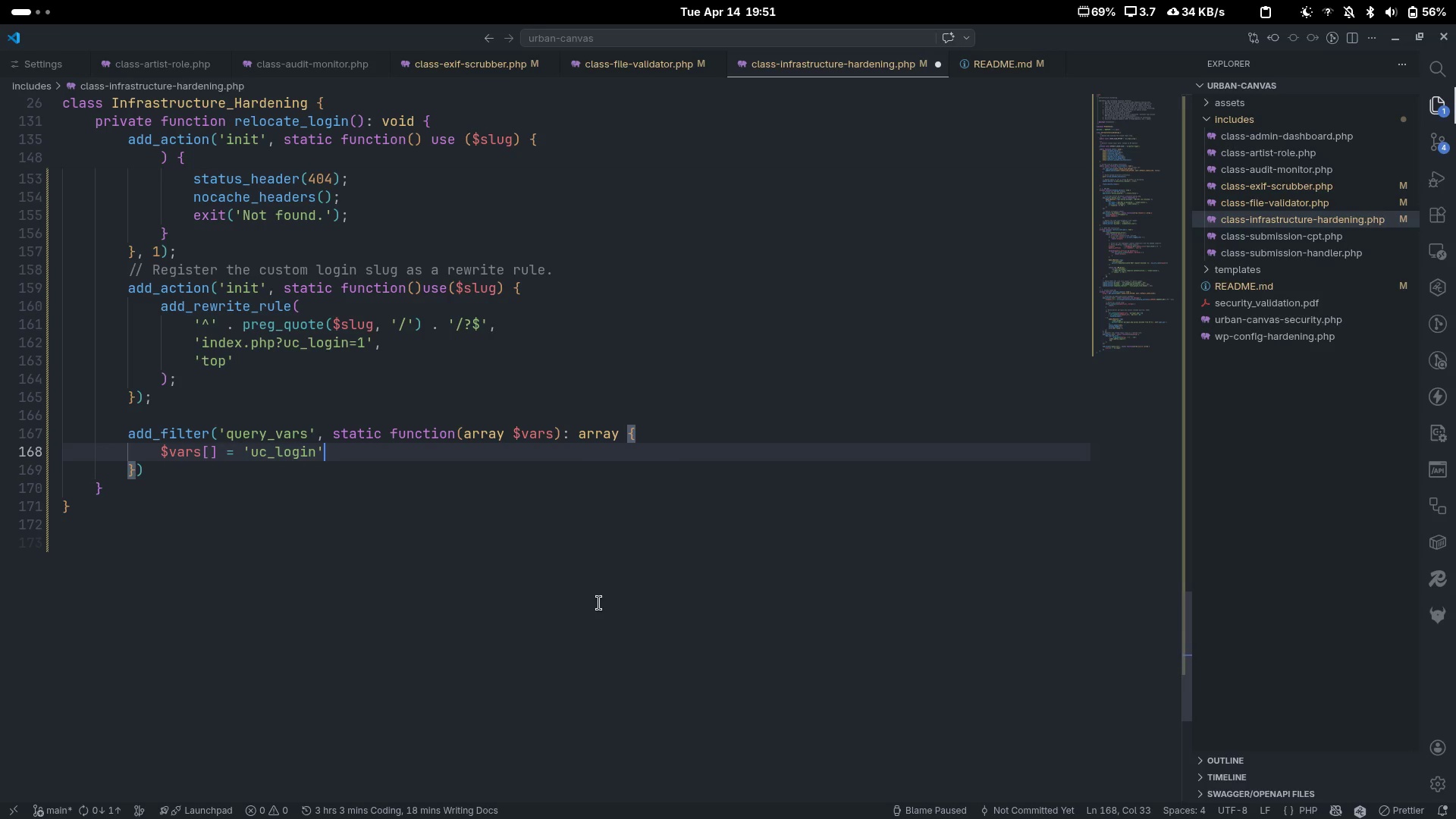 
key(Semicolon)
 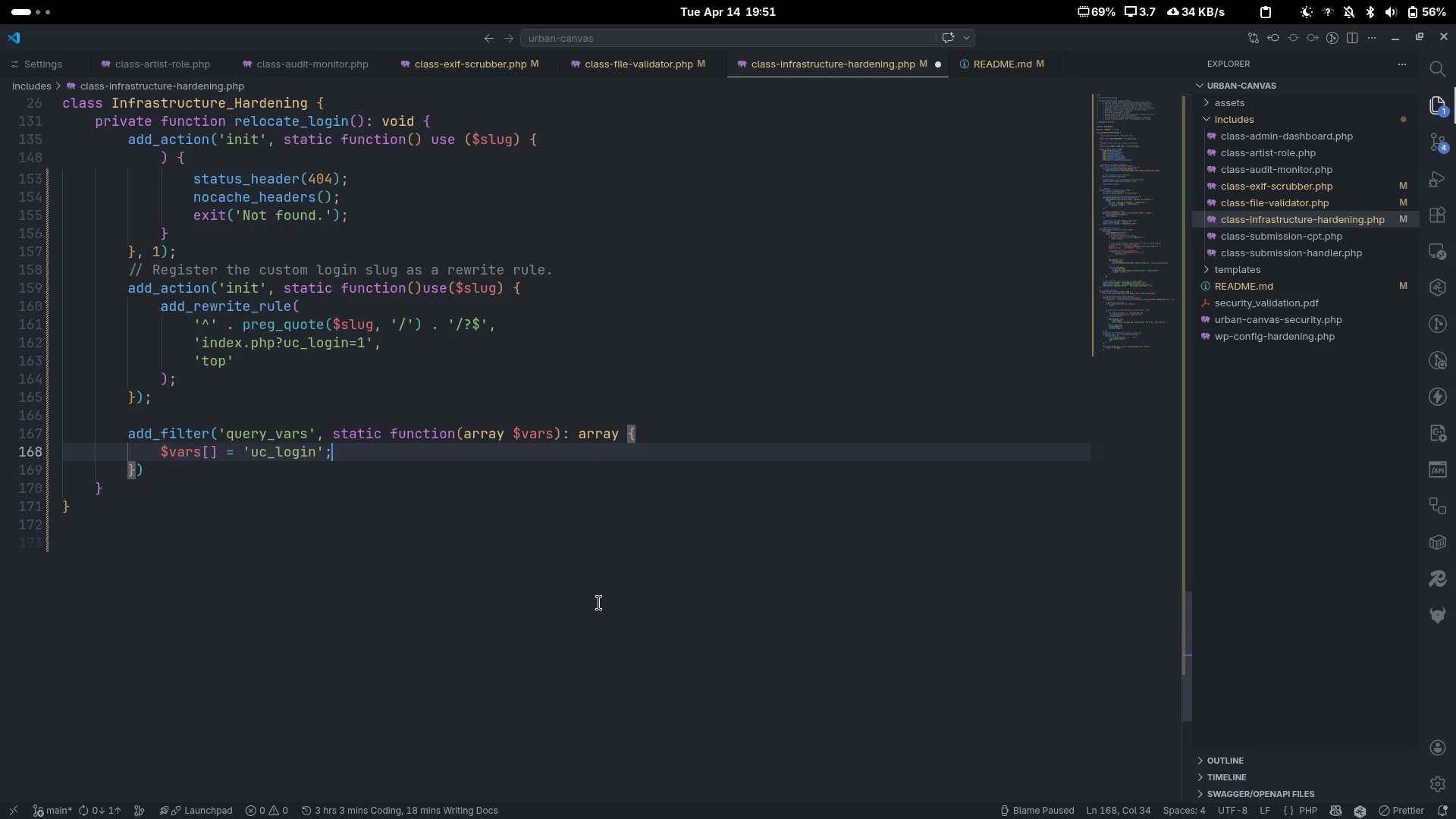 
key(Enter)
 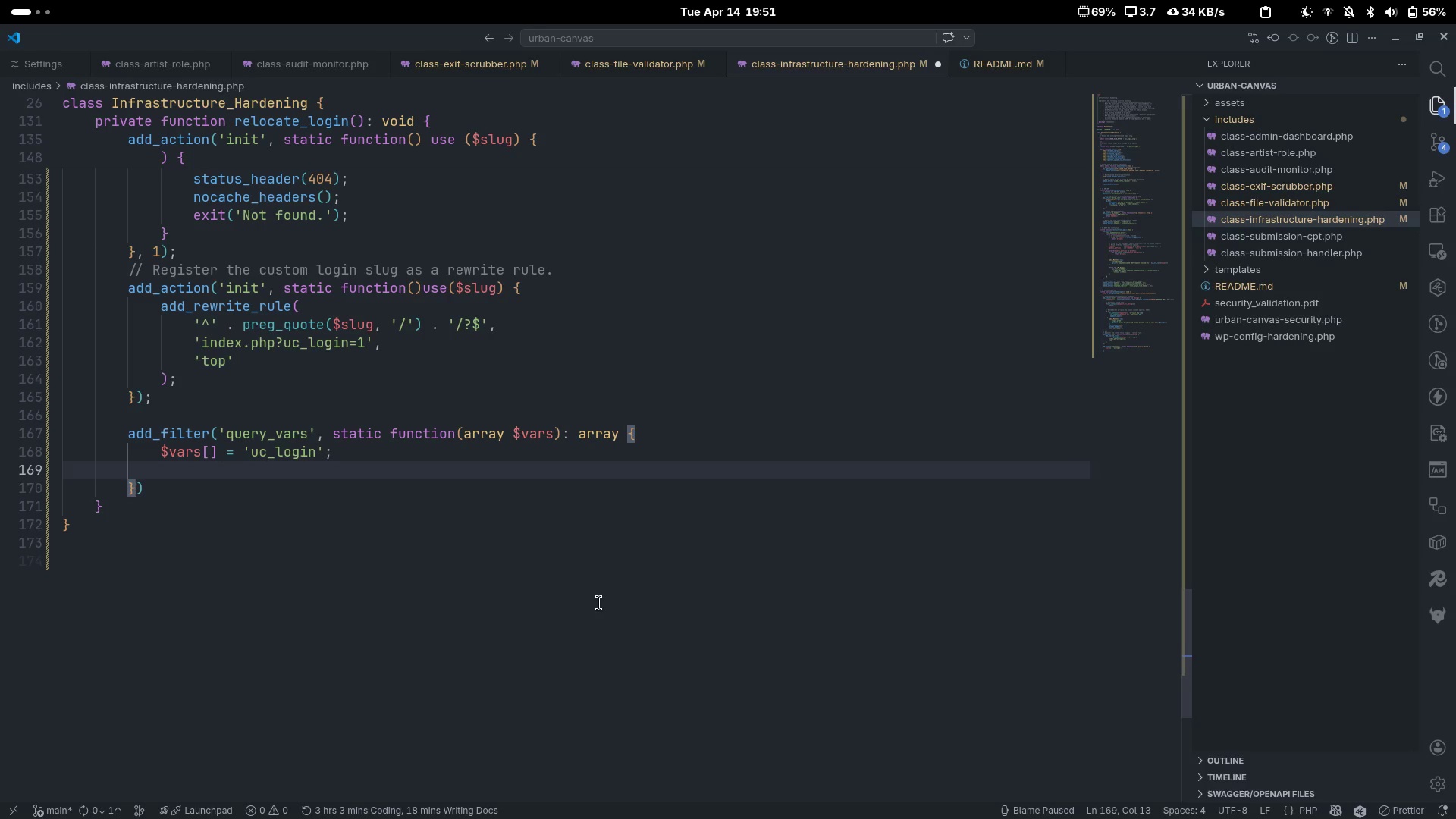 
type(return $vars;)
 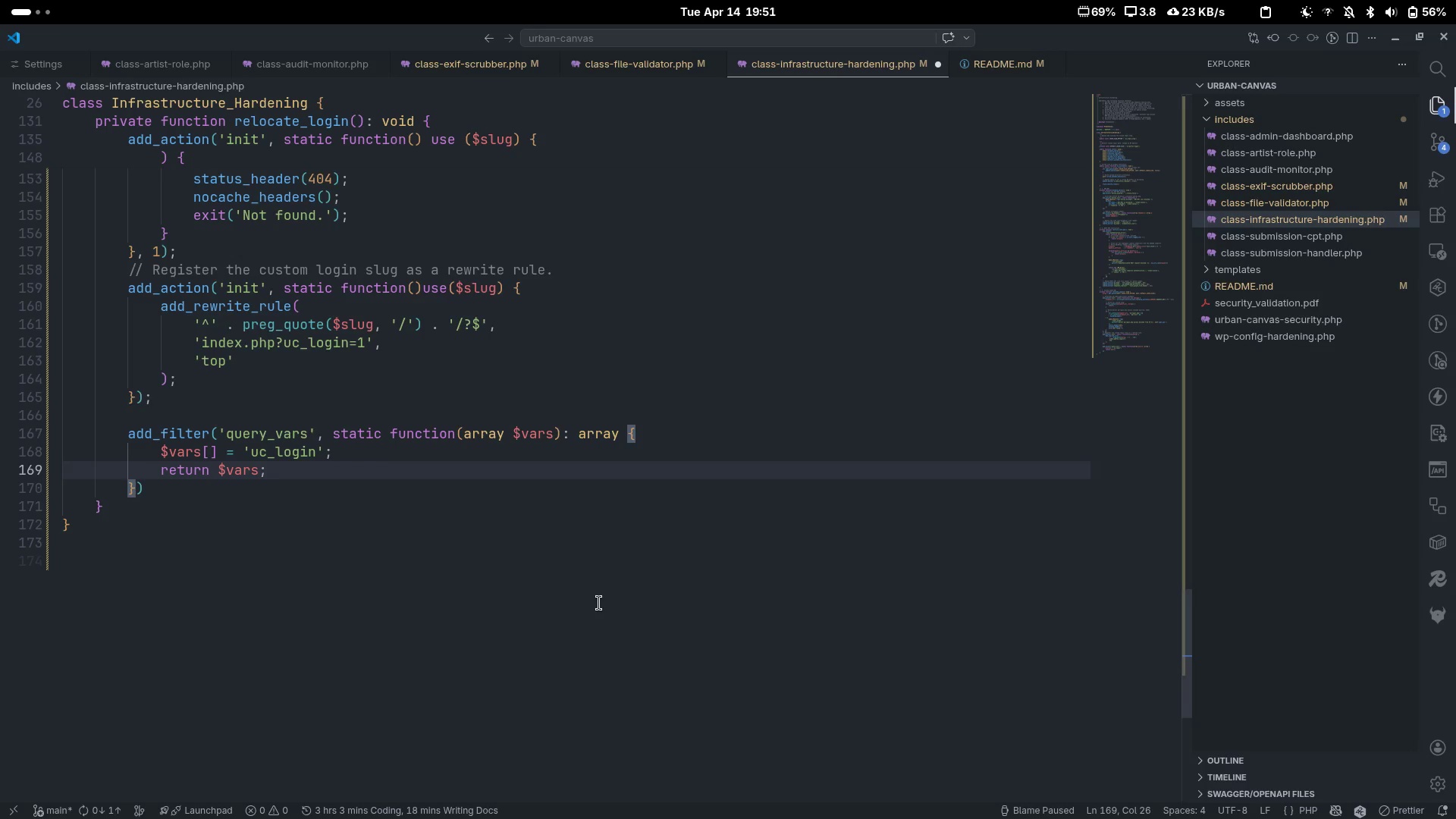 
scroll: coordinate [599, 603], scroll_direction: down, amount: 6.0
 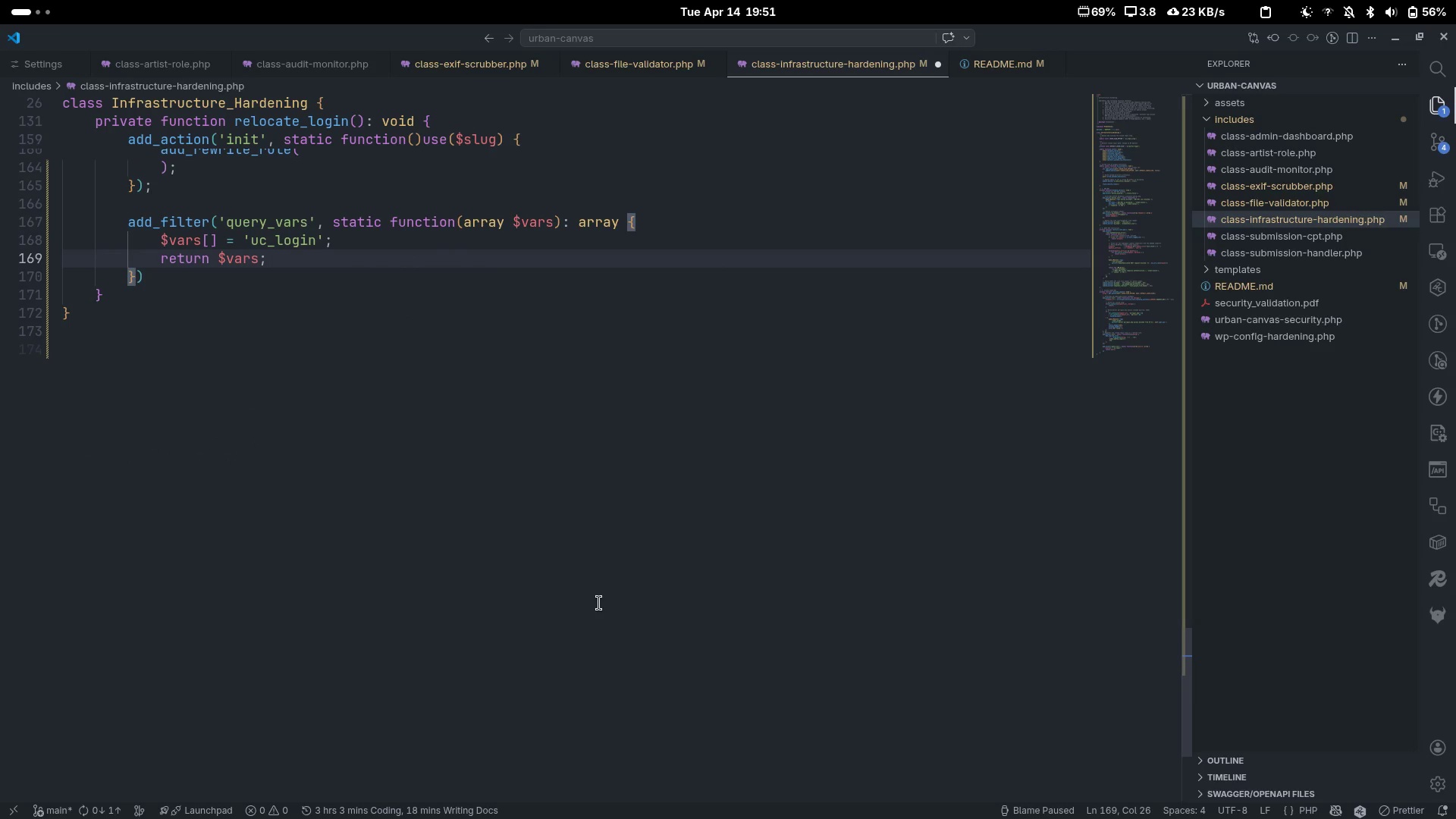 
key(ArrowDown)
 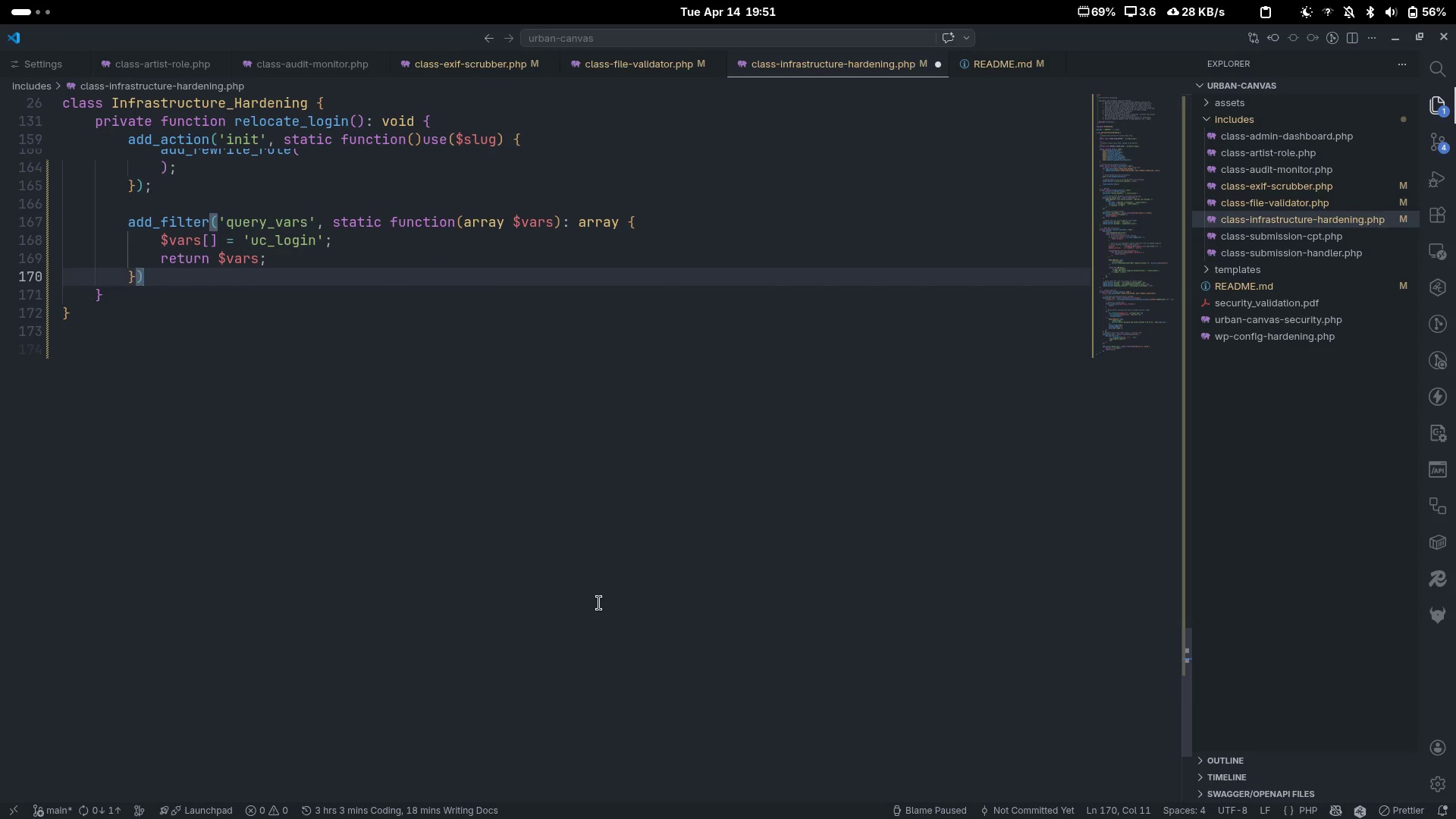 
key(Semicolon)
 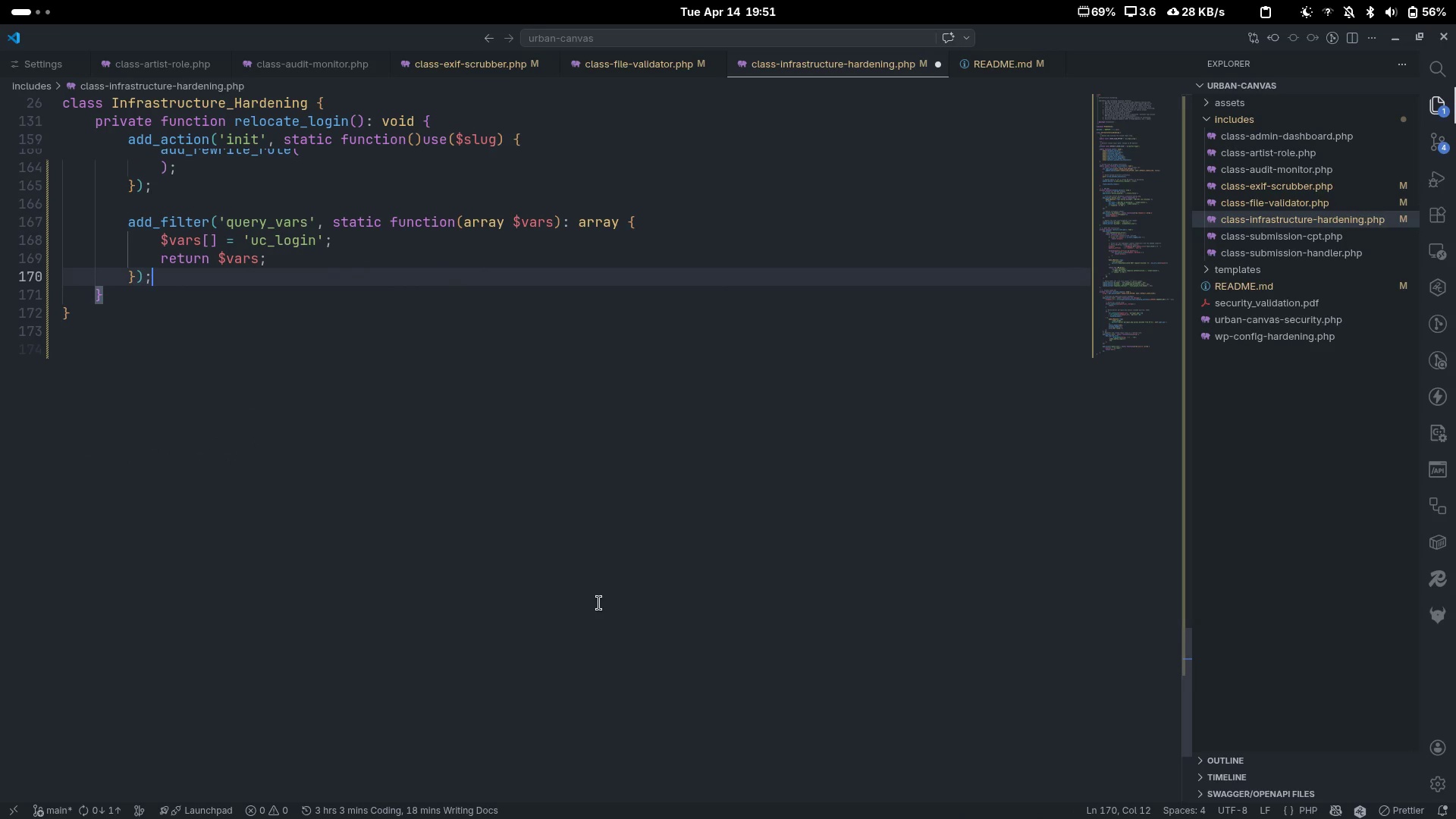 
key(Enter)
 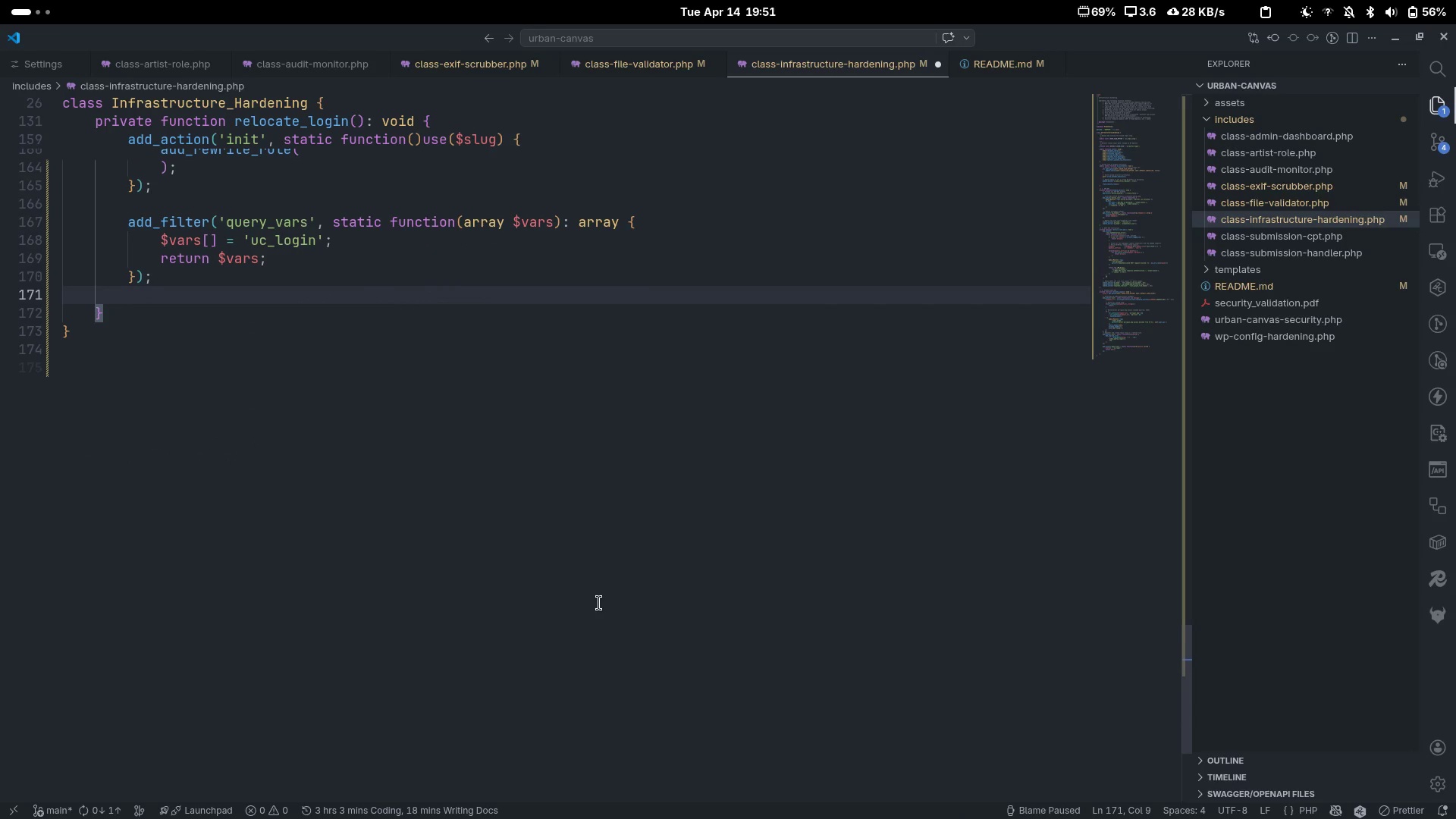 
key(Enter)
 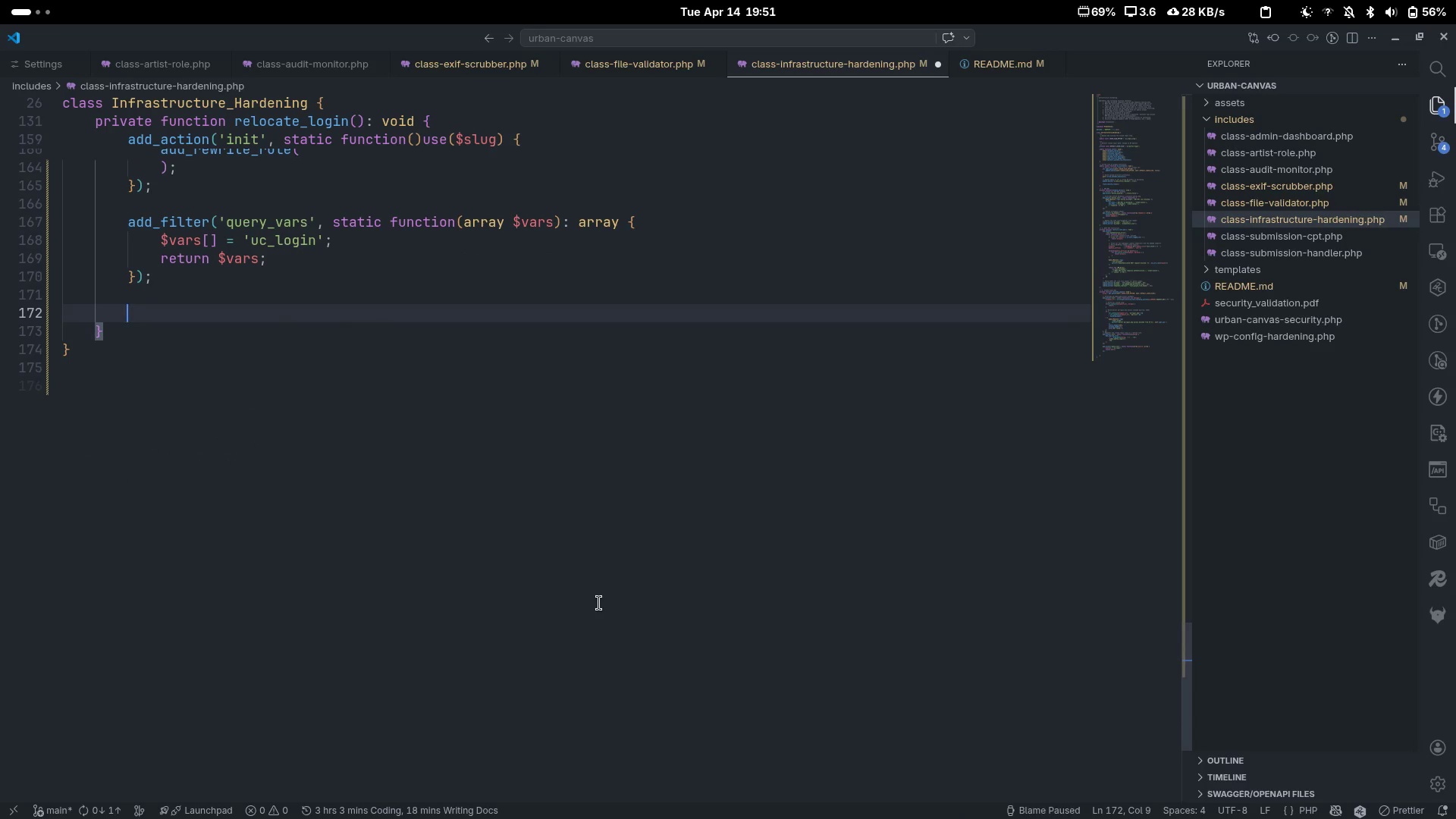 
key(Control+ControlLeft)
 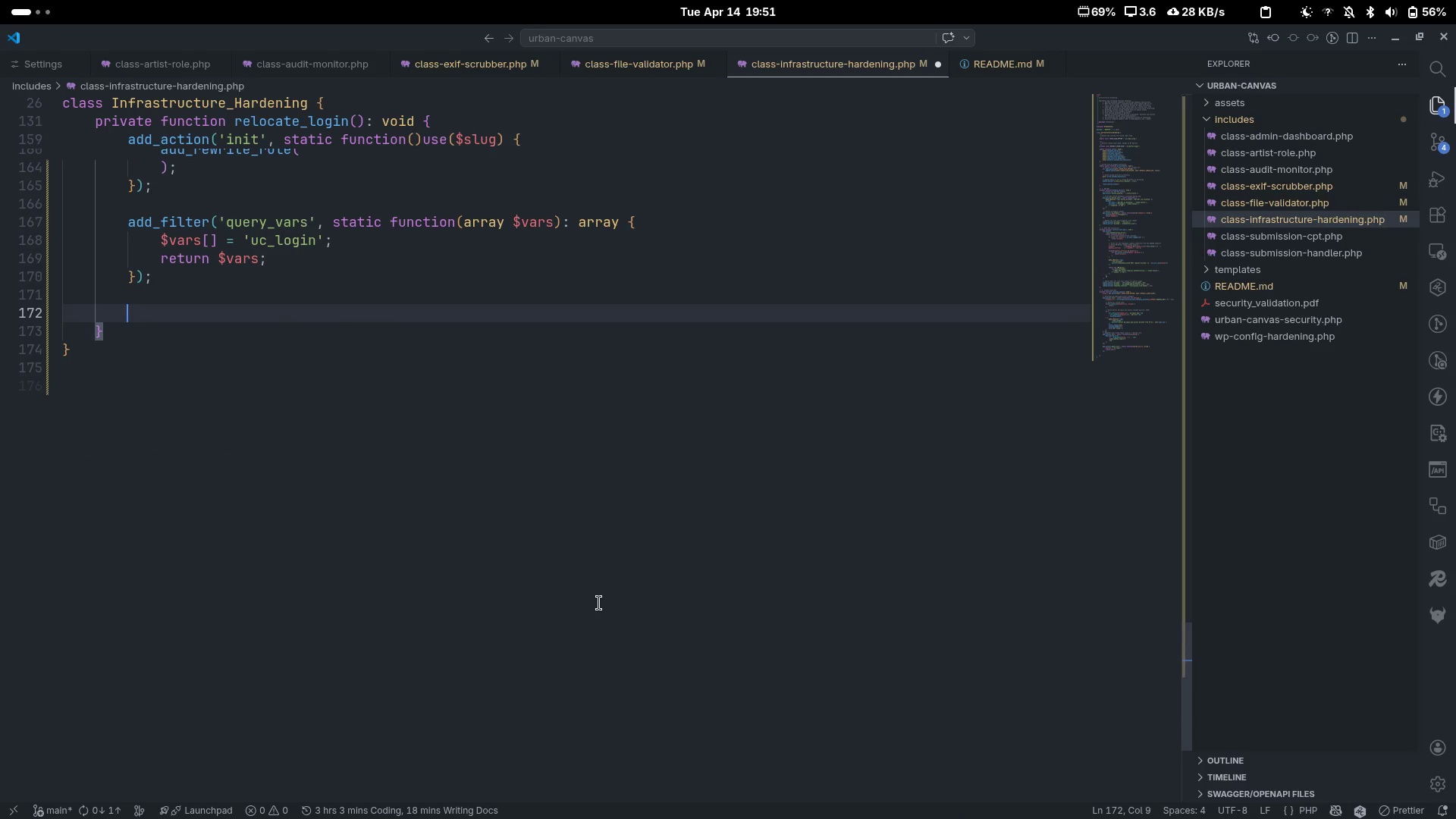 
key(Control+Slash)
 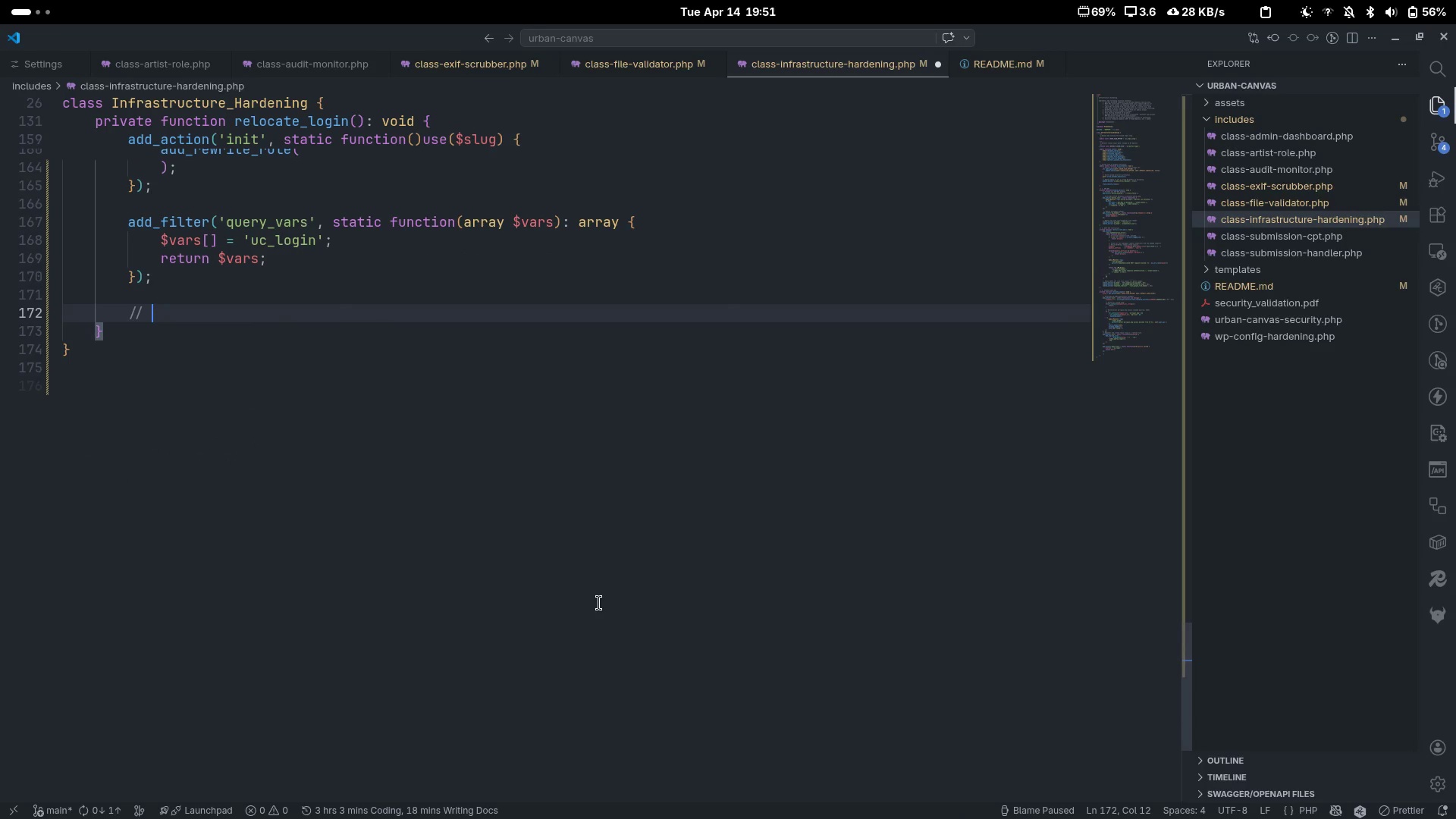 
type(Serve the )
 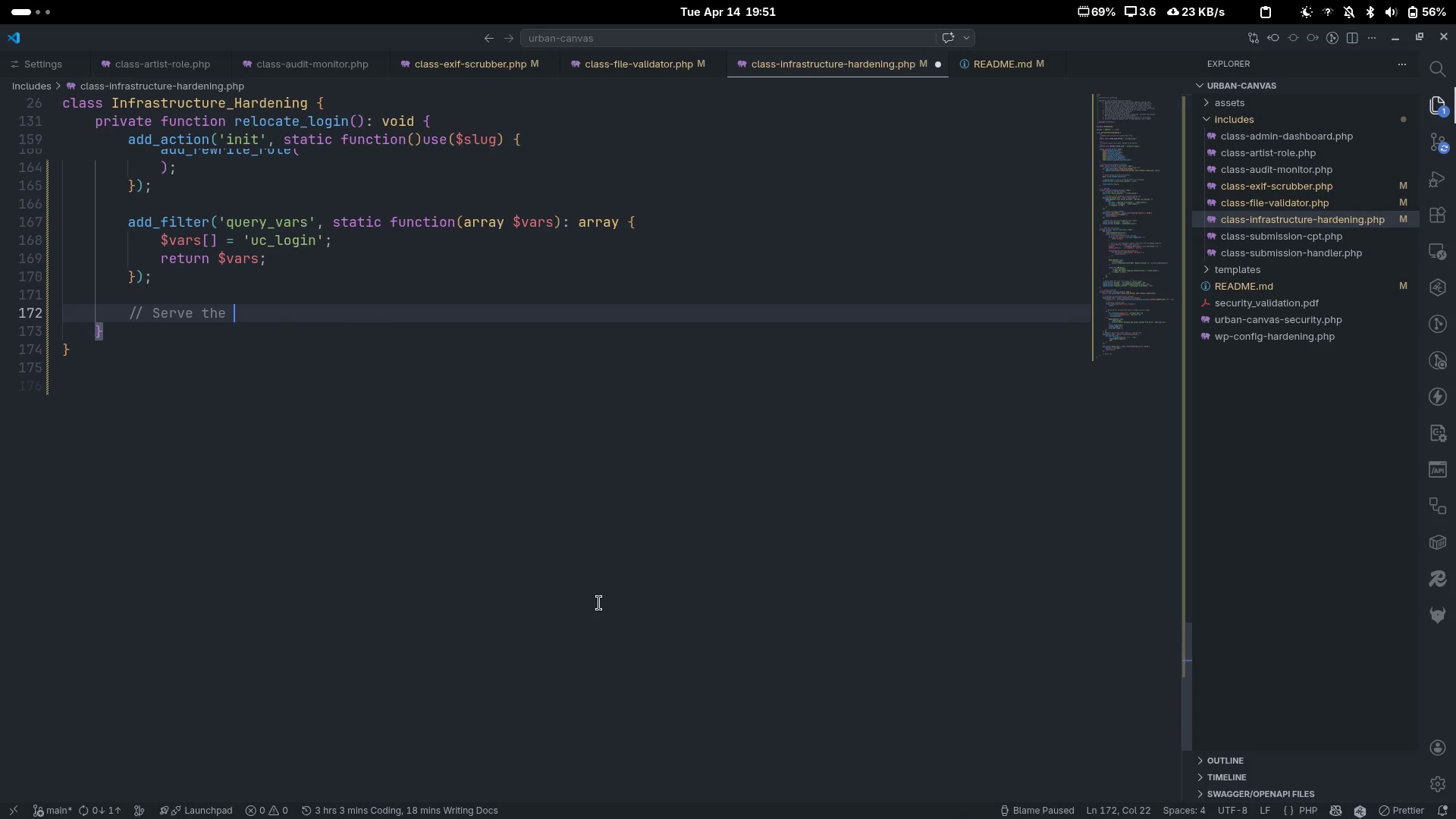 
key(Control+ArrowLeft)
 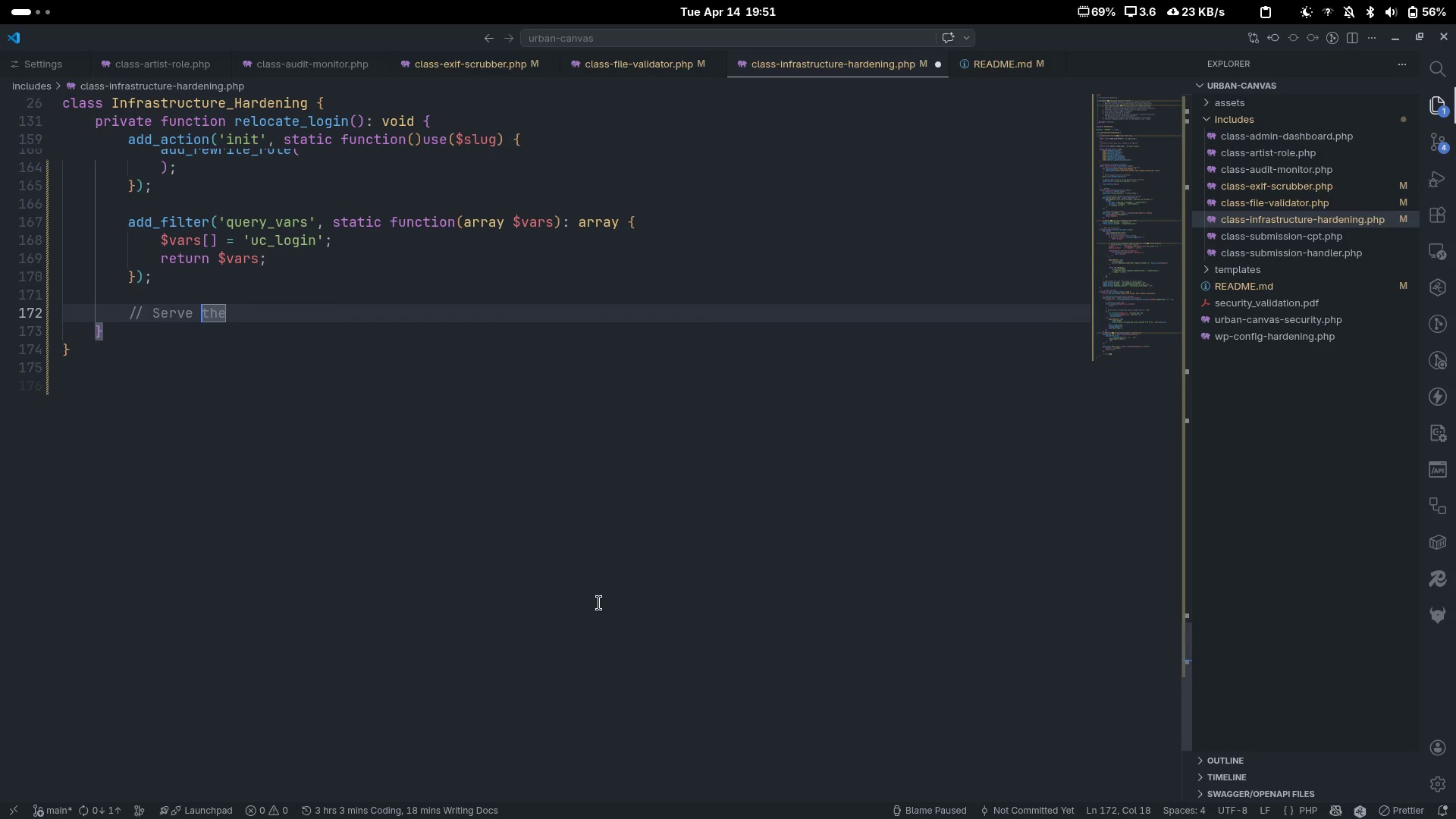 
key(Control+ArrowLeft)
 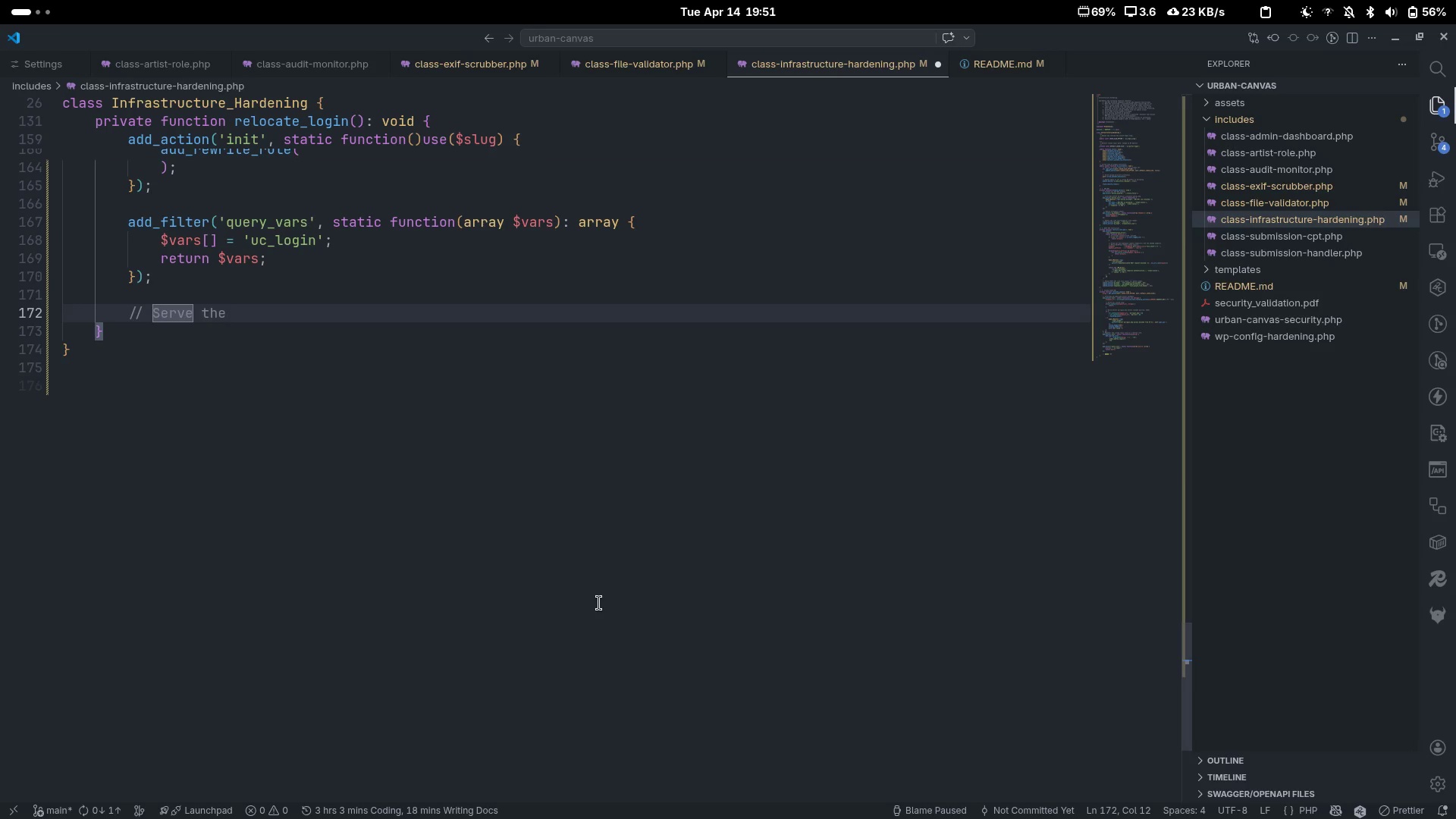 
type([End] )
key(Backspace)
type(login page a )
key(Backspace)
type(t the sa)
 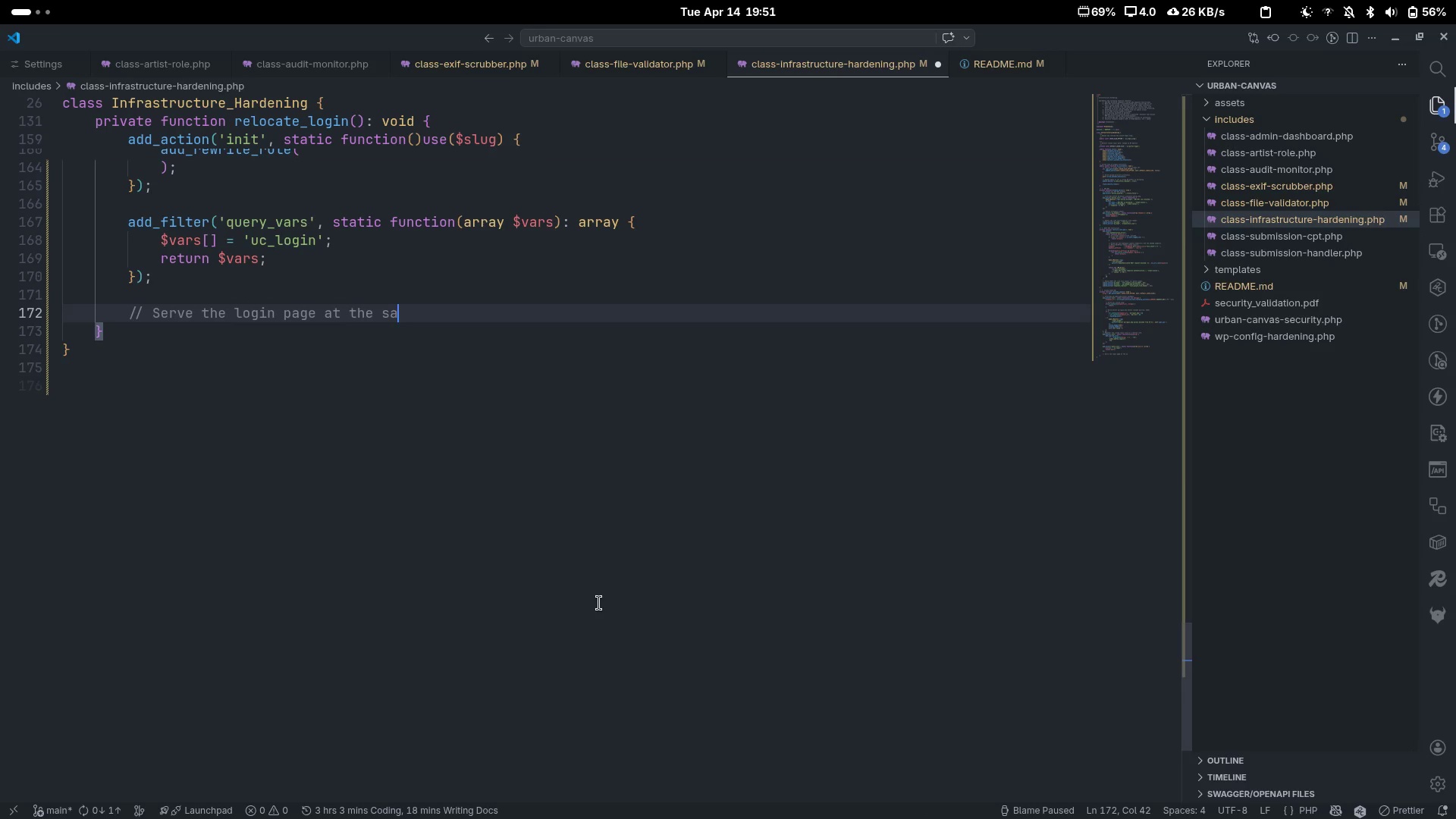 
key(Control+ControlLeft)
 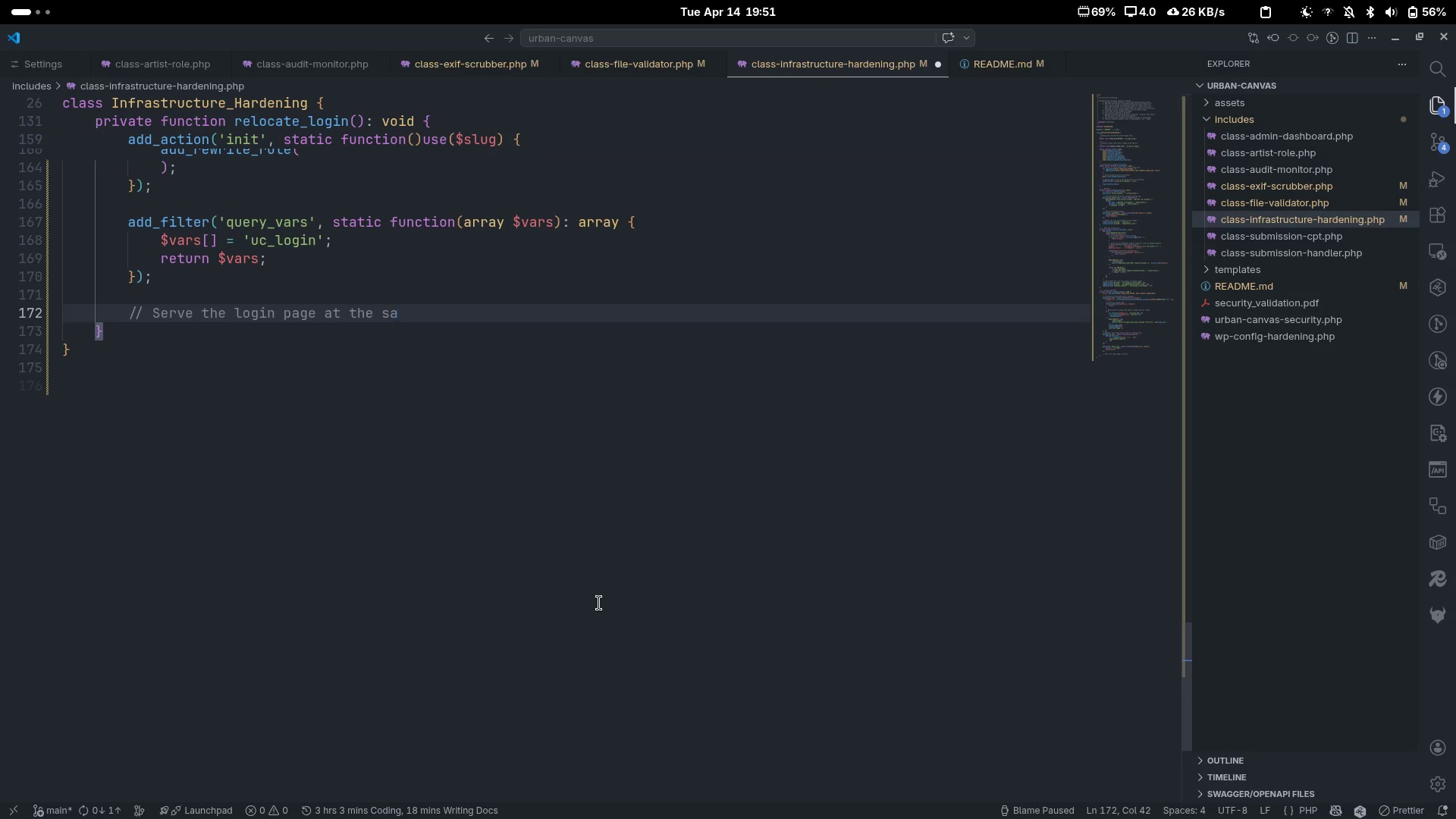 
key(Control+Backspace)
 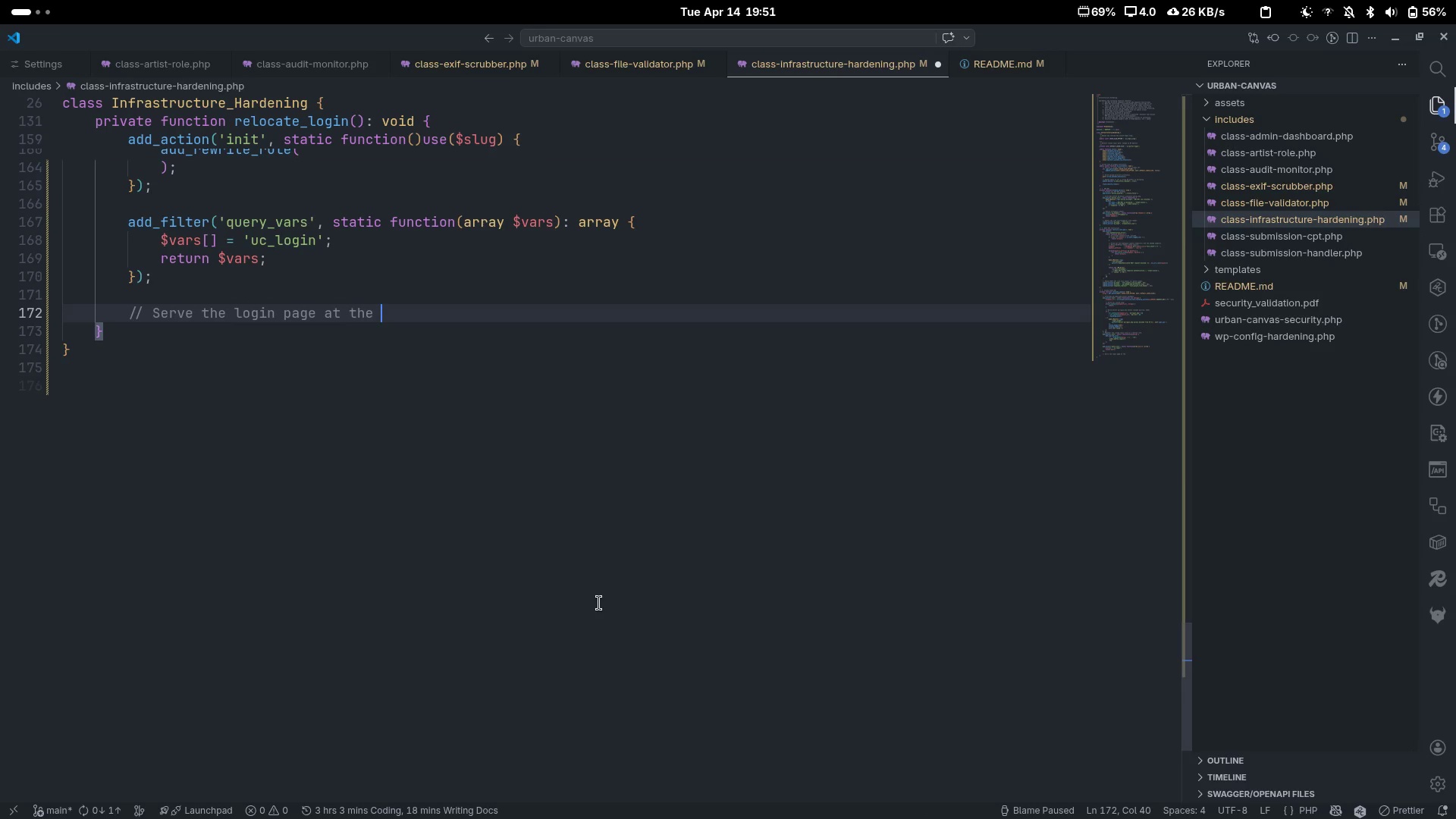 
type(custom URL.)
 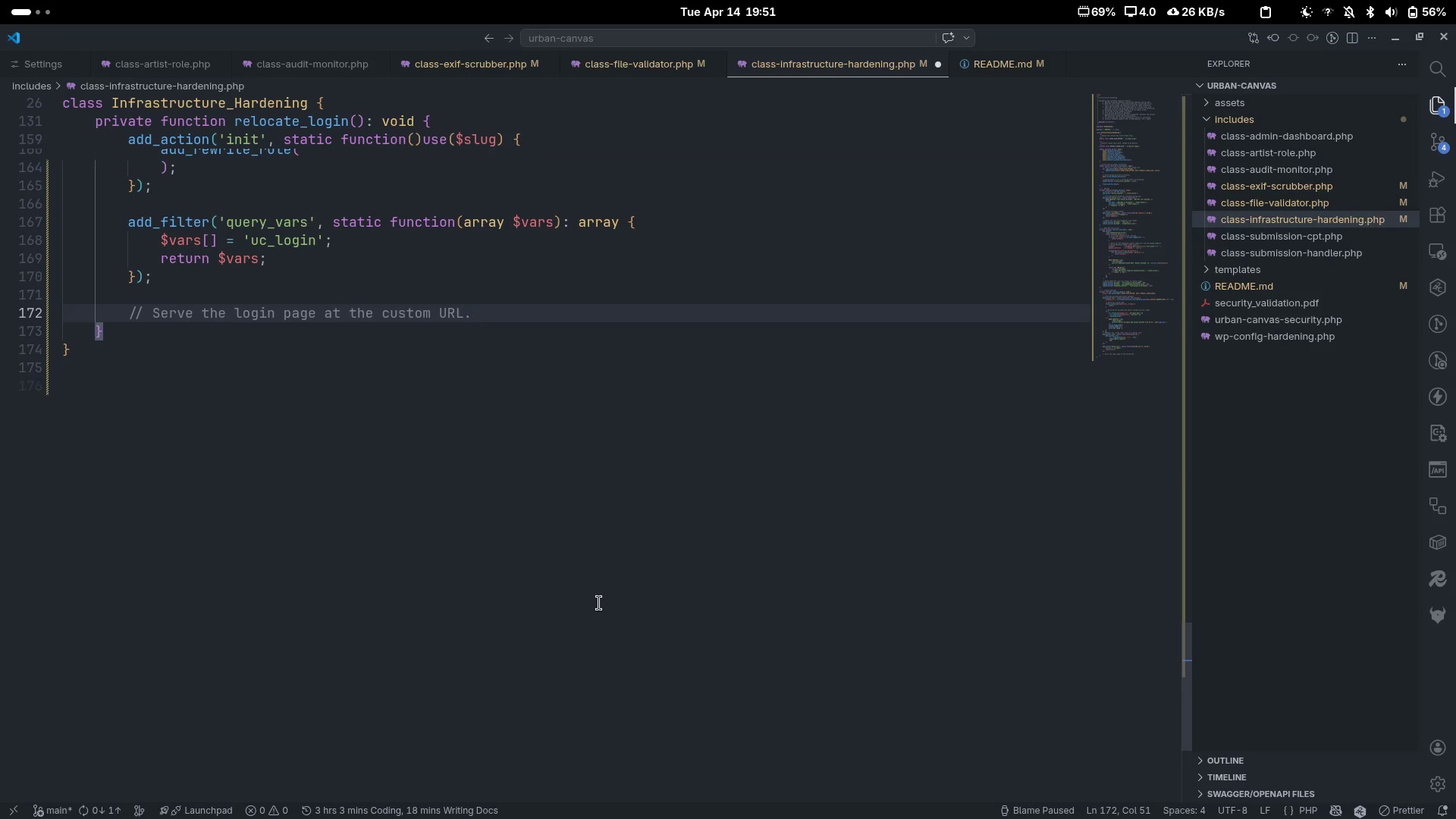 
 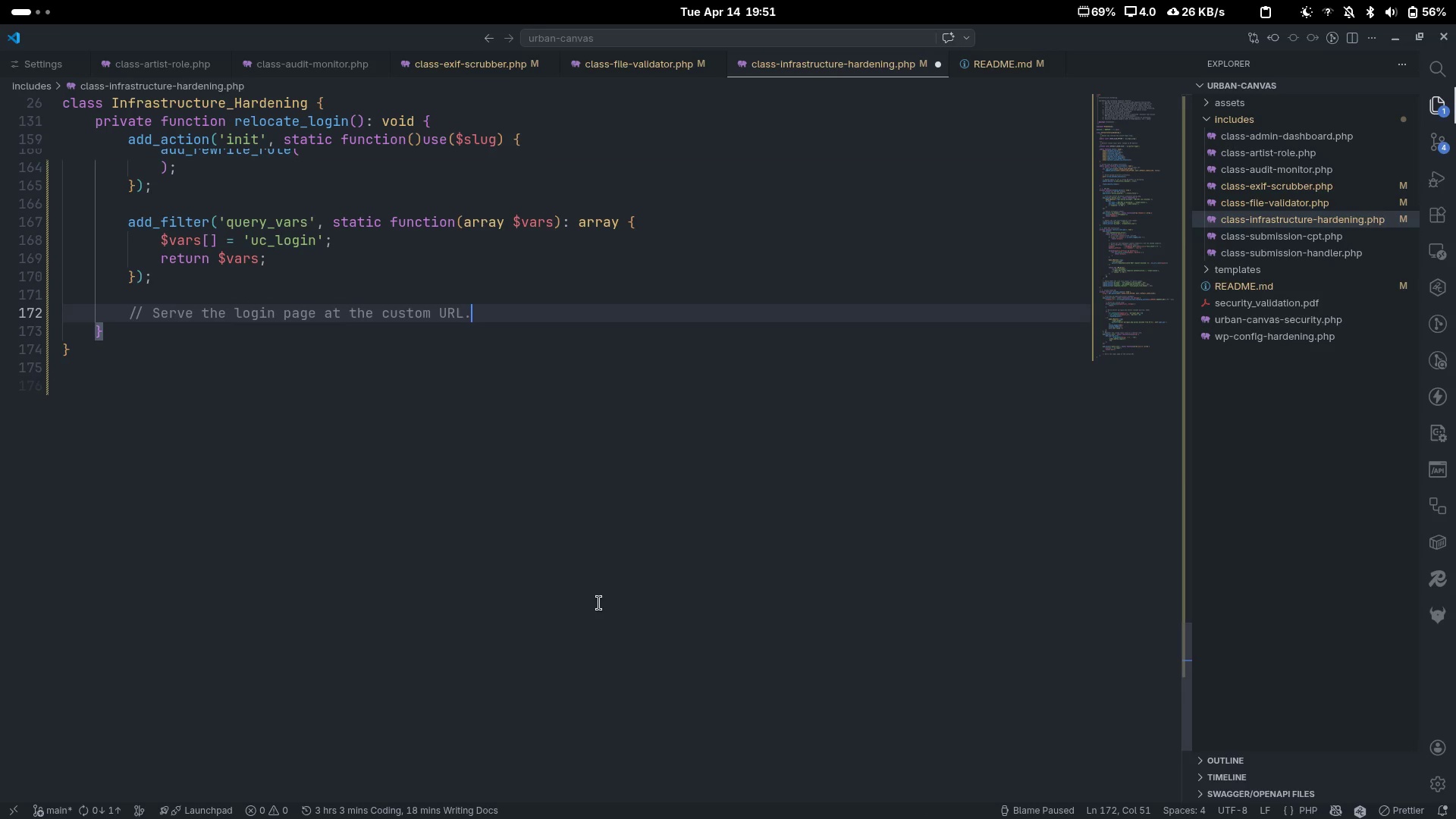 
key(Enter)
 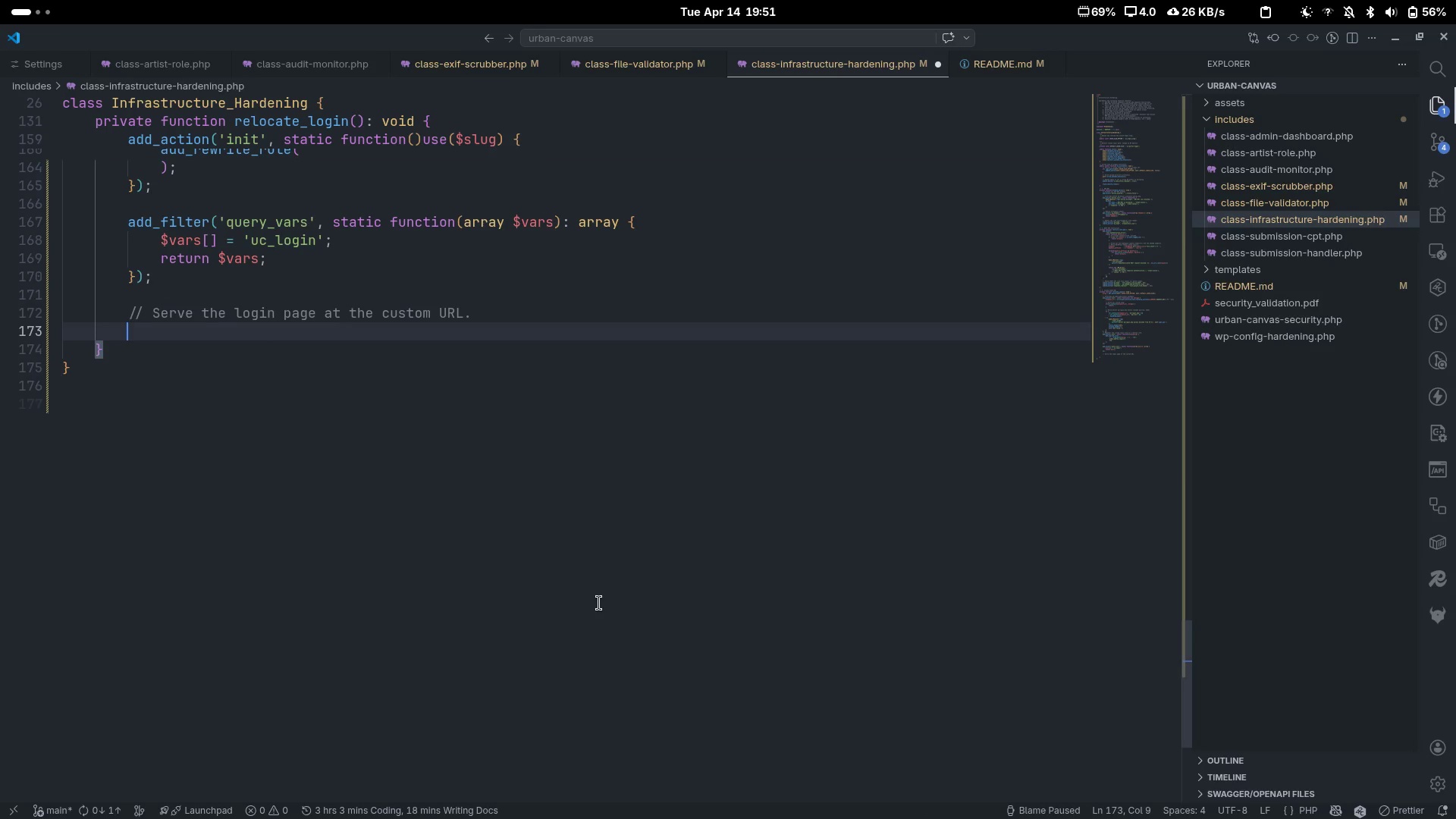 
type(add_action('template)
 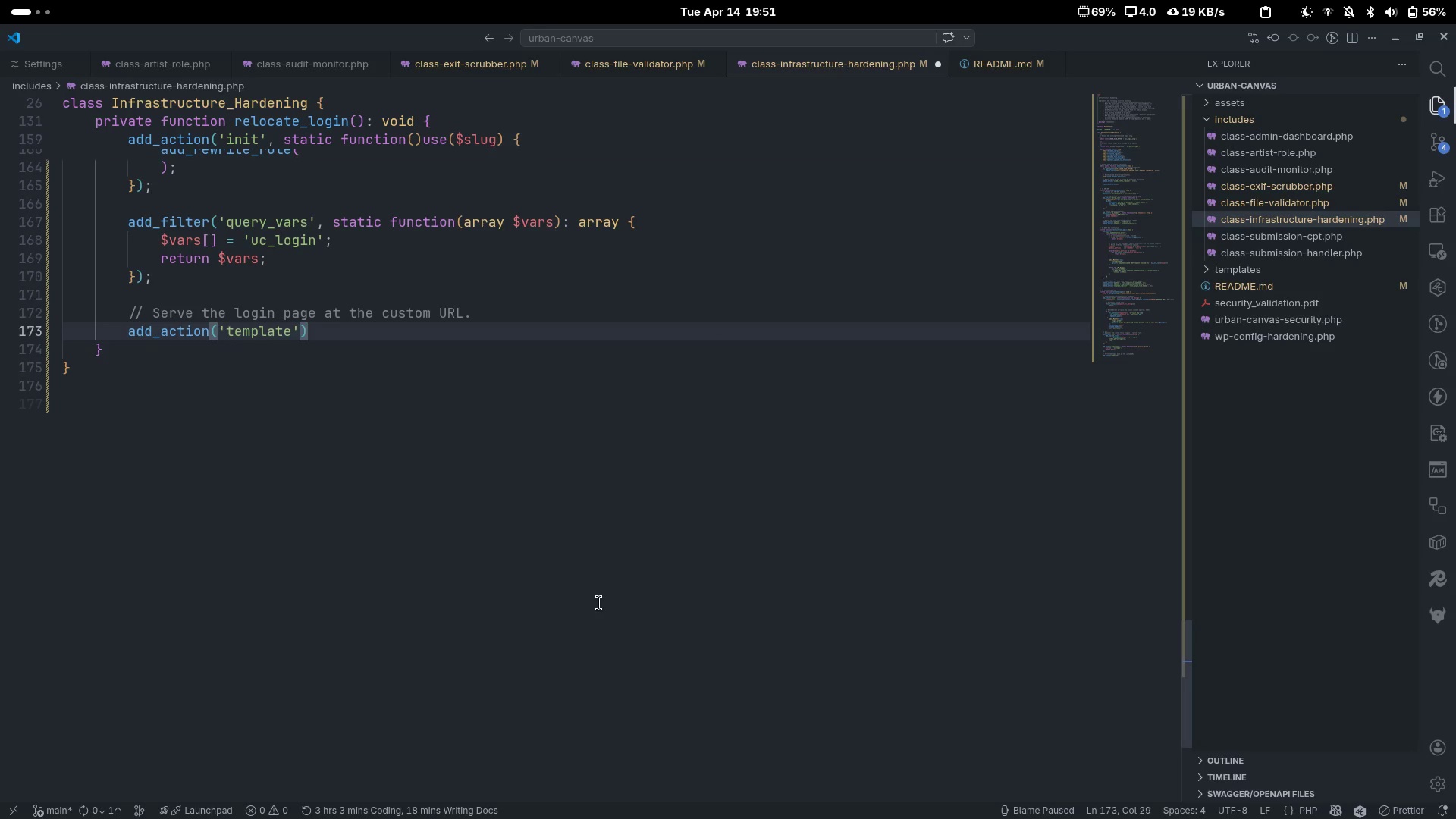 
key(Control+ControlLeft)
 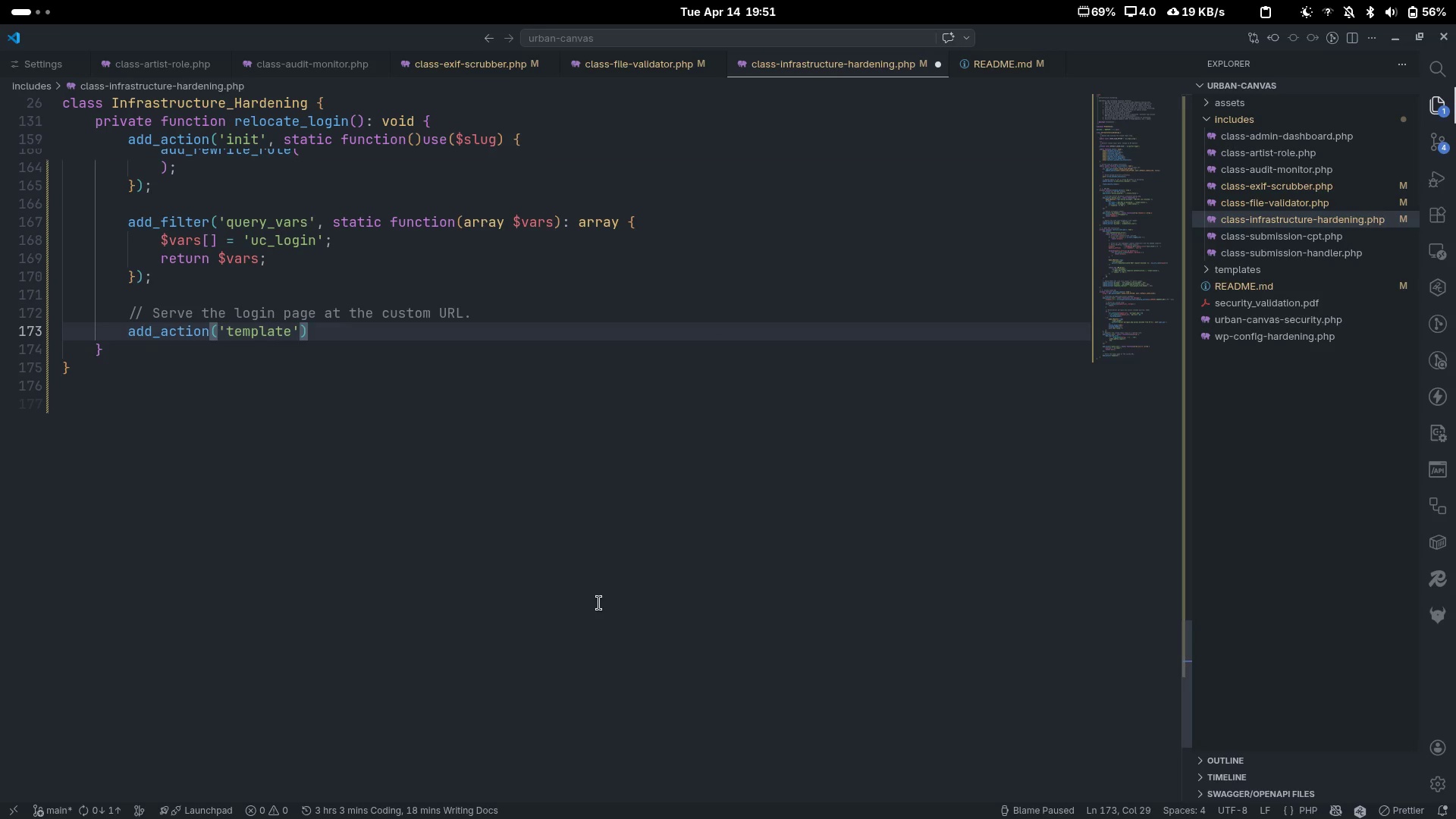 
key(Control+ArrowLeft)
 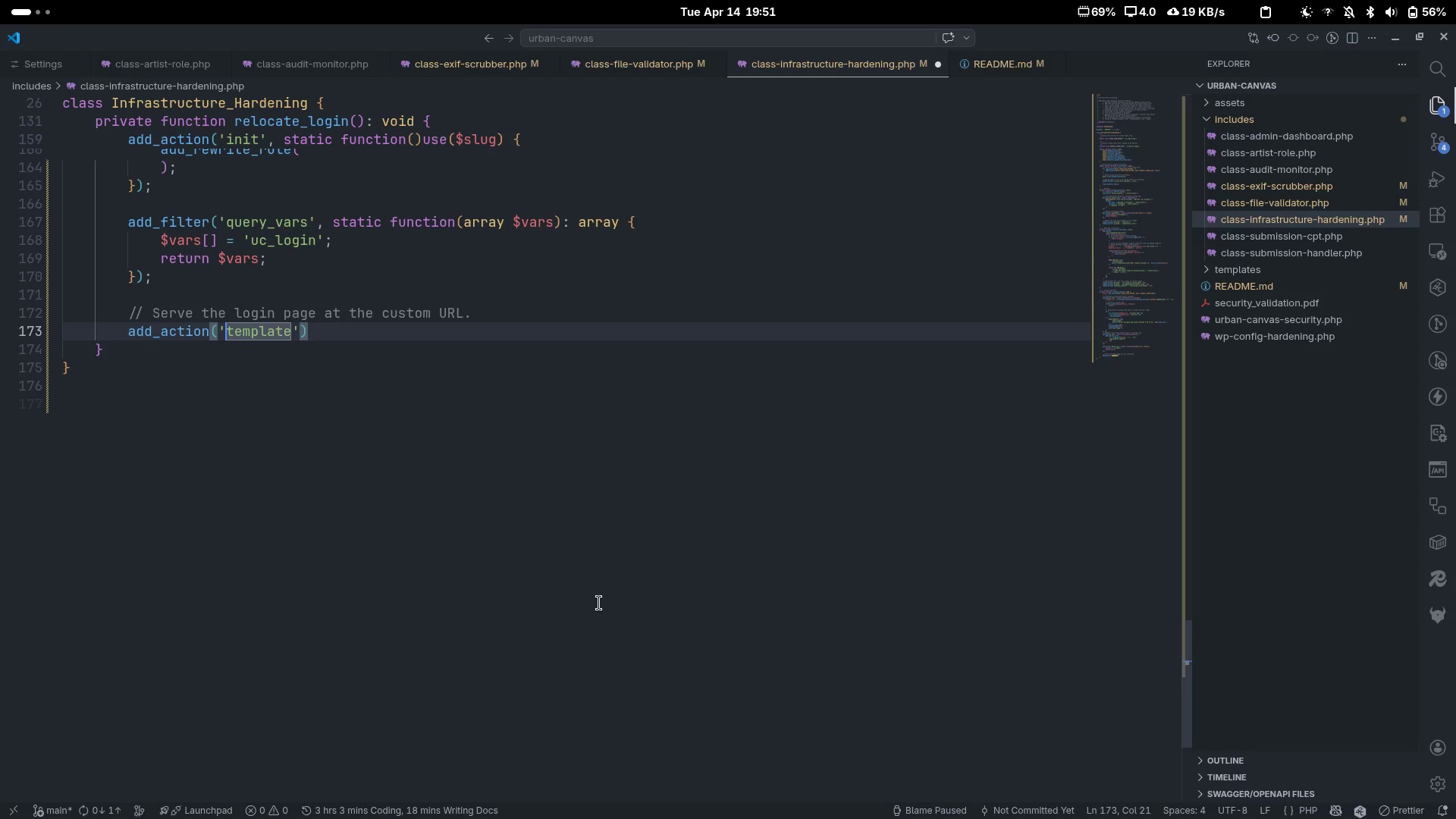 
key(ArrowLeft)
 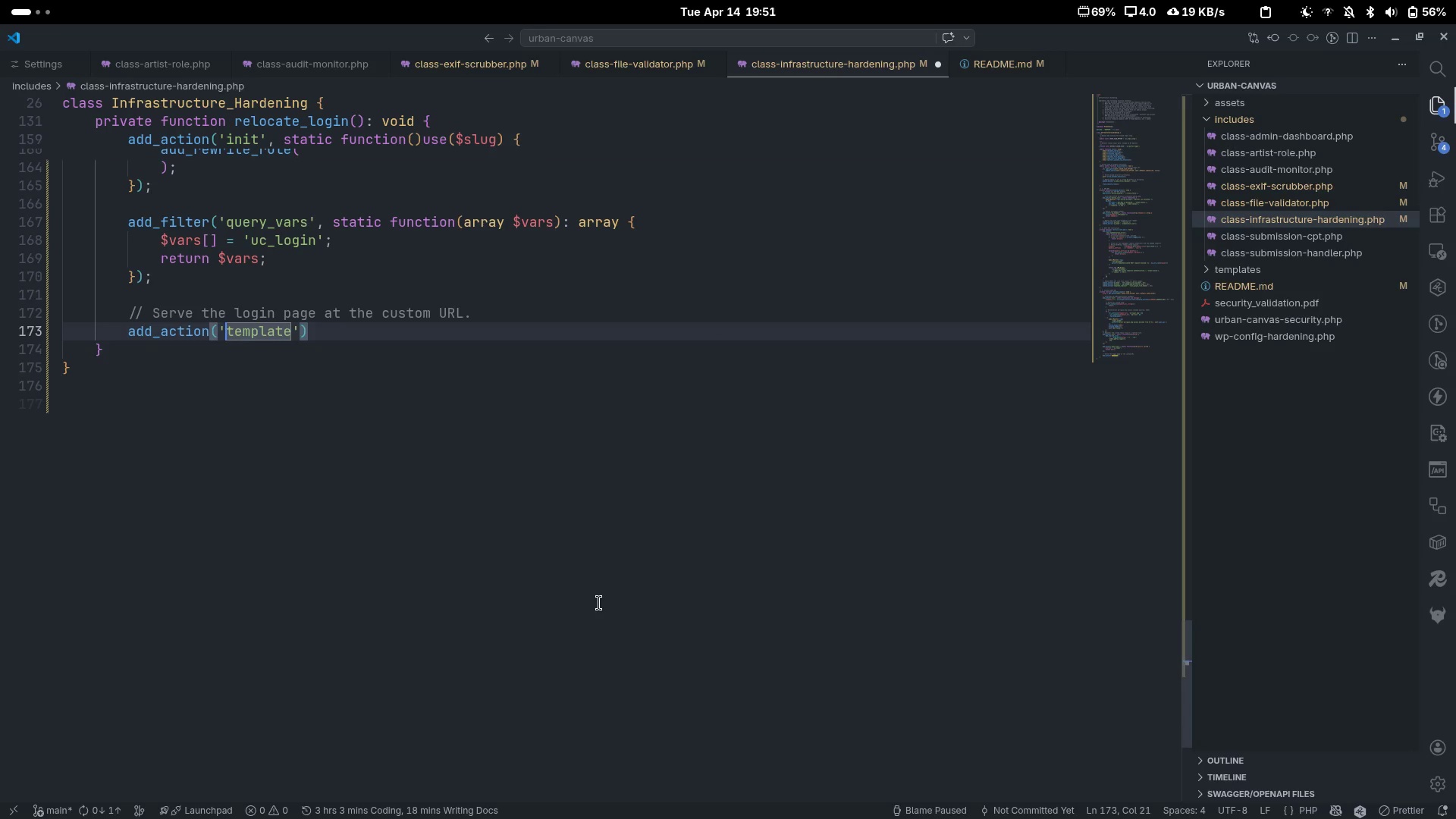 
key(Space)
 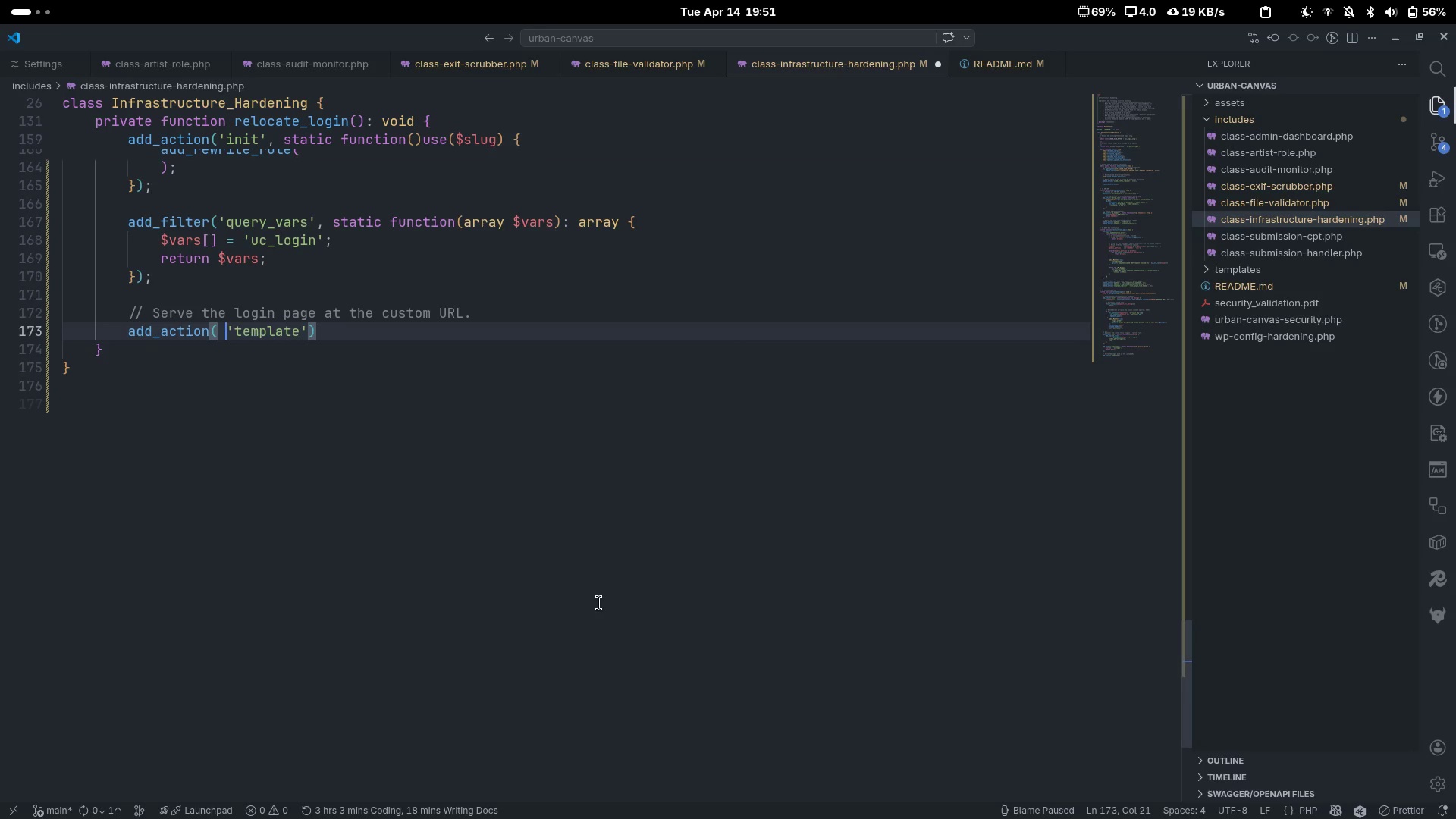 
key(Control+ArrowRight)
 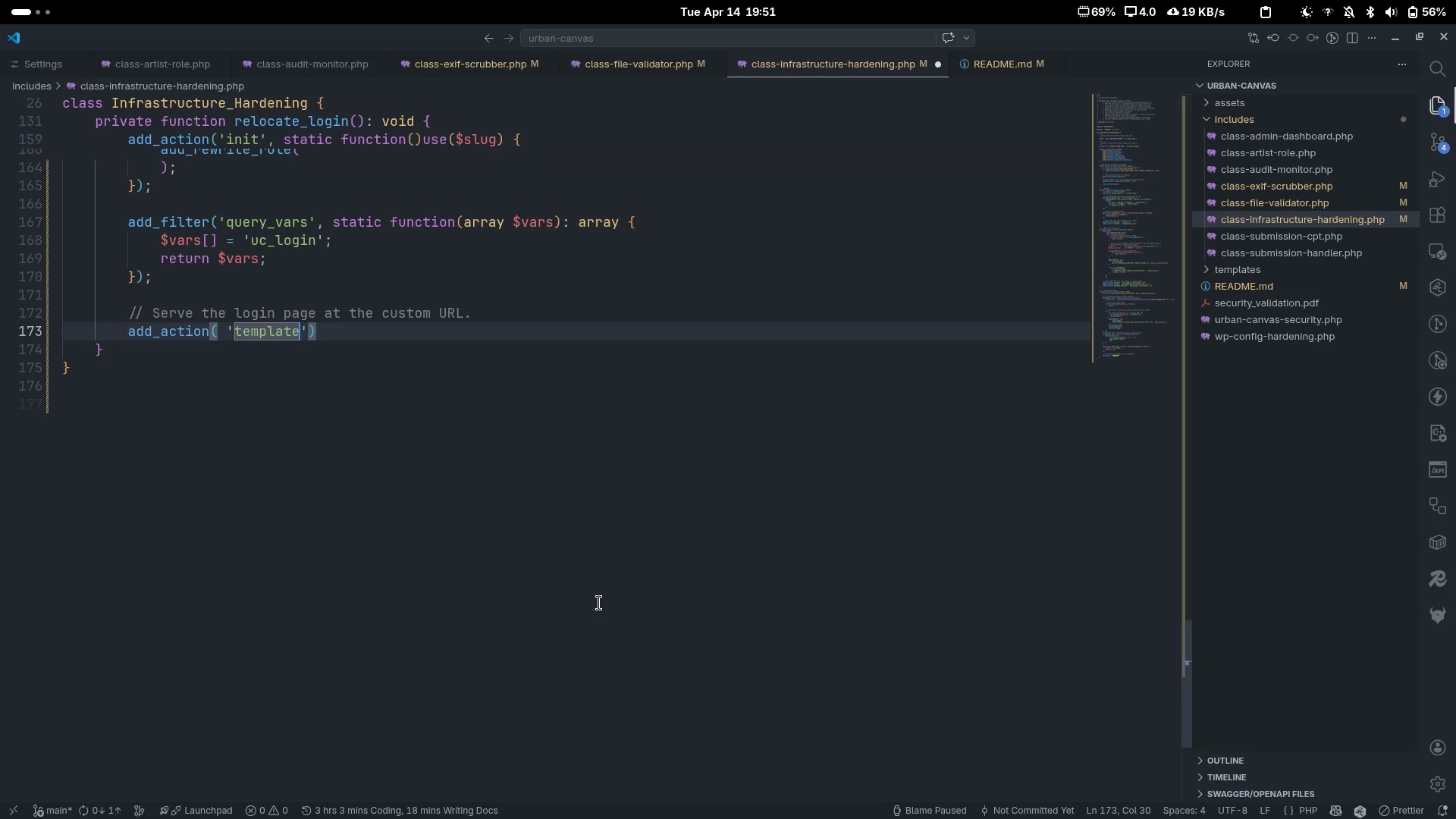 
key(Control+ArrowRight)
 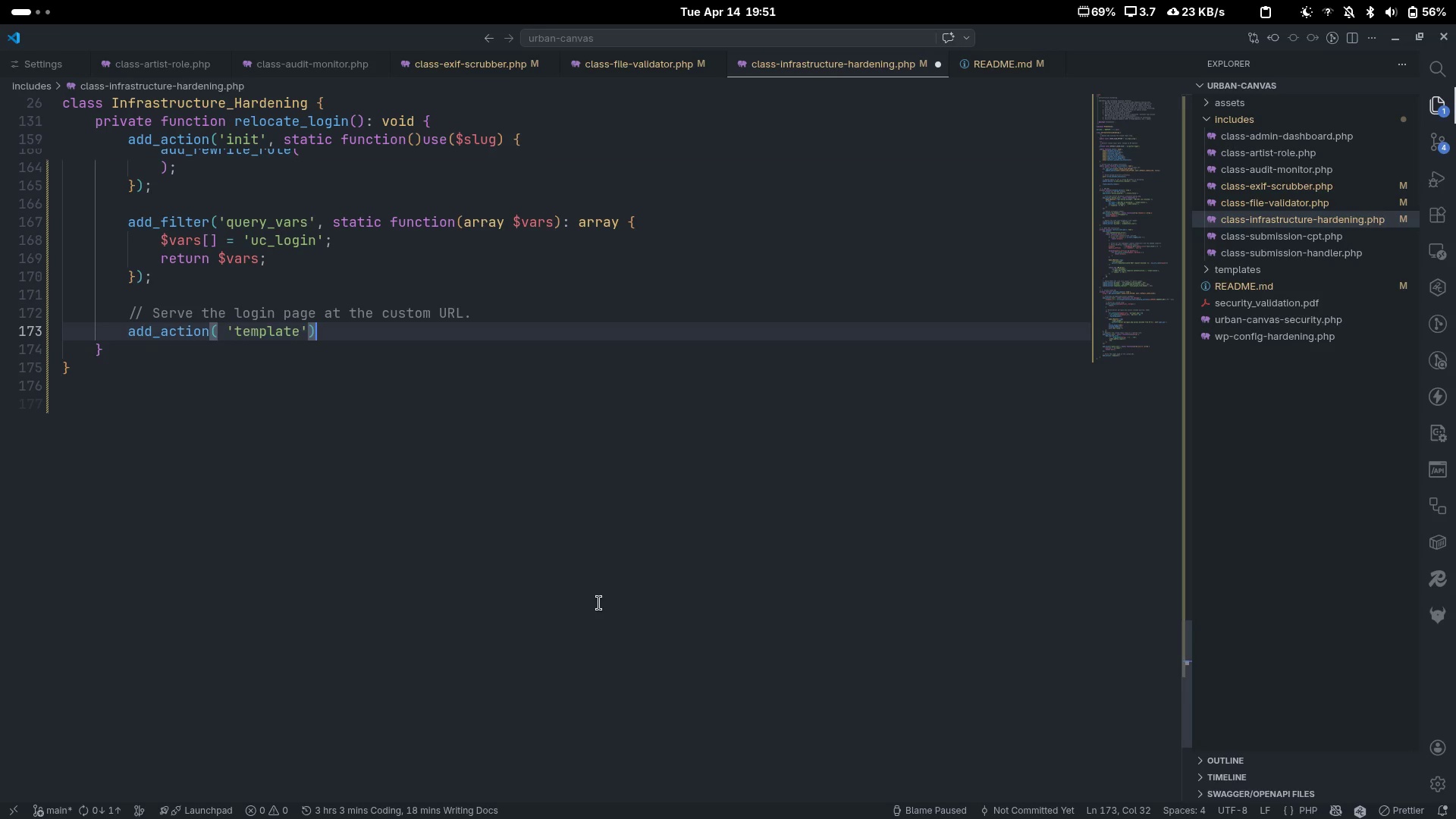 
key(ArrowLeft)
 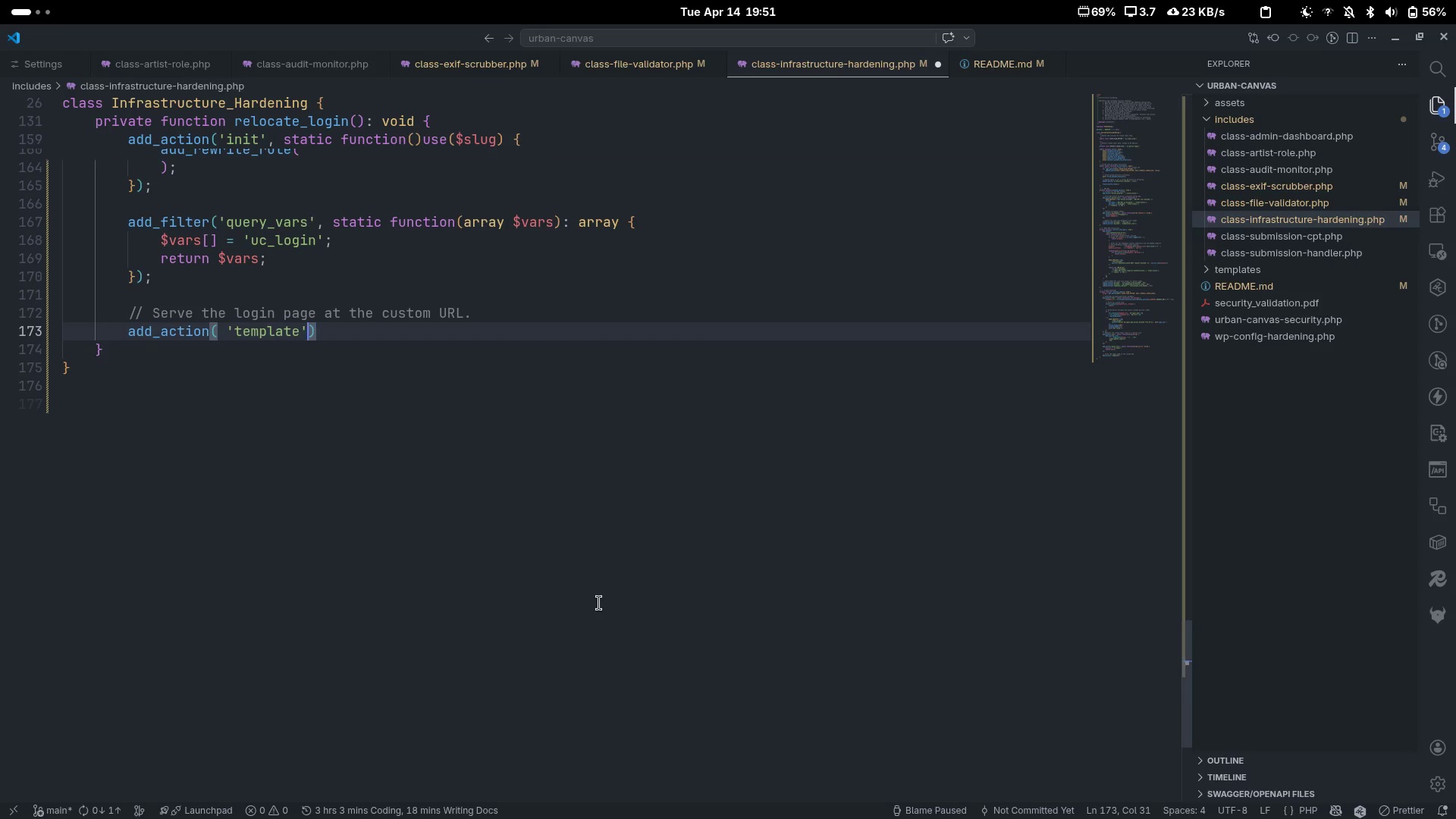 
key(Space)
 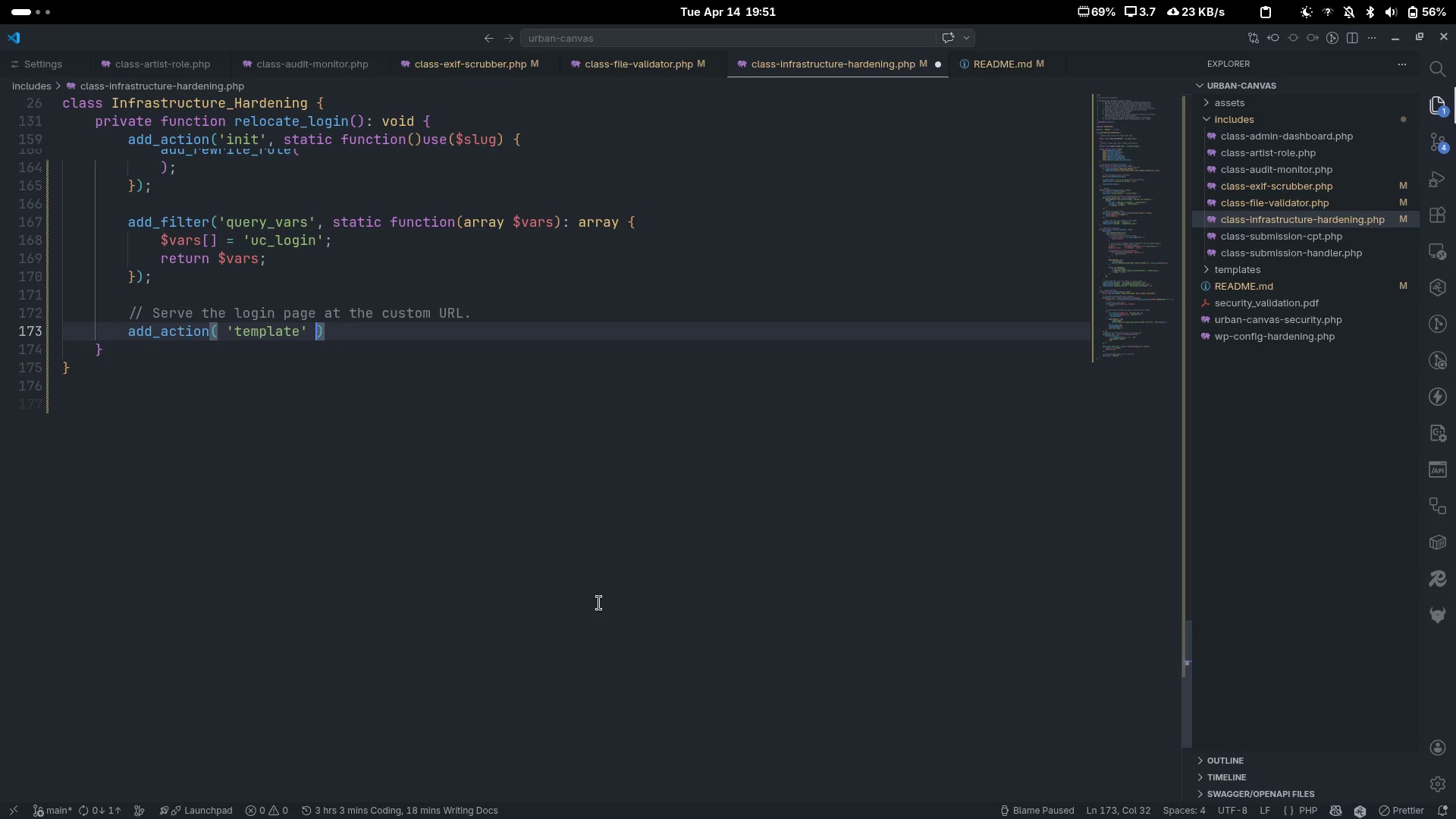 
key(ArrowLeft)
 